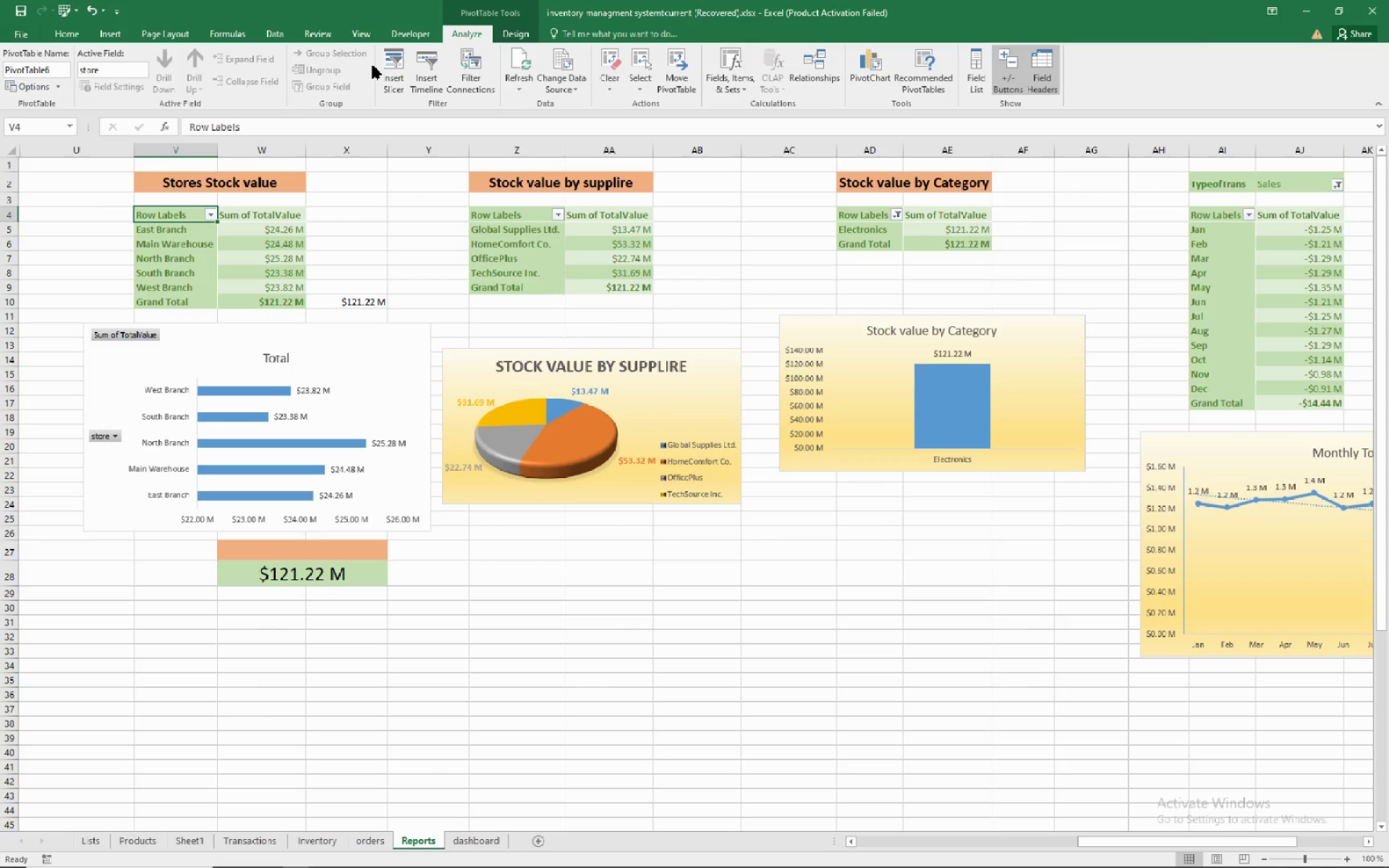 
left_click([392, 59])
 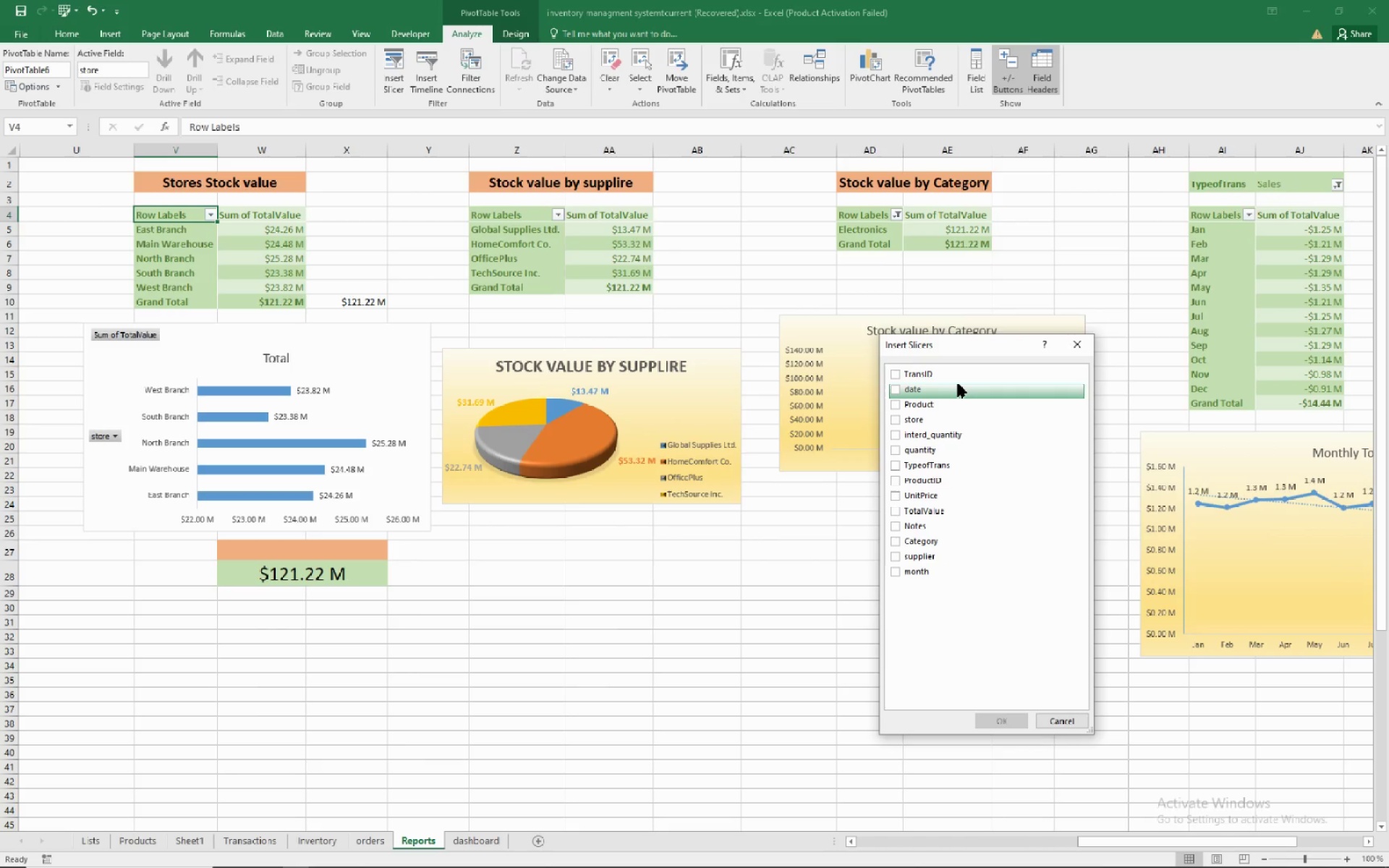 
wait(19.44)
 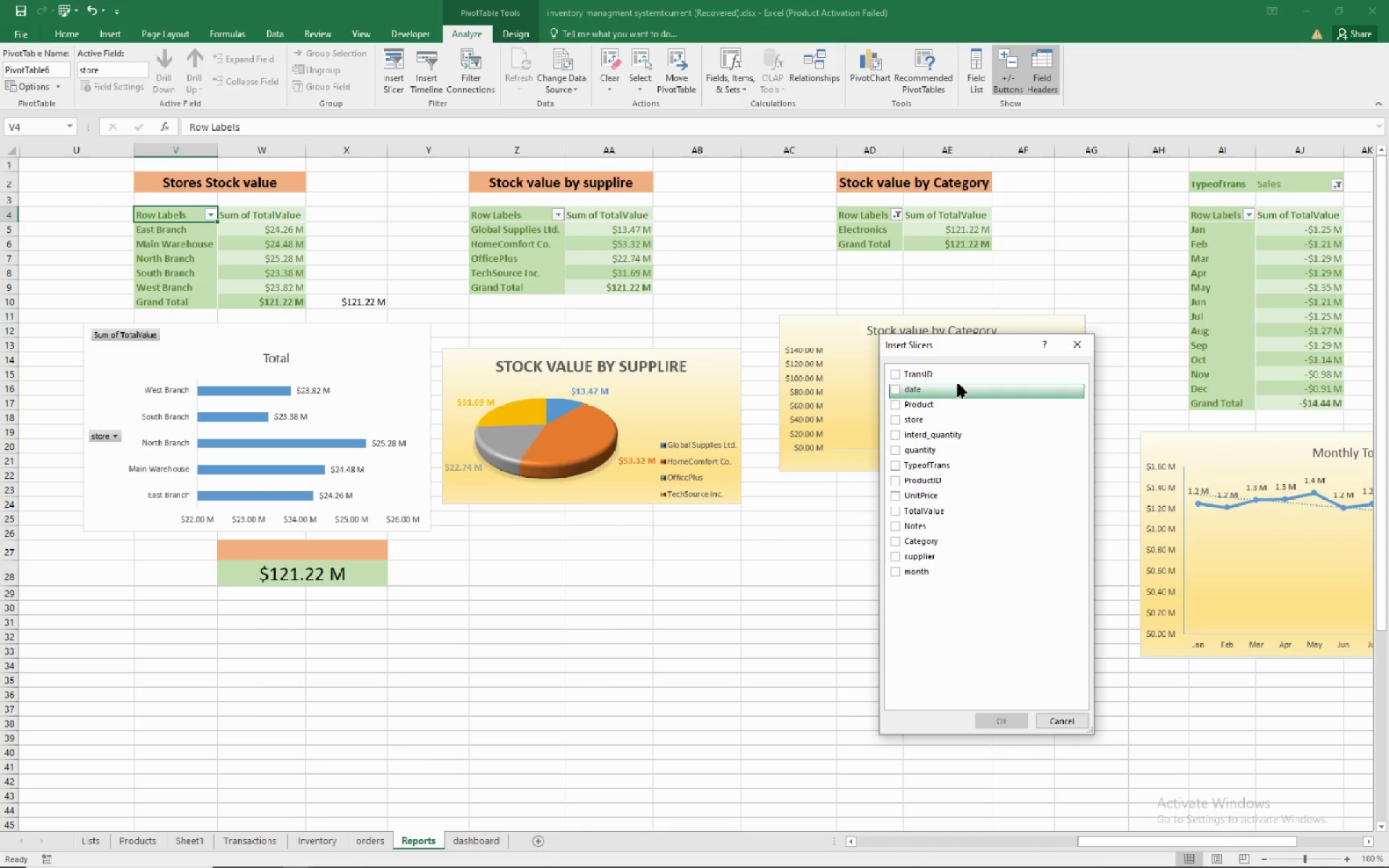 
left_click([899, 420])
 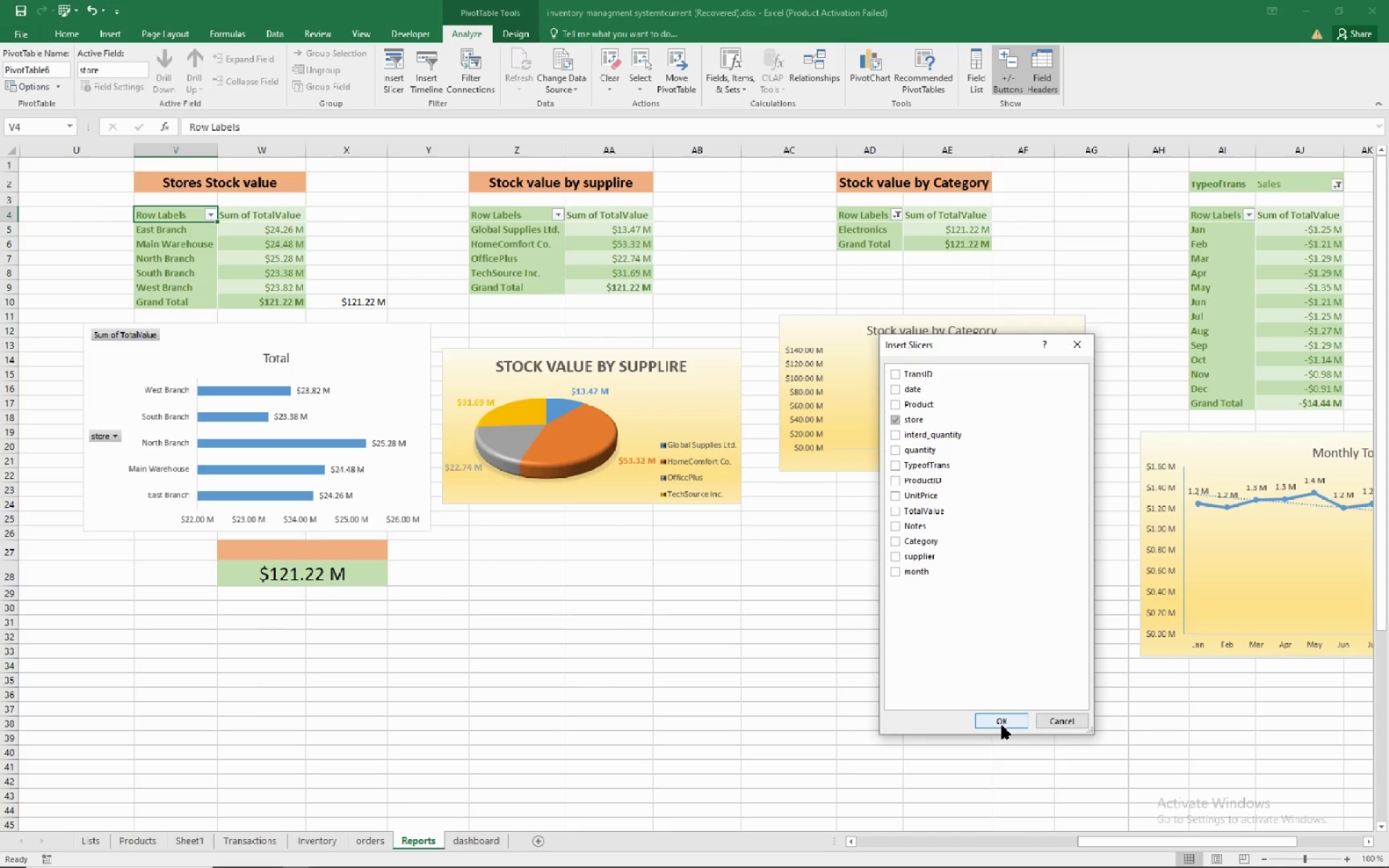 
left_click([1002, 726])
 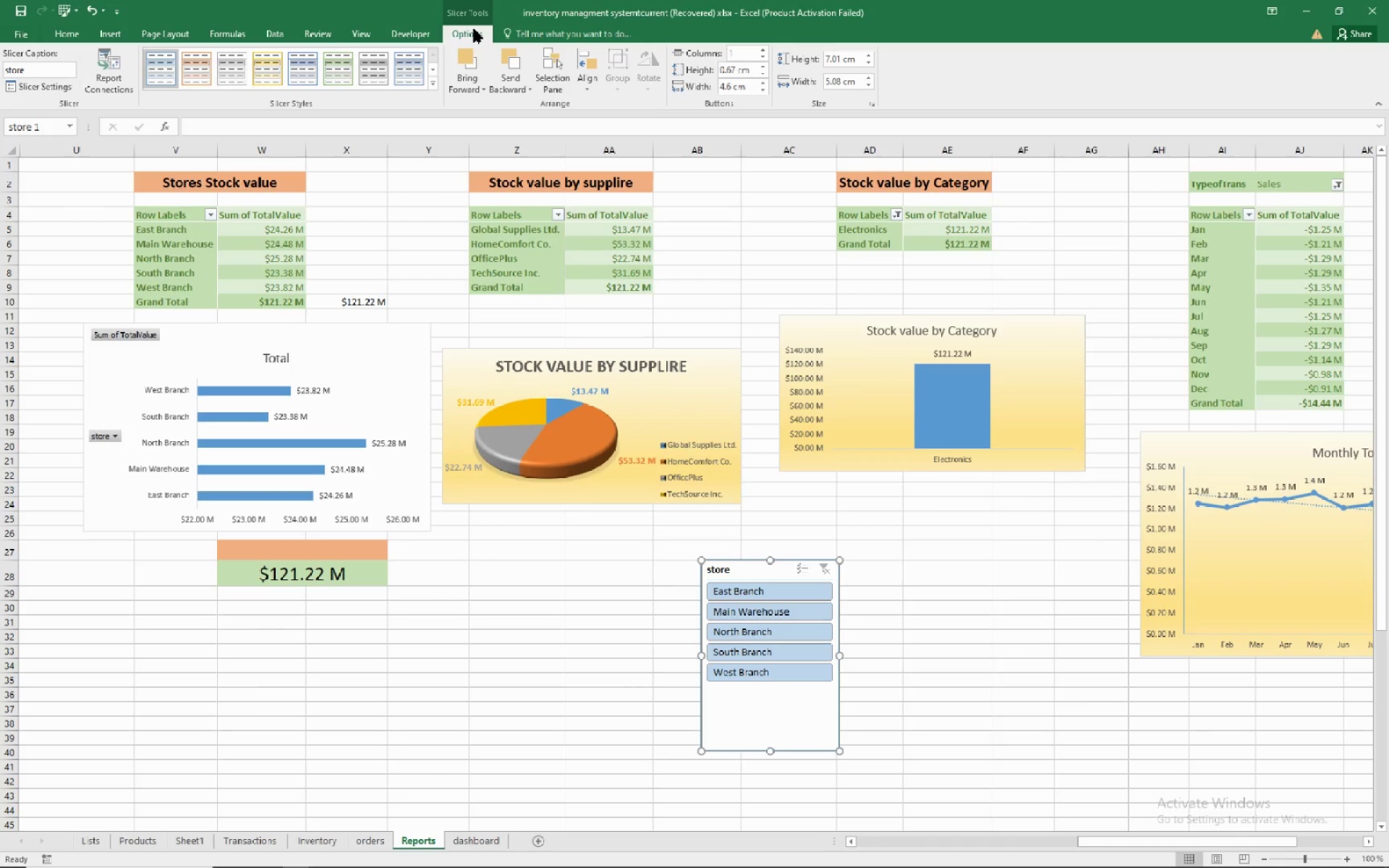 
wait(7.43)
 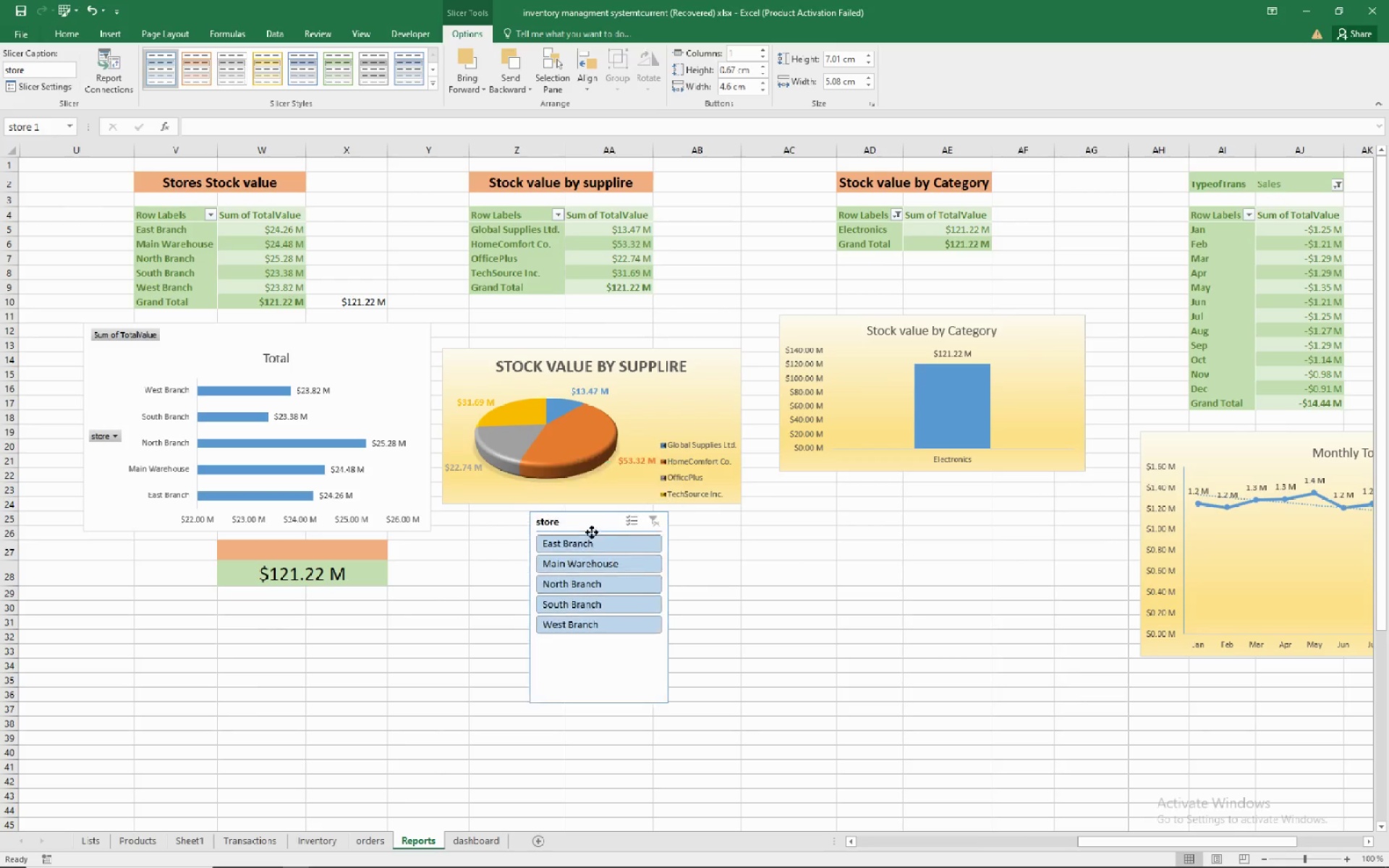 
left_click([111, 67])
 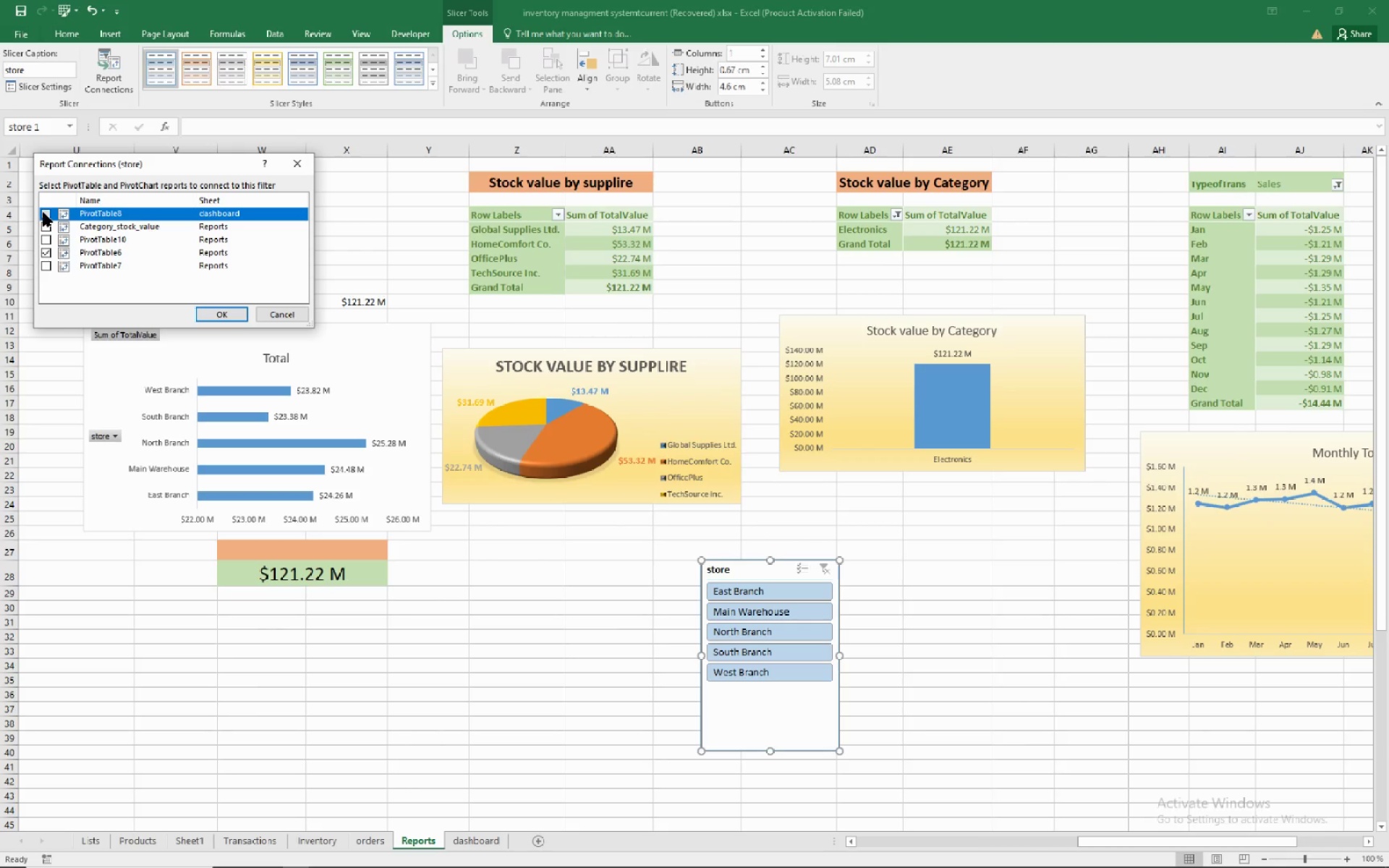 
left_click([45, 224])
 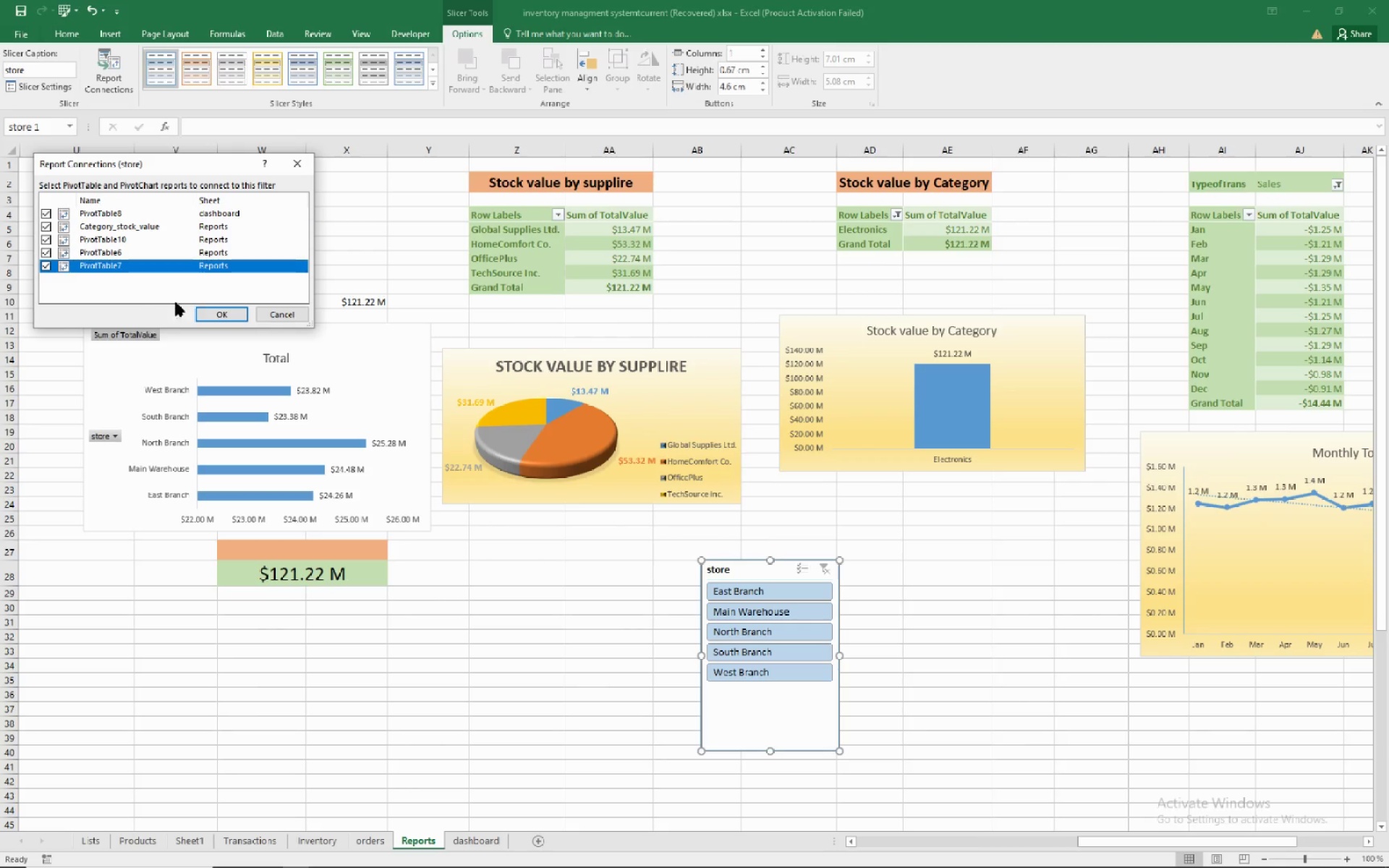 
left_click([229, 308])
 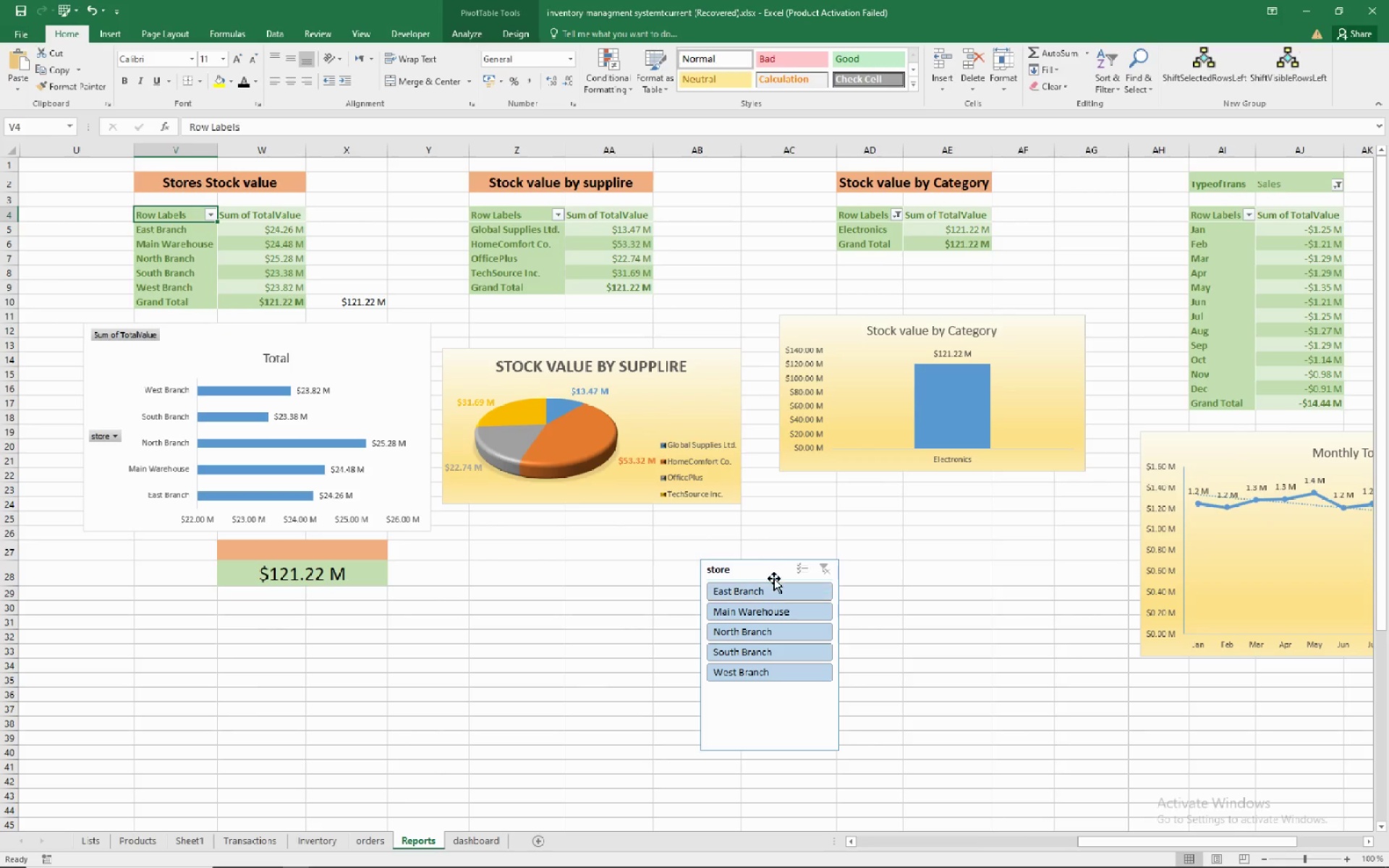 
left_click([771, 571])
 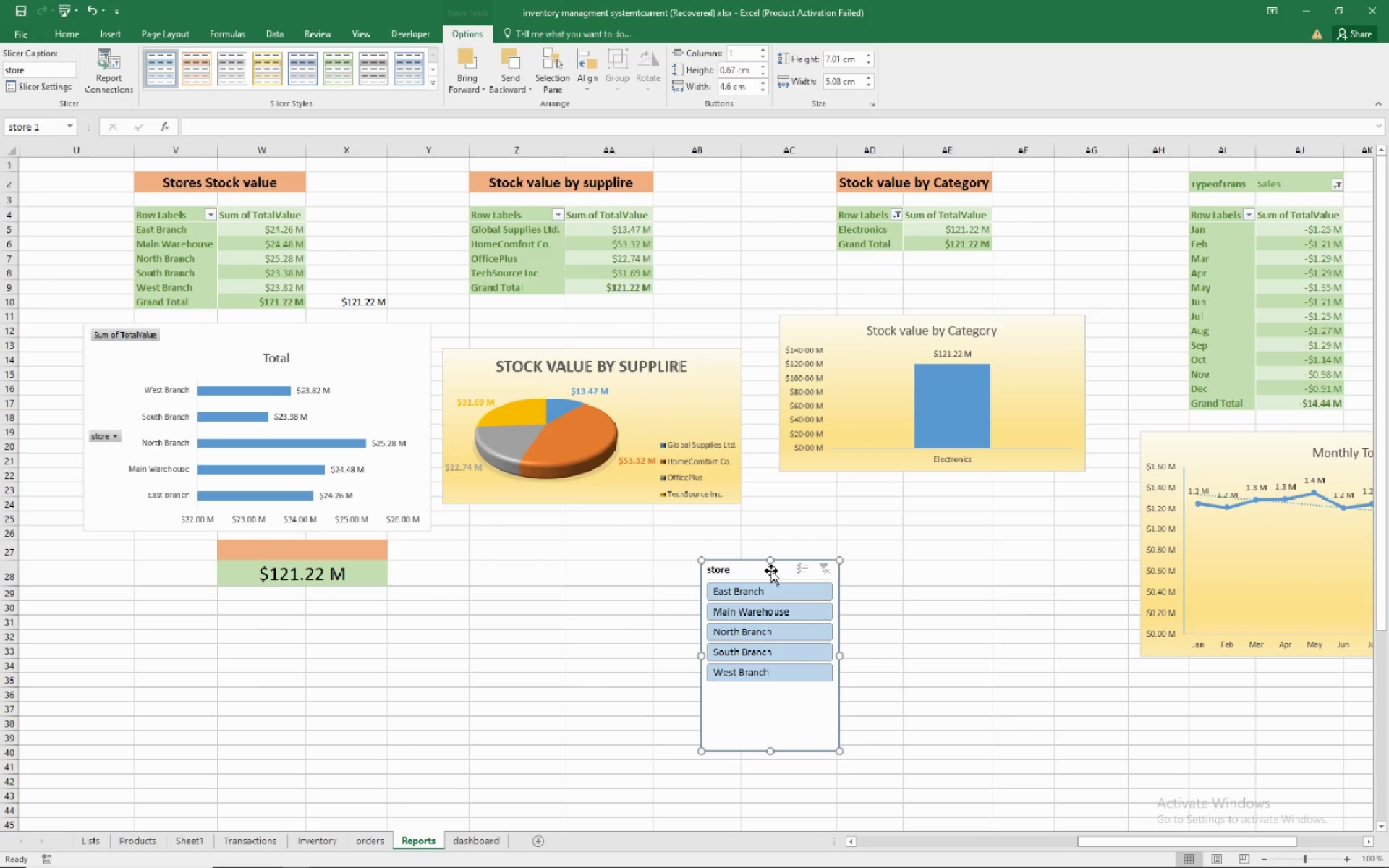 
right_click([771, 571])
 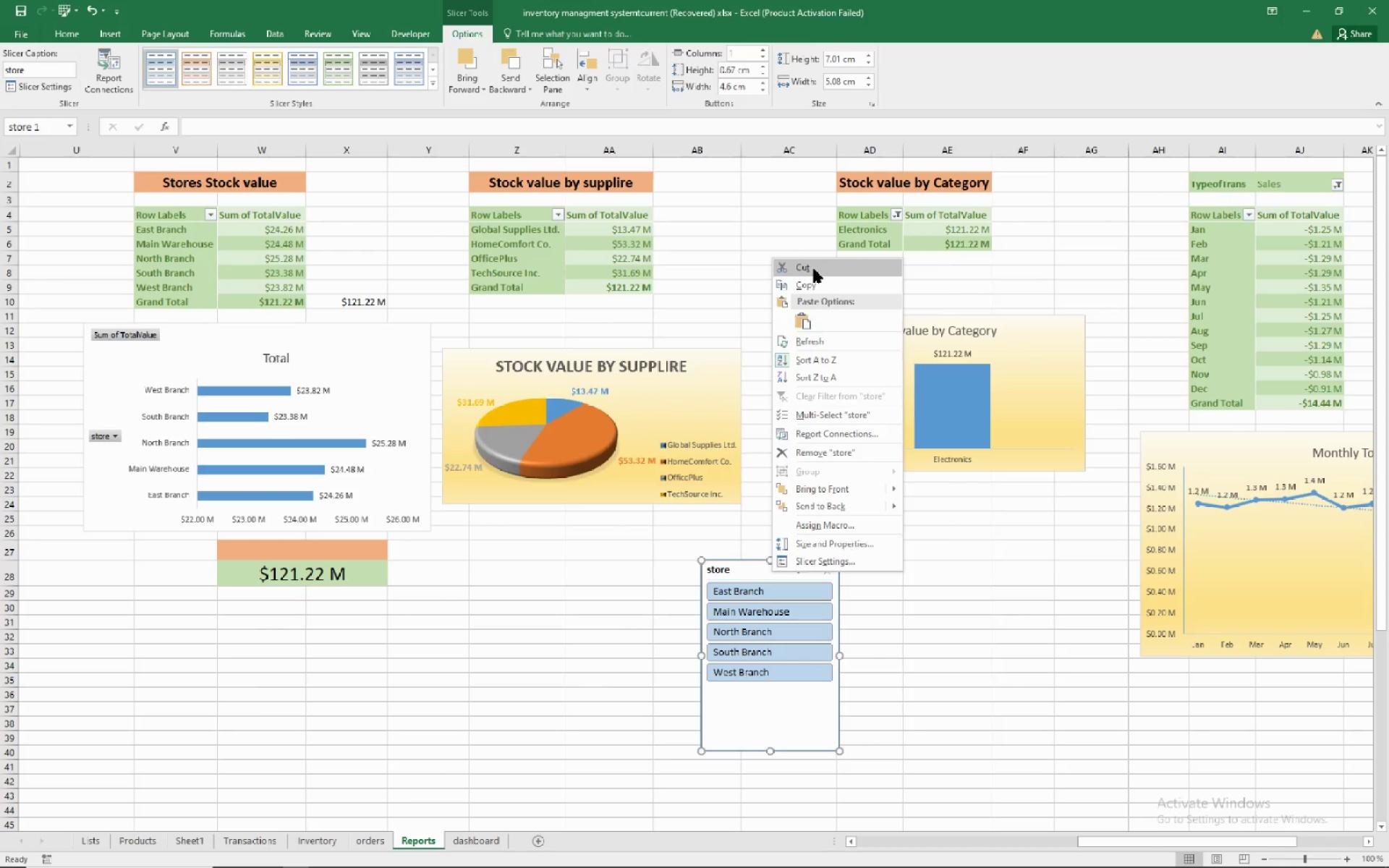 
left_click([814, 269])
 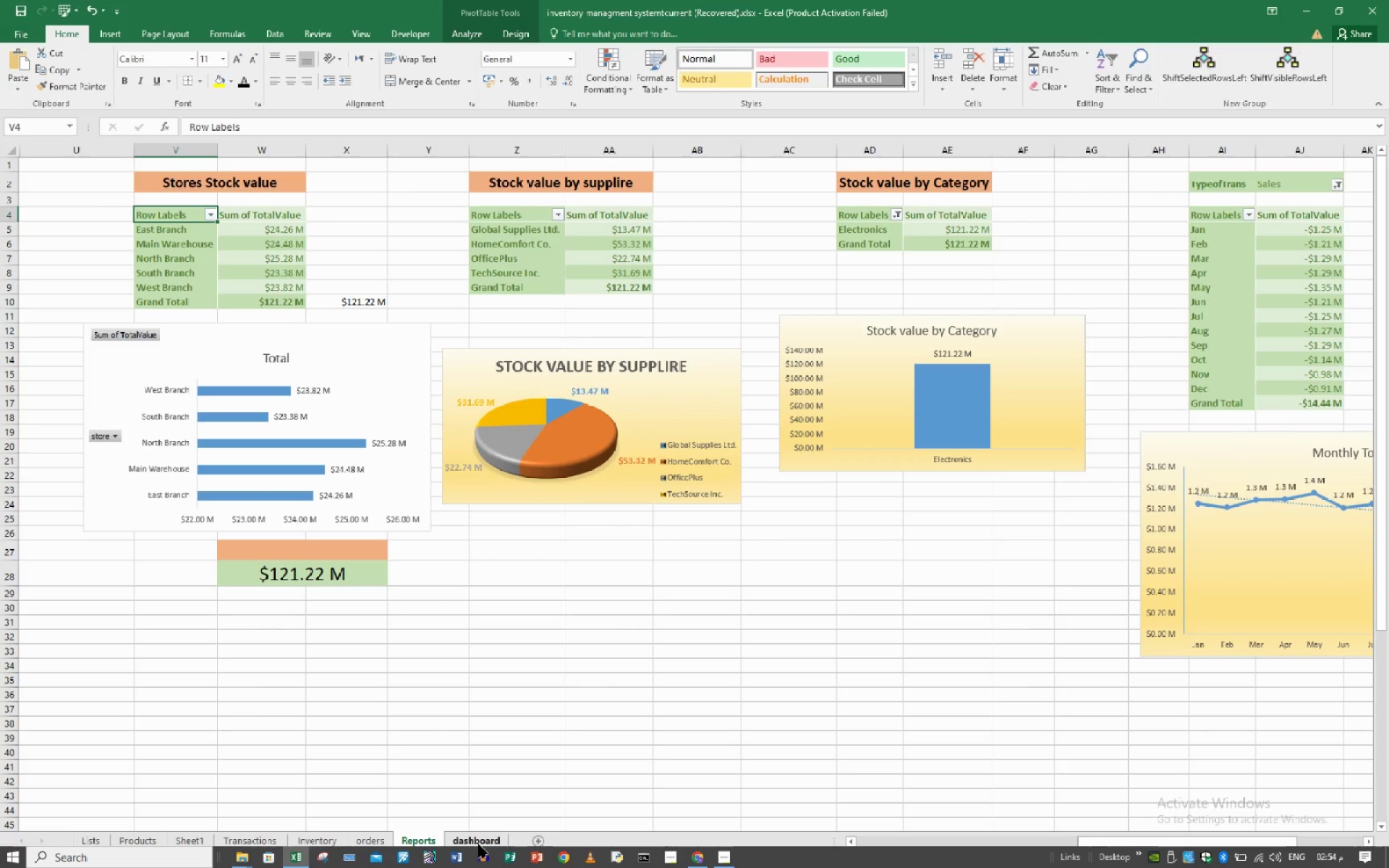 
left_click([478, 837])
 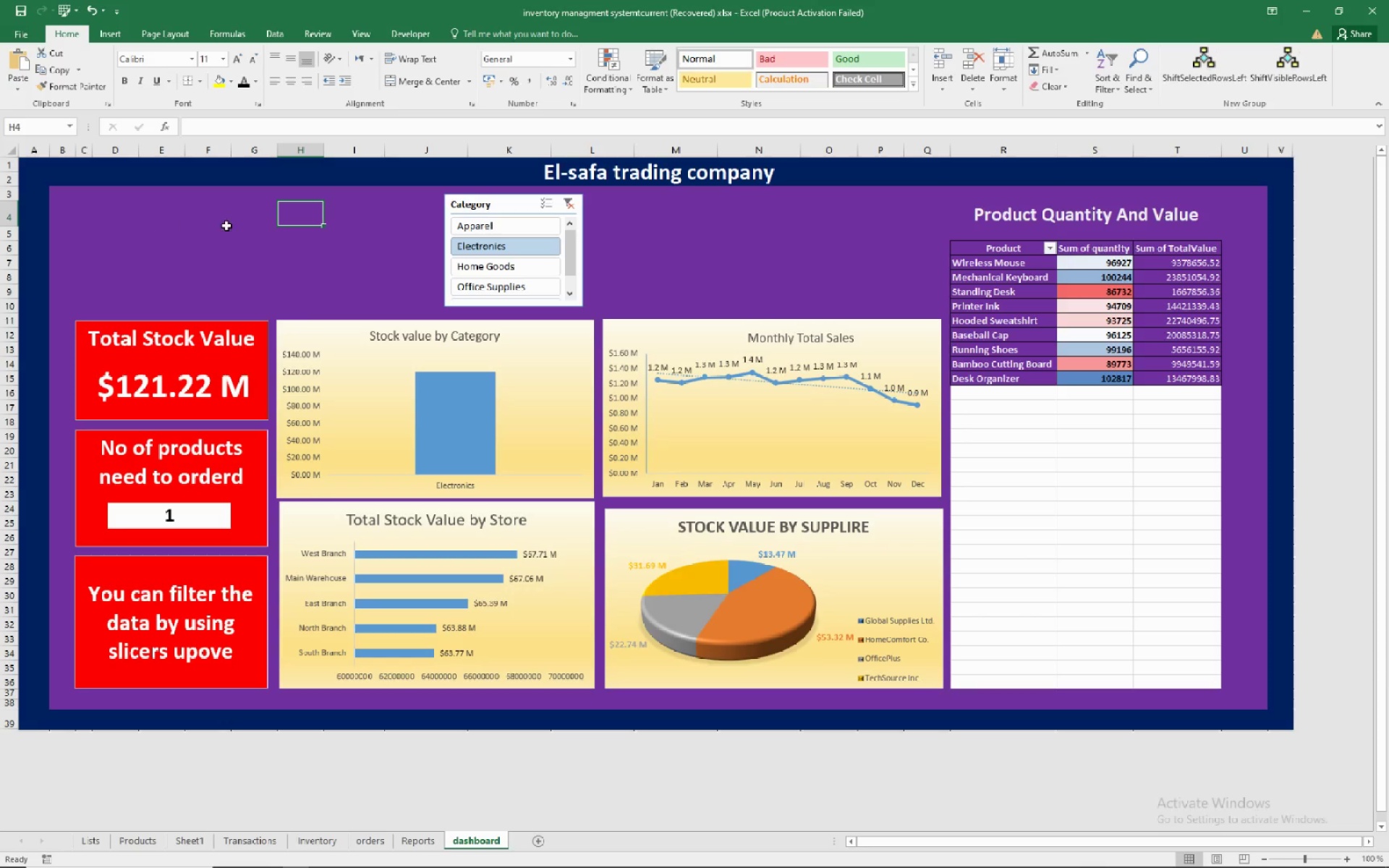 
right_click([242, 212])
 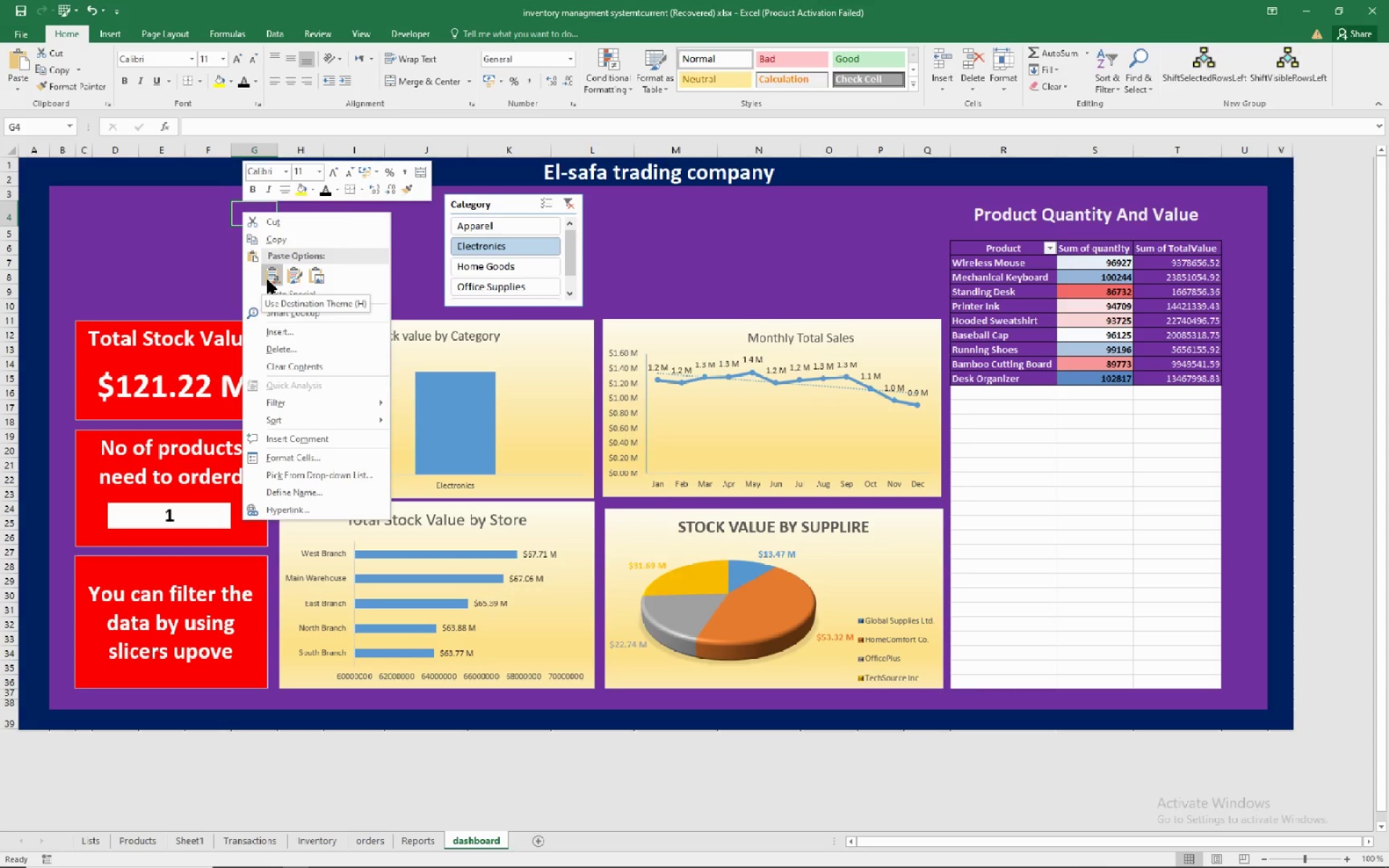 
left_click([268, 280])
 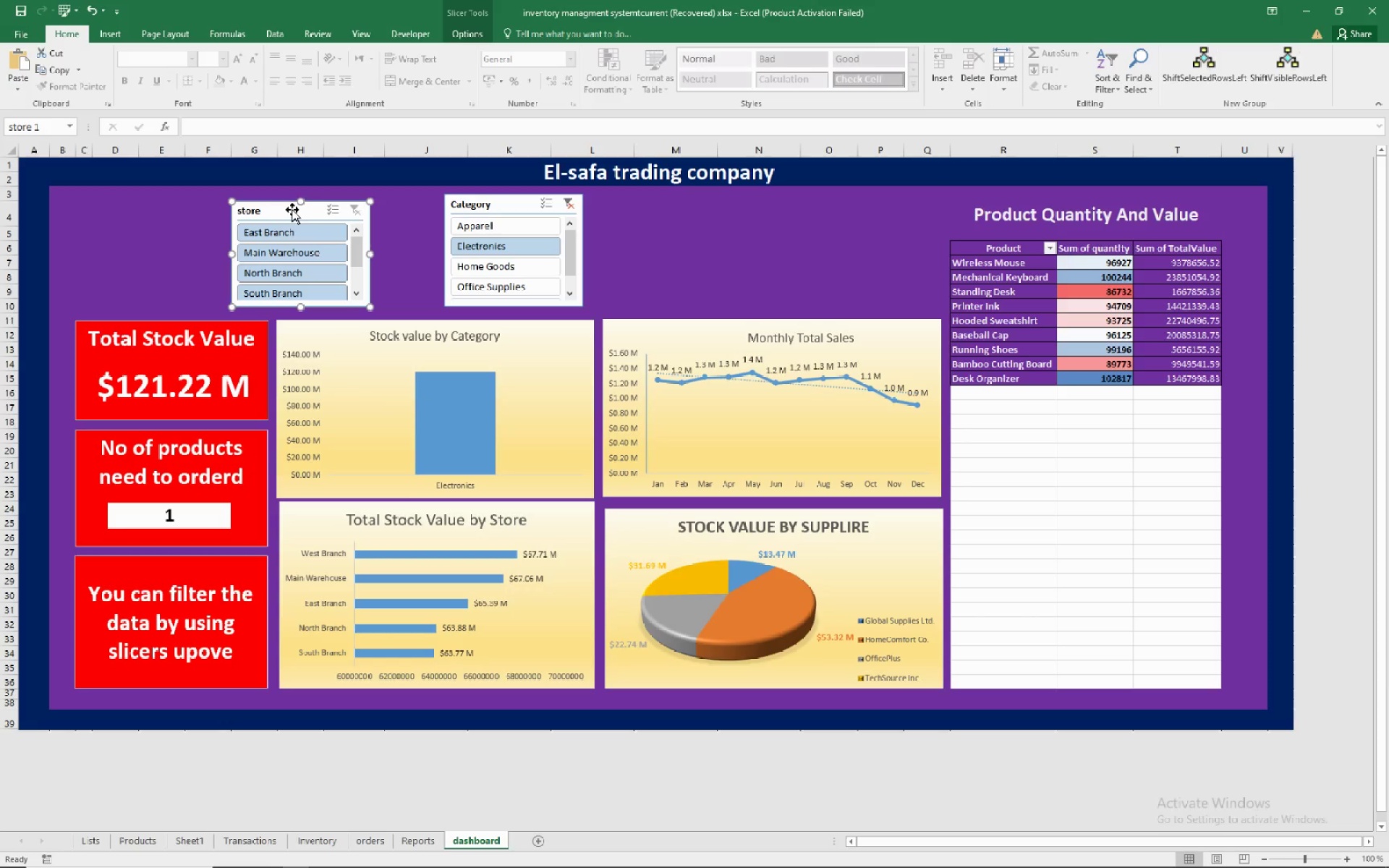 
wait(6.44)
 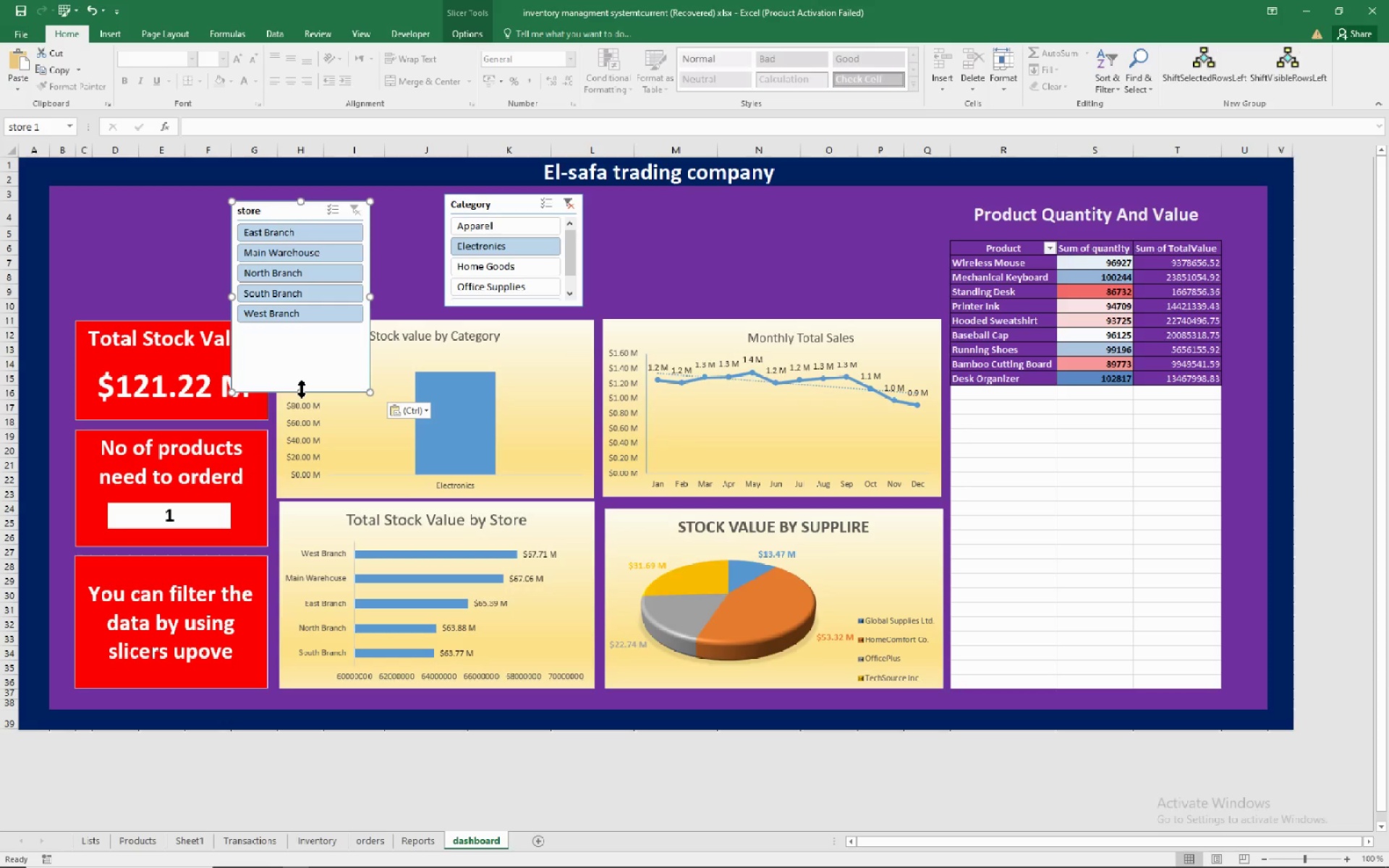 
left_click([572, 198])
 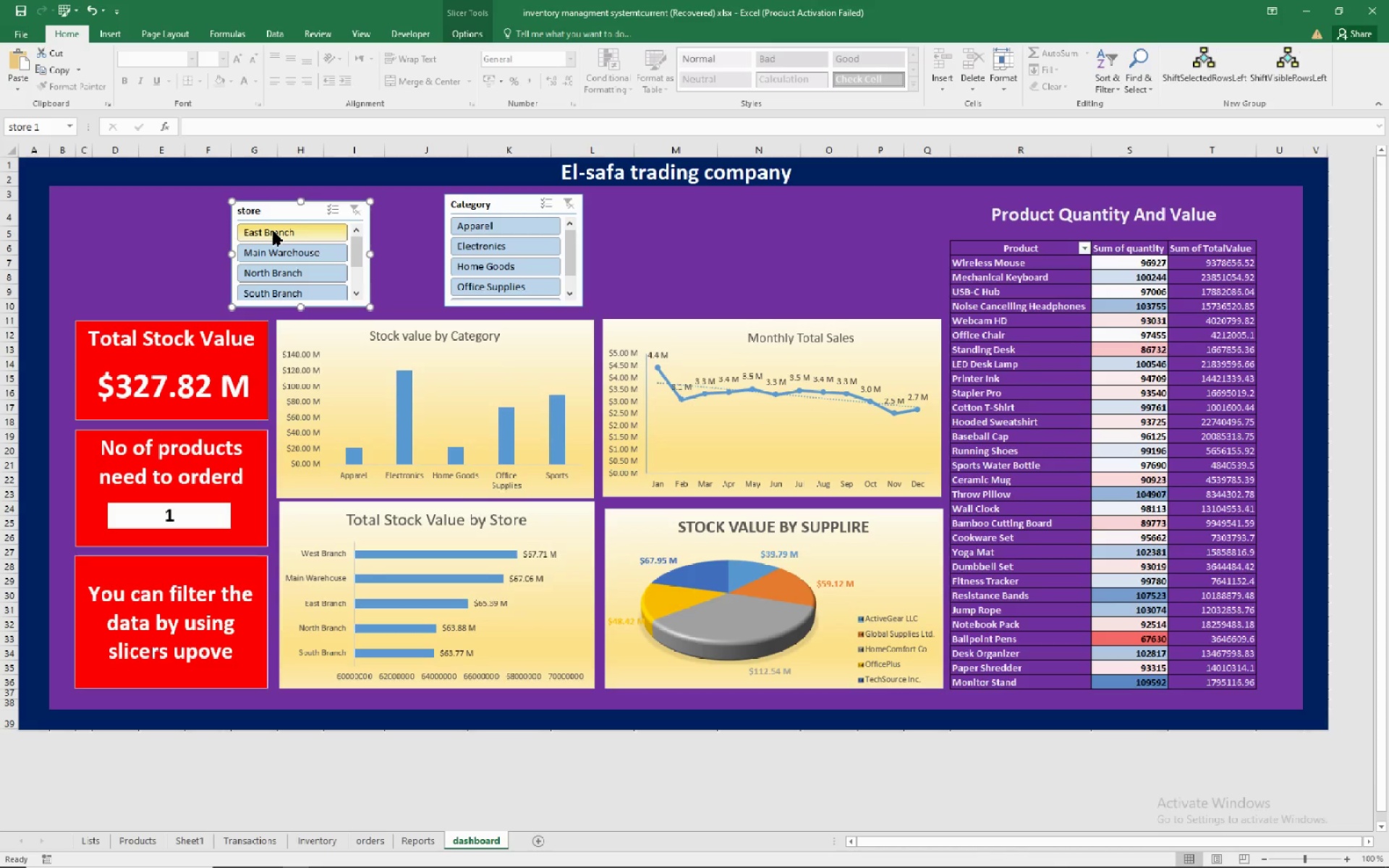 
left_click([274, 231])
 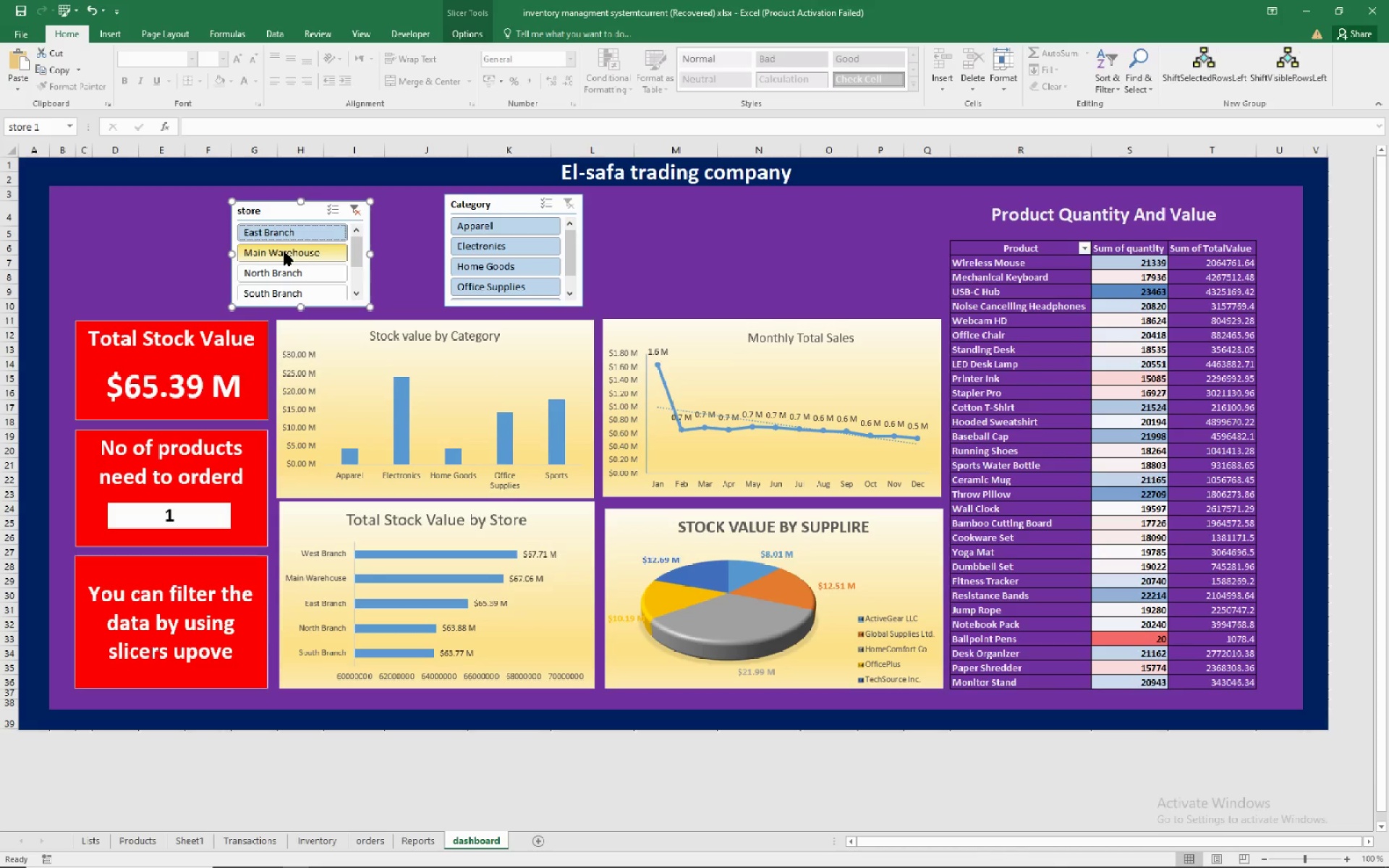 
wait(8.33)
 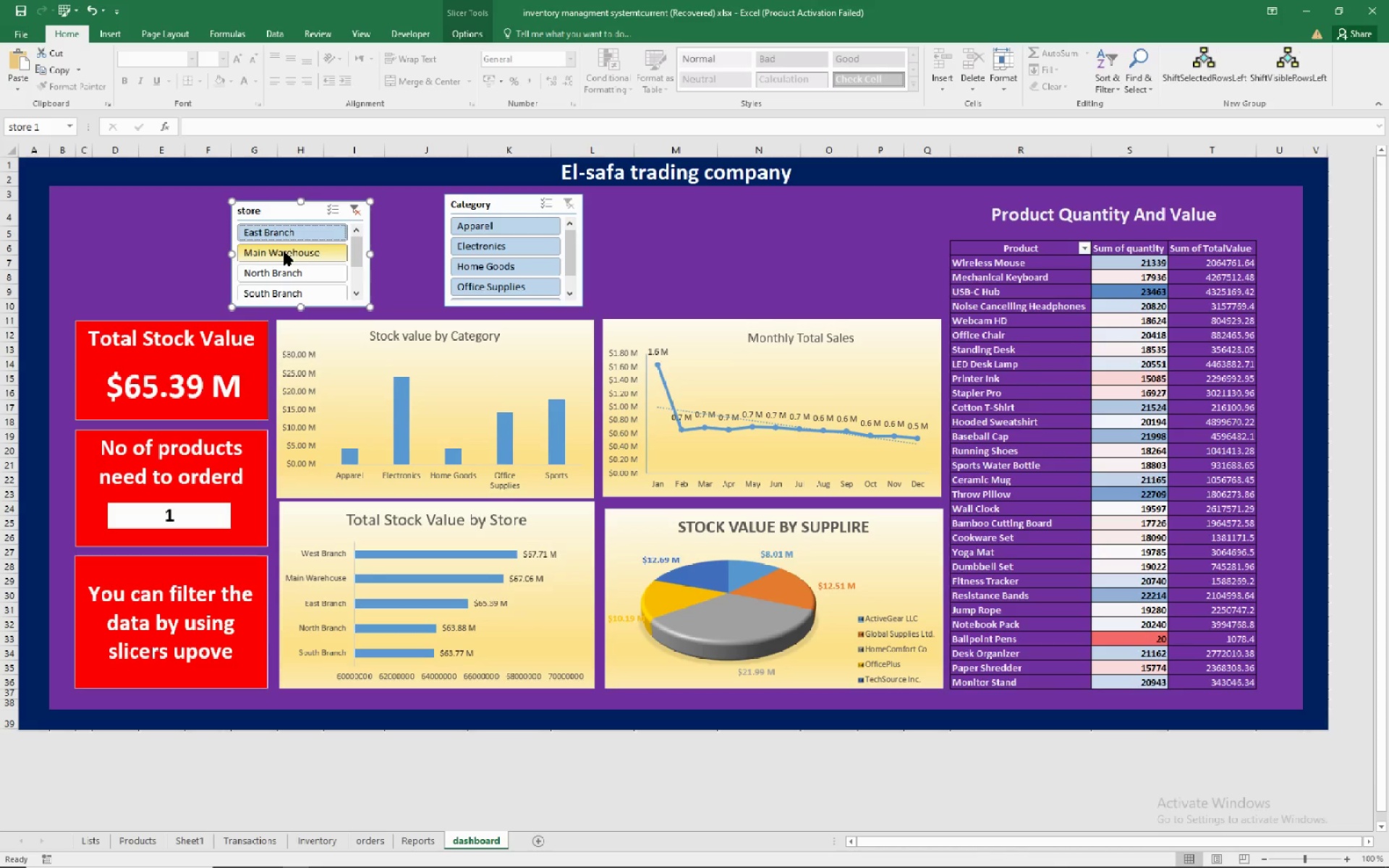 
left_click([413, 836])
 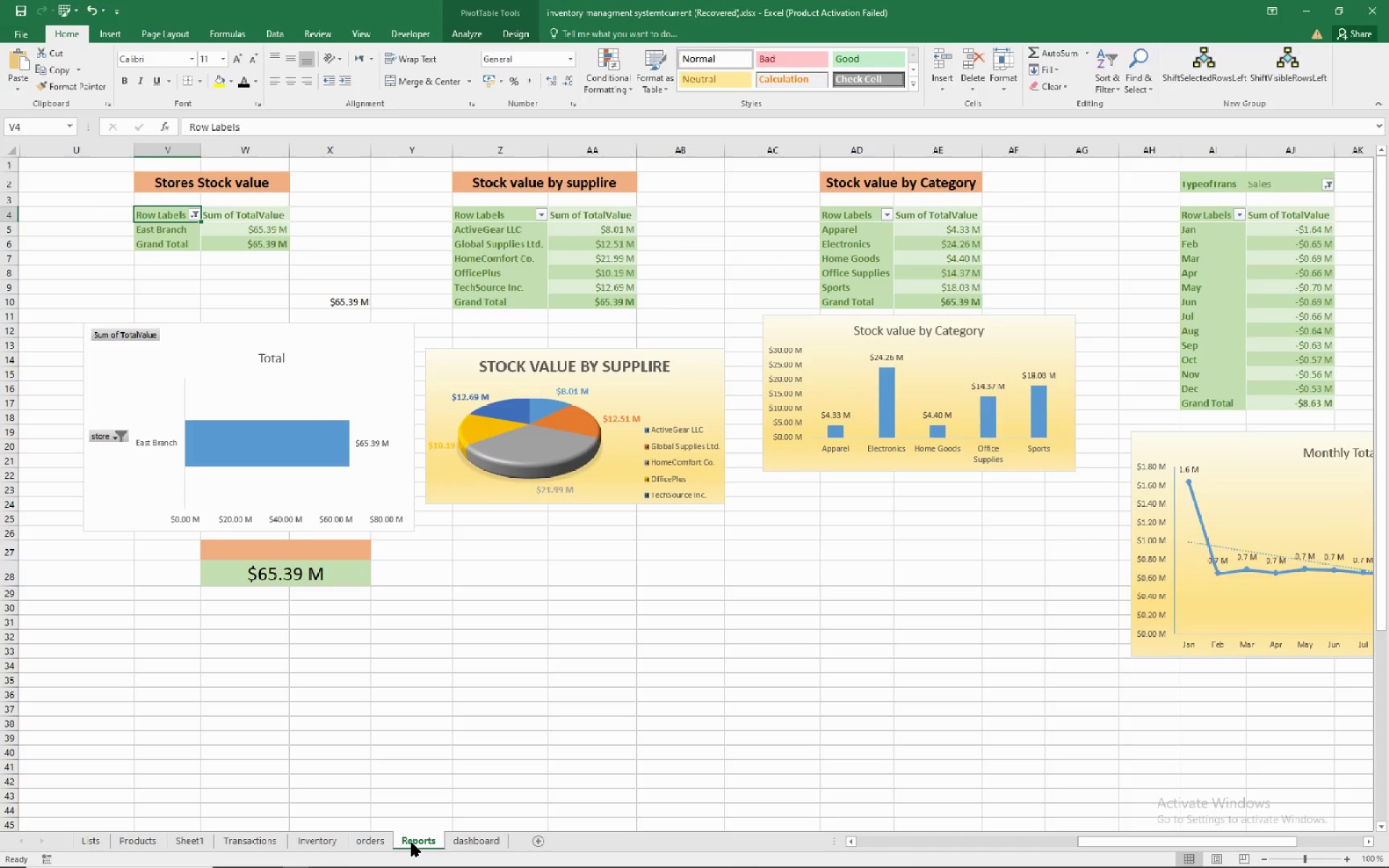 
mouse_move([403, 305])
 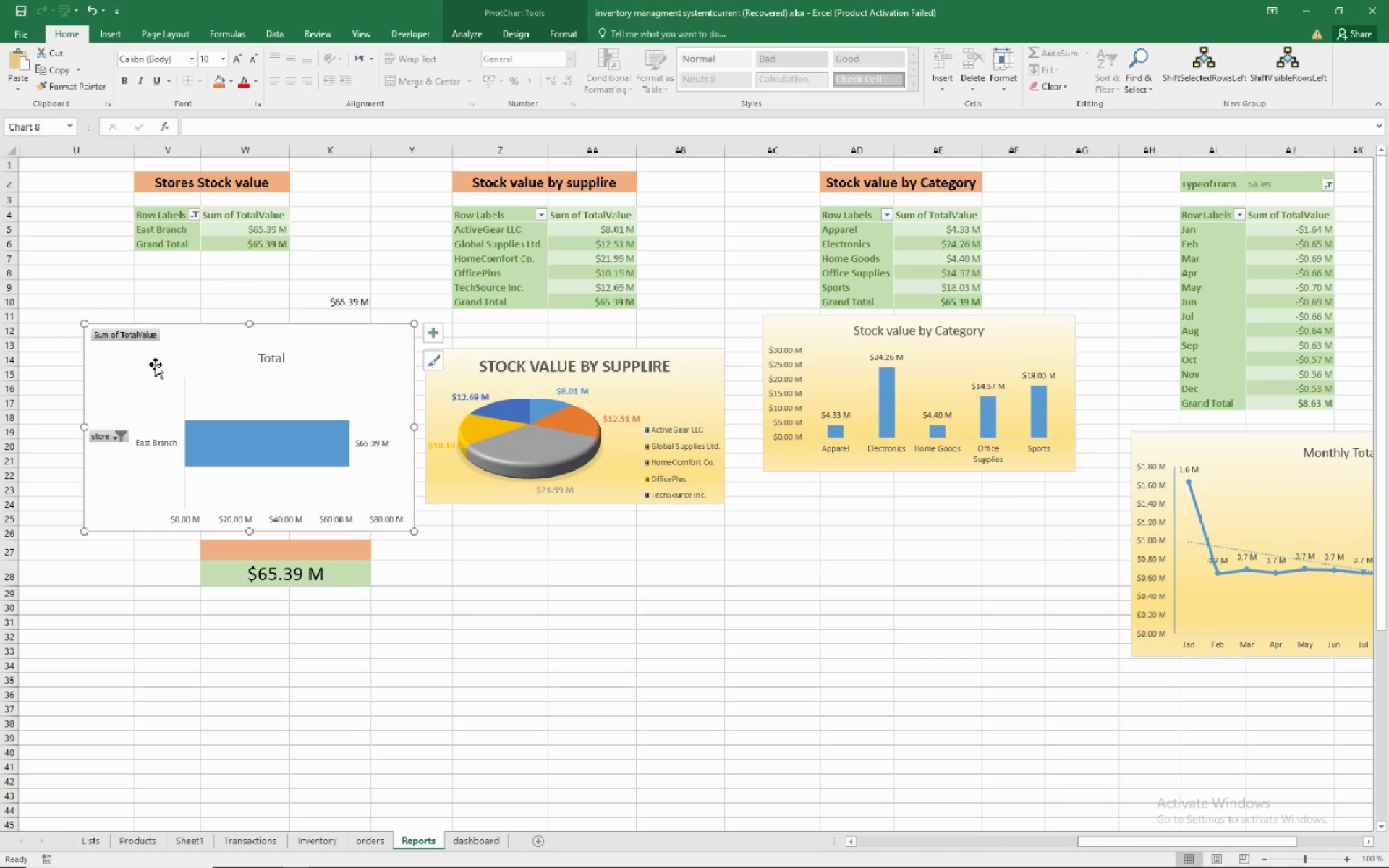 
right_click([362, 336])
 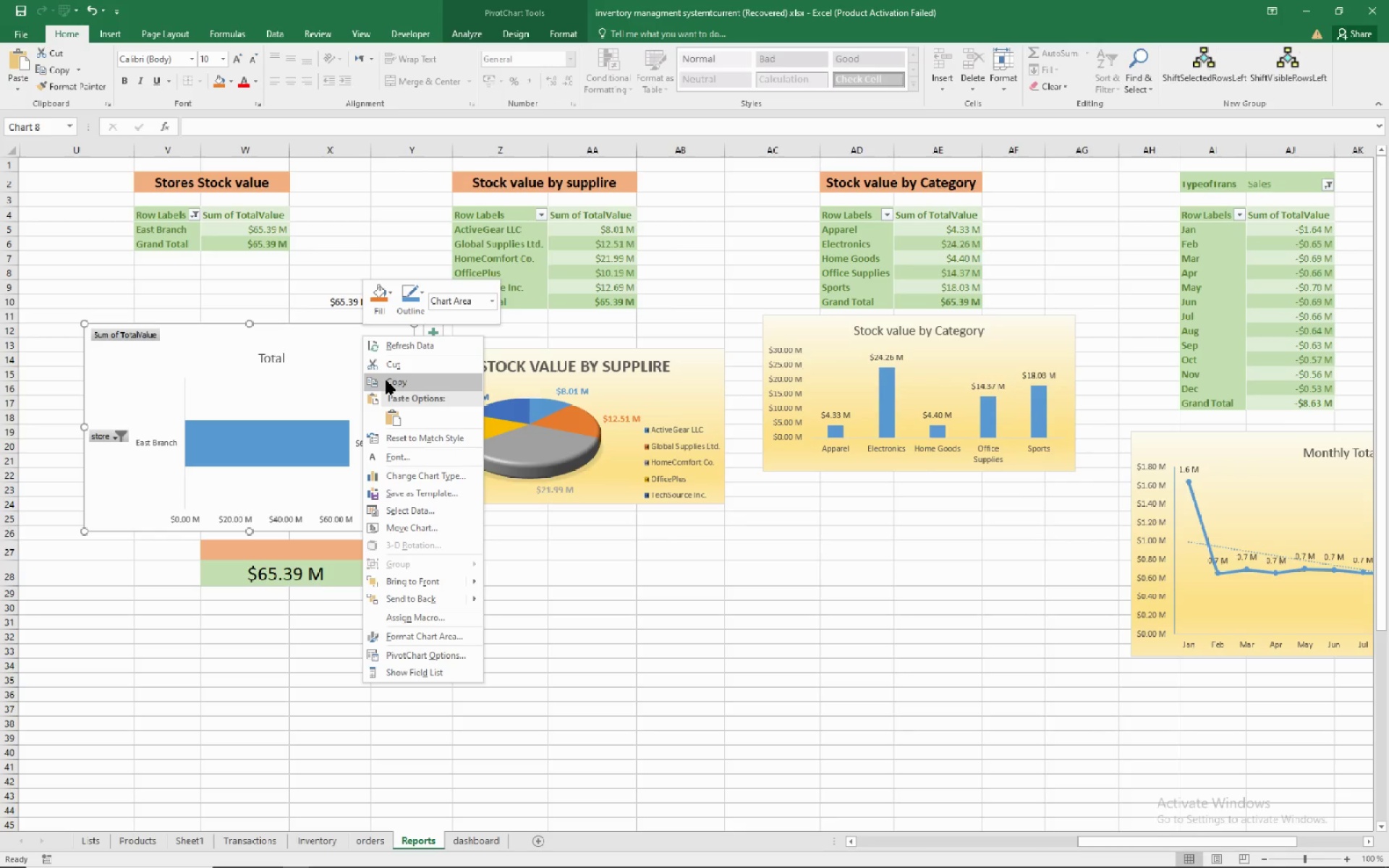 
left_click([386, 380])
 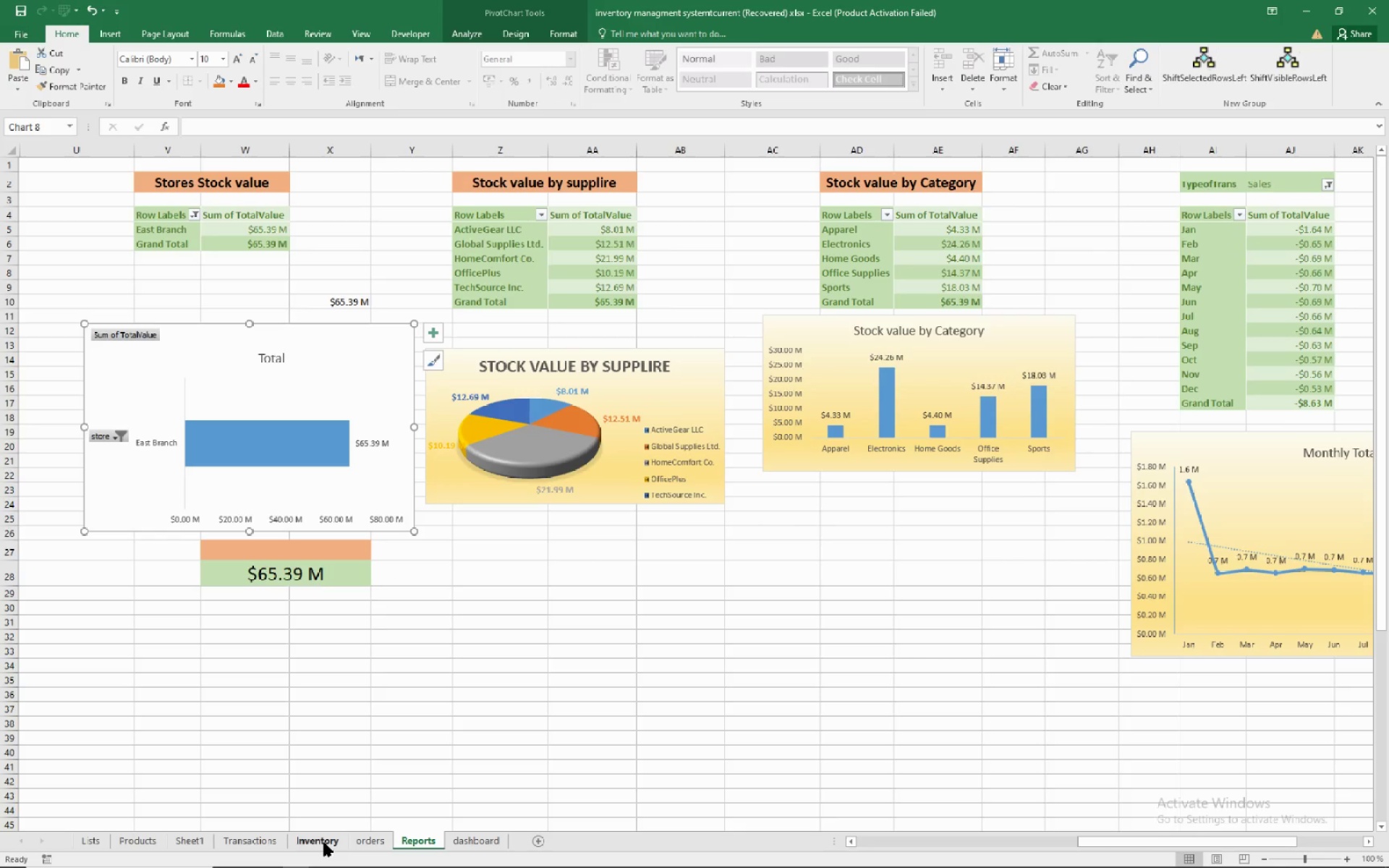 
left_click([375, 845])
 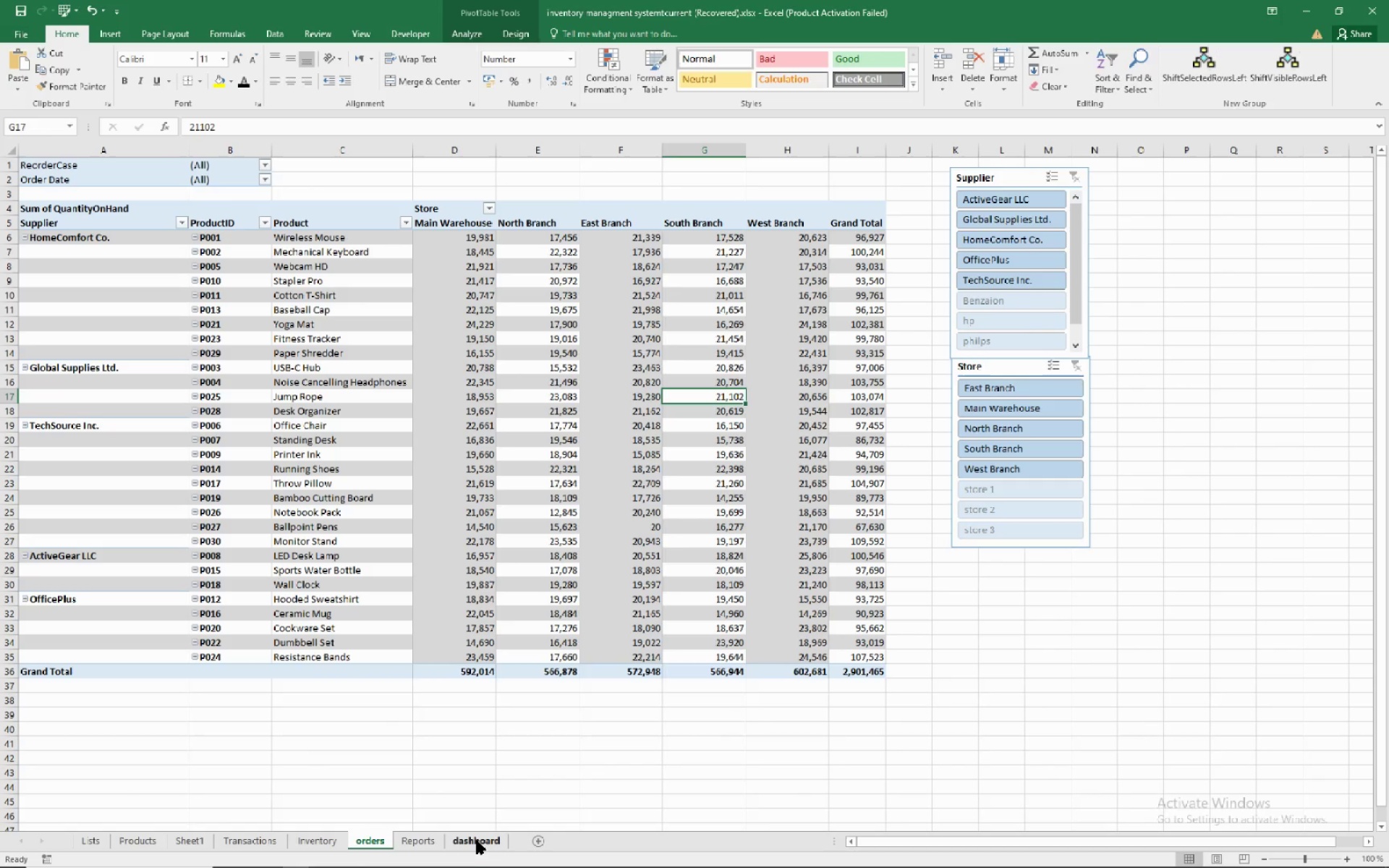 
left_click([477, 838])
 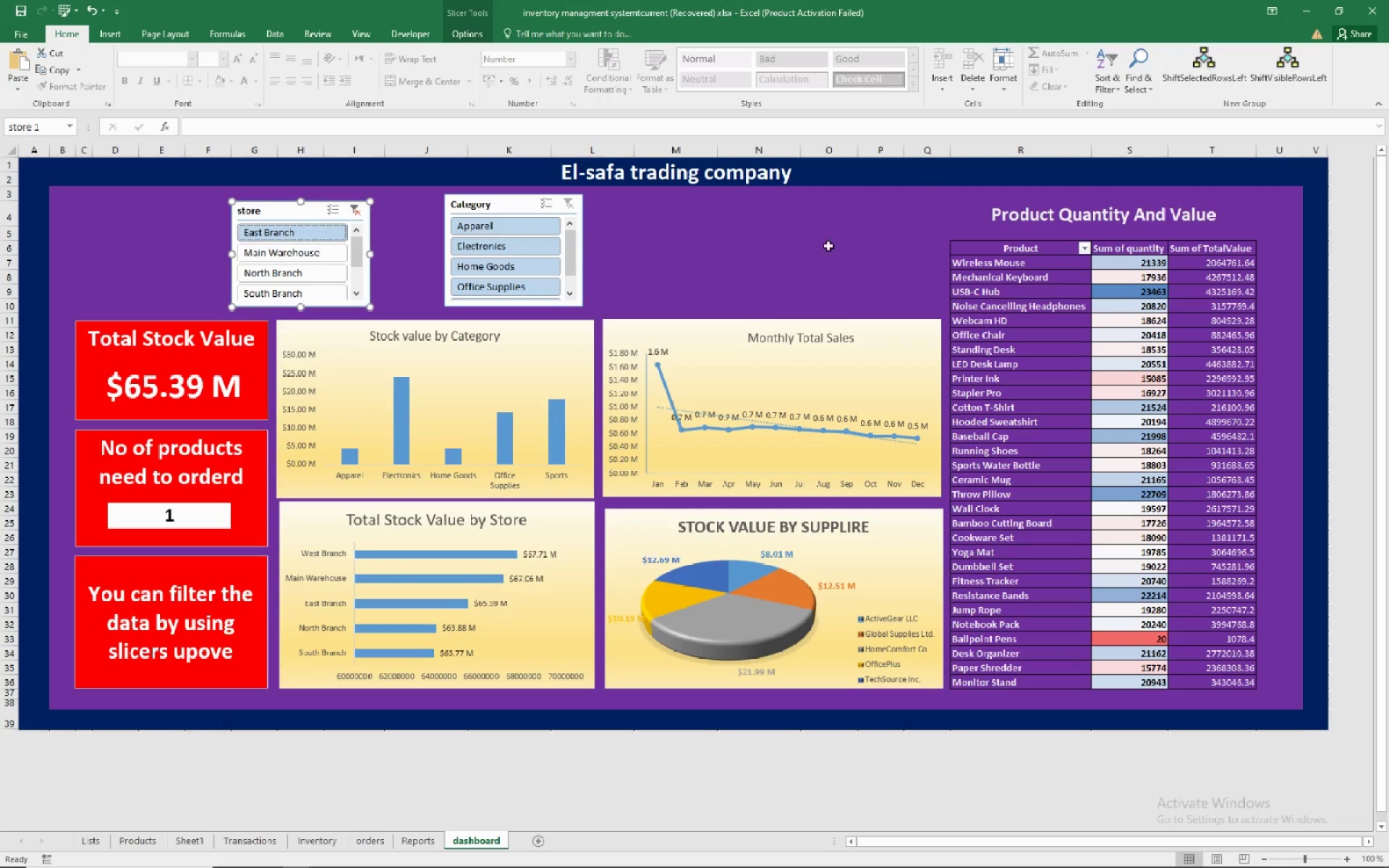 
left_click([734, 226])
 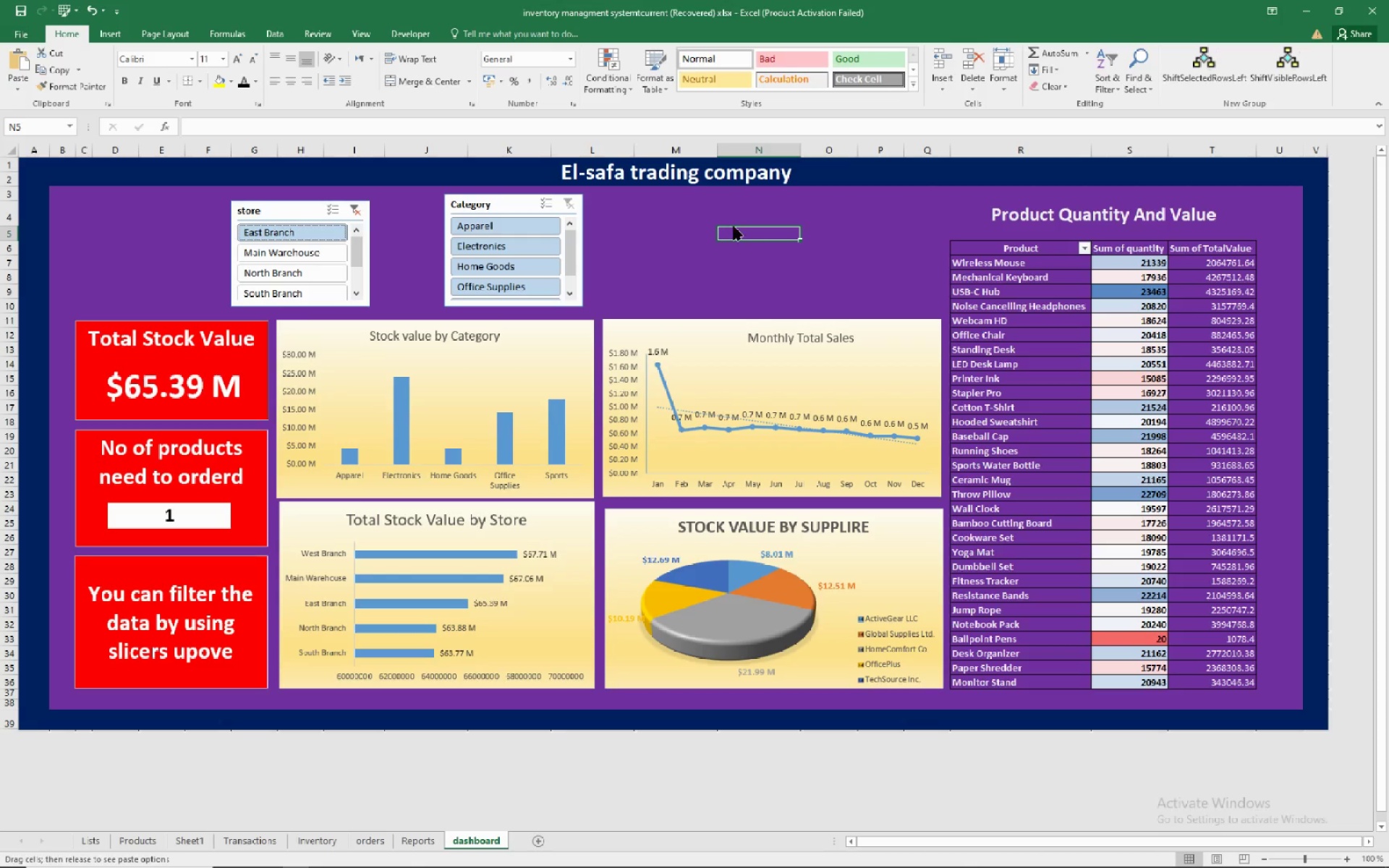 
right_click([734, 226])
 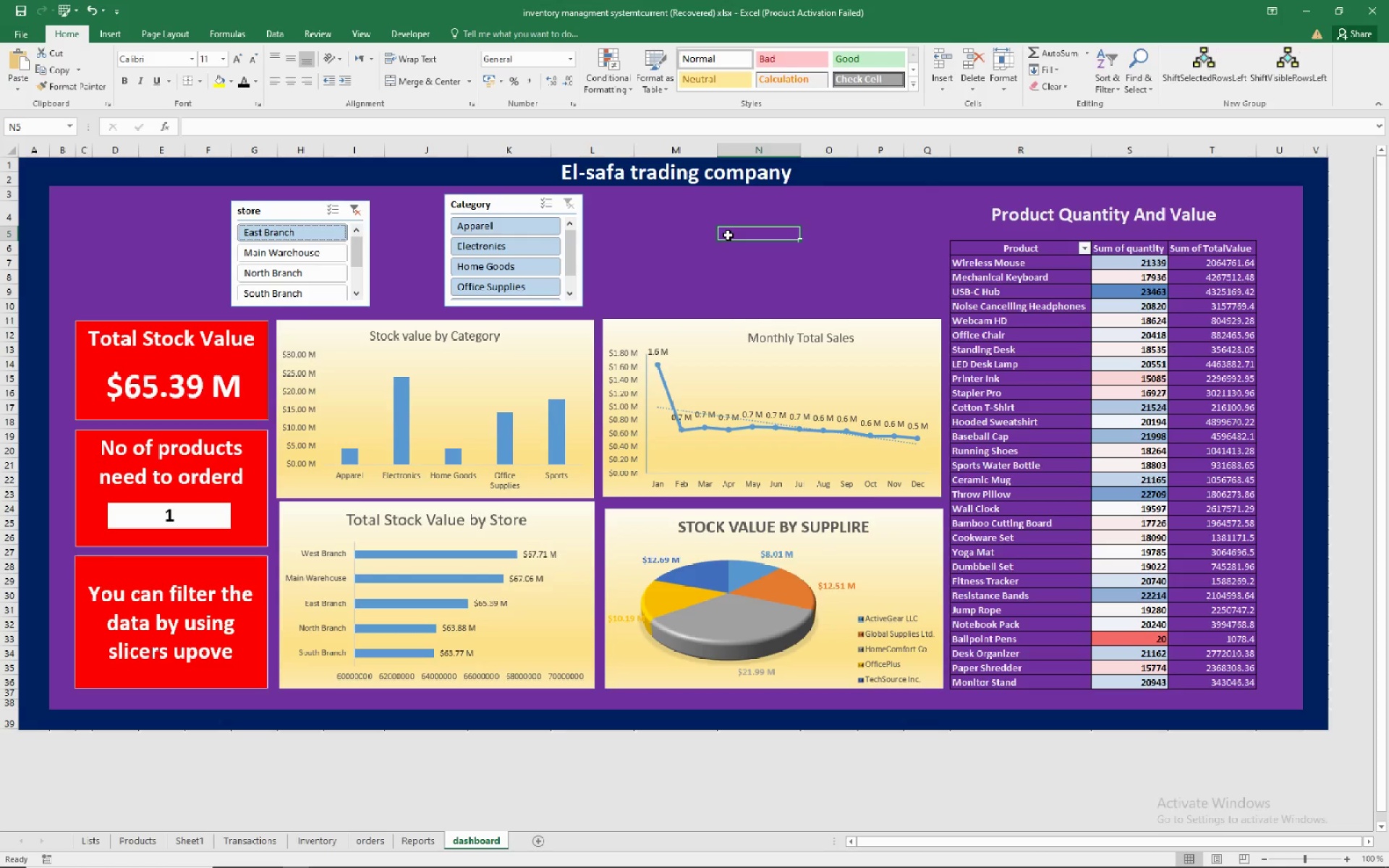 
right_click([728, 235])
 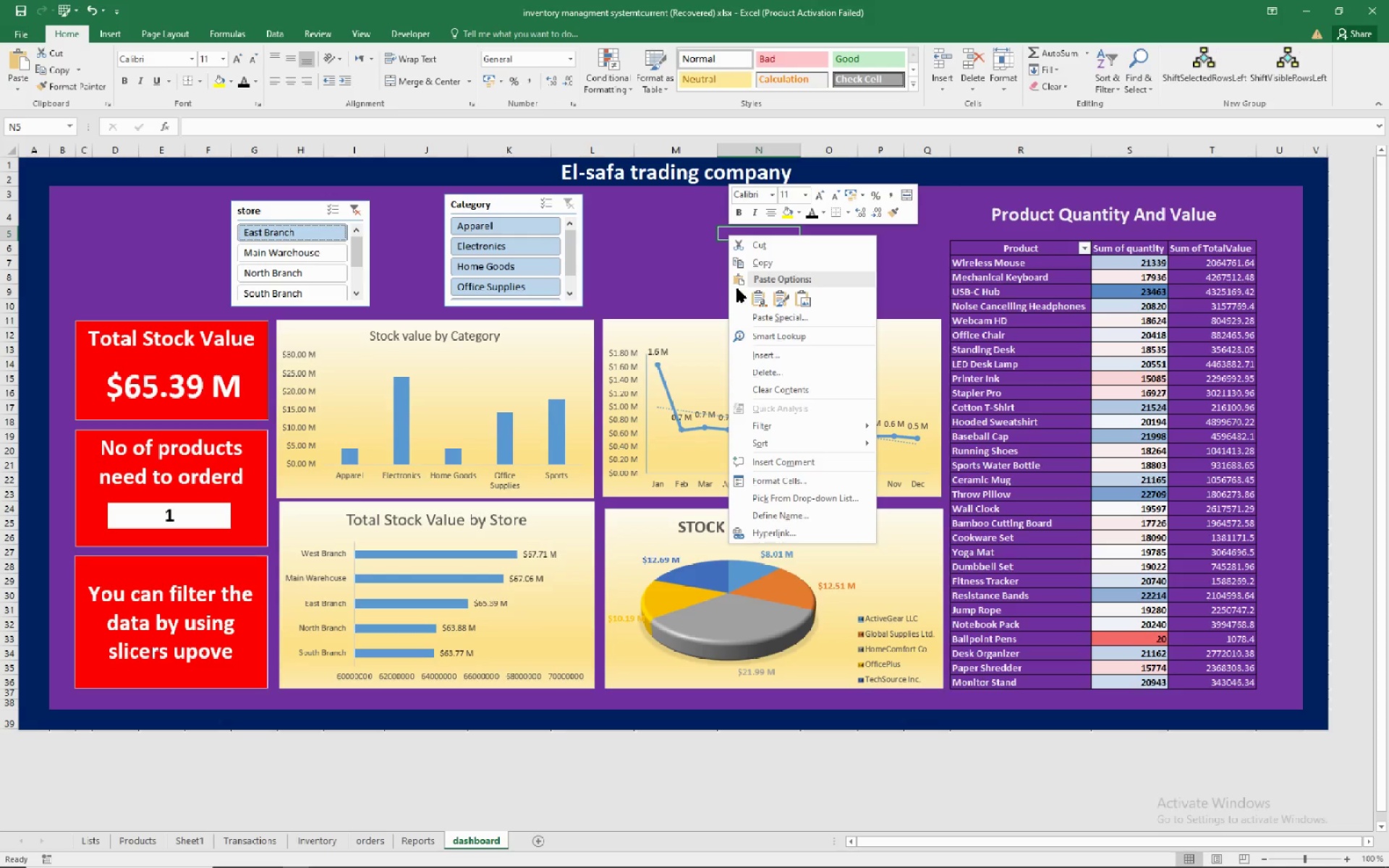 
left_click([757, 292])
 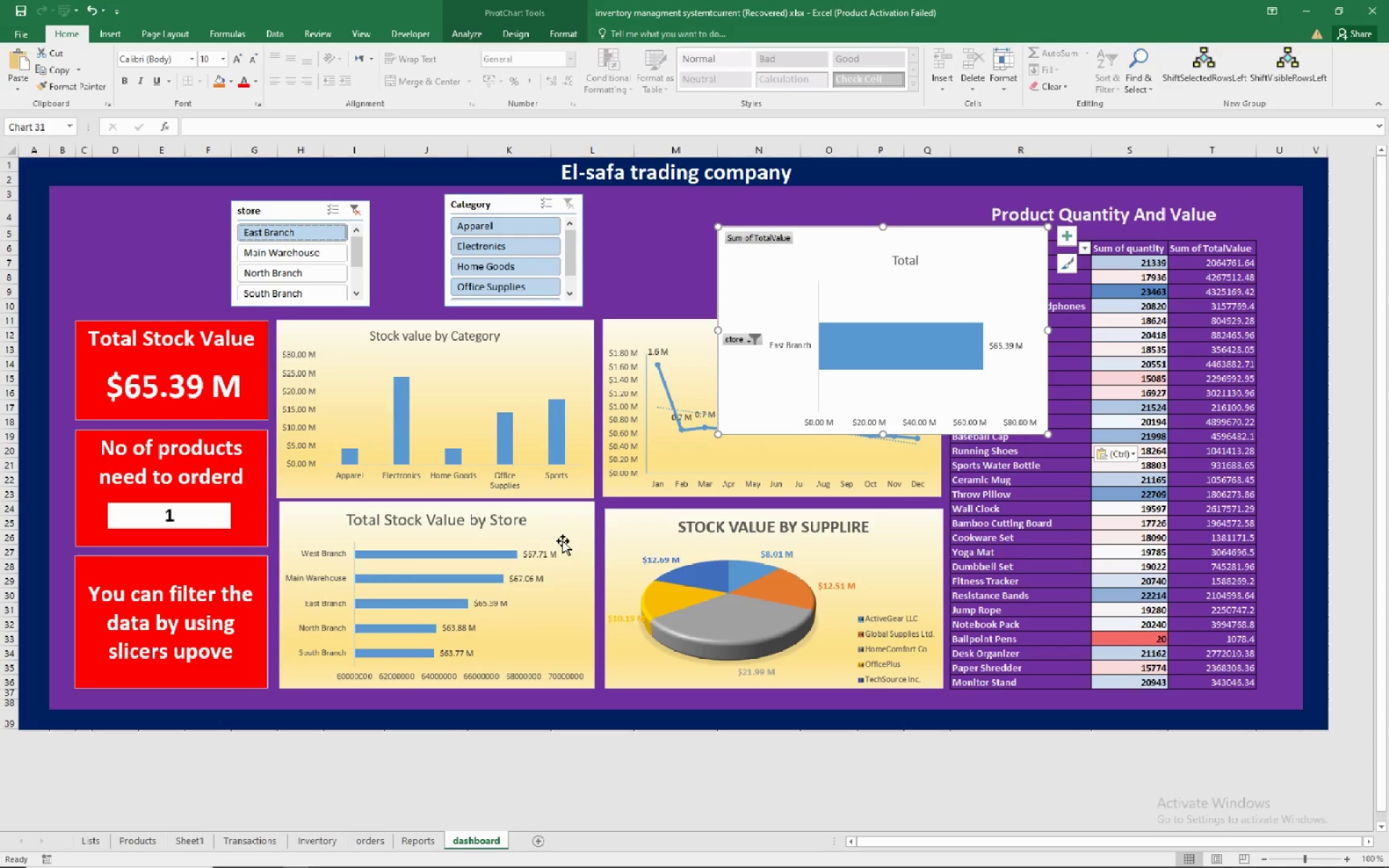 
left_click([574, 528])
 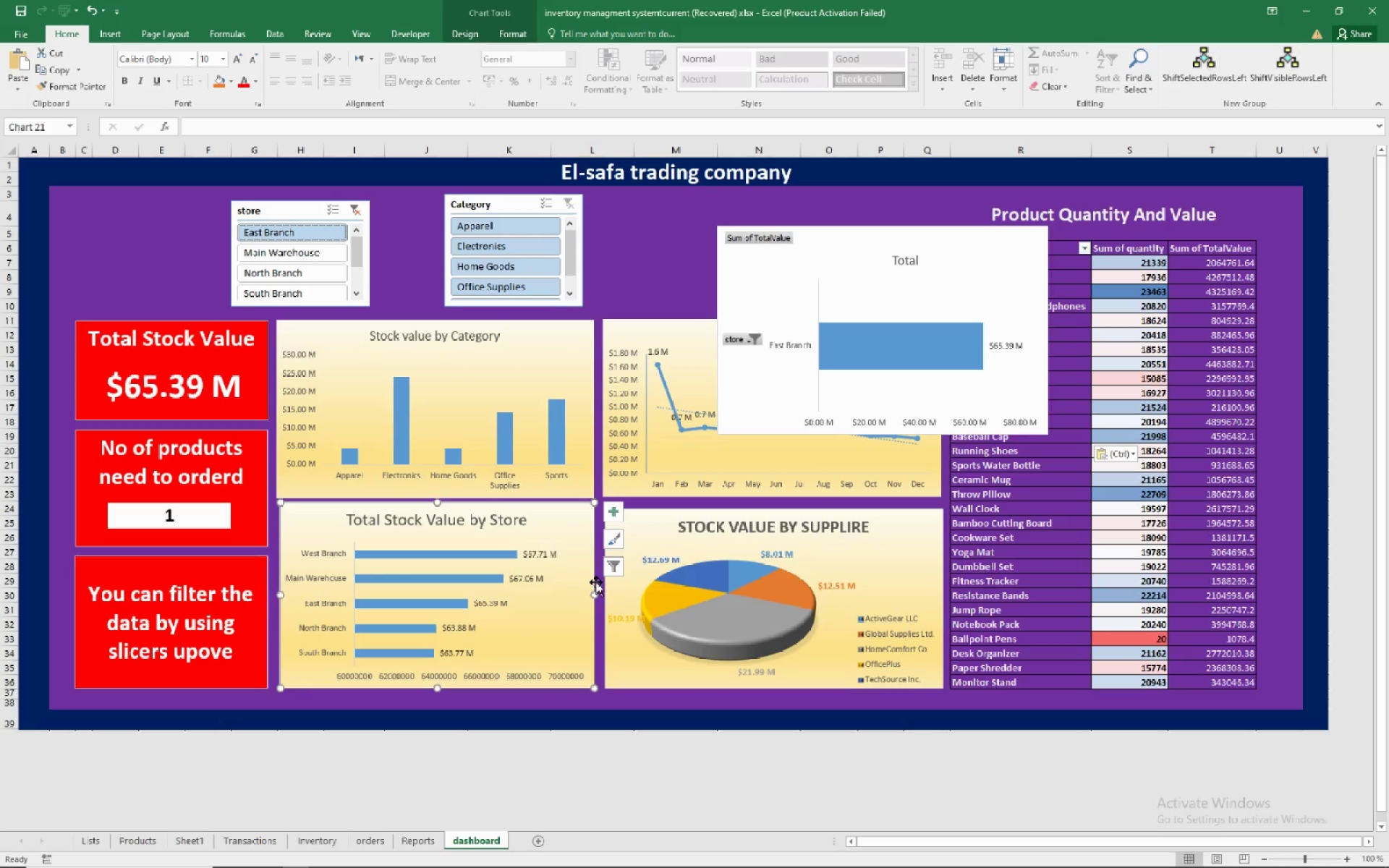 
key(Delete)
 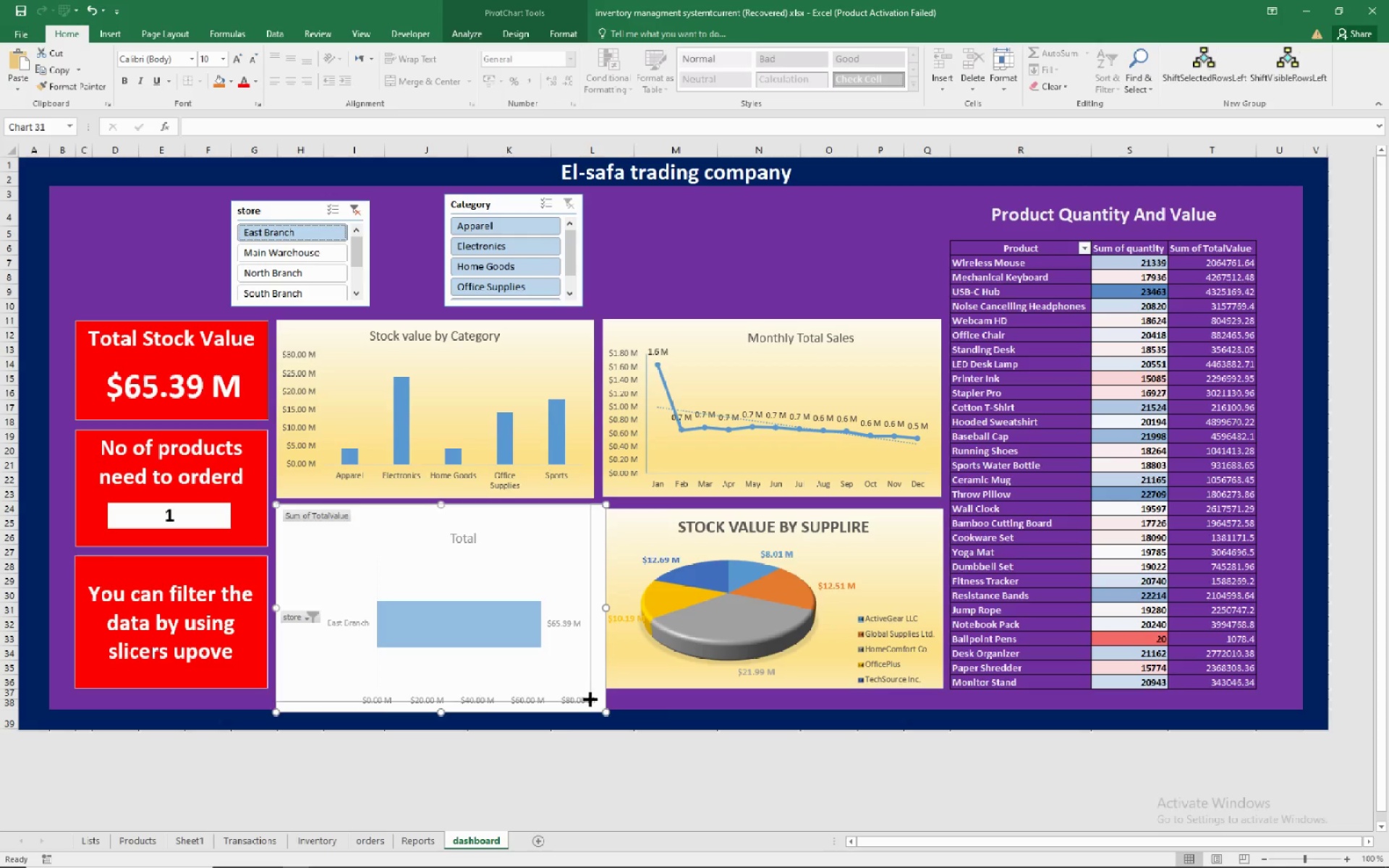 
wait(11.96)
 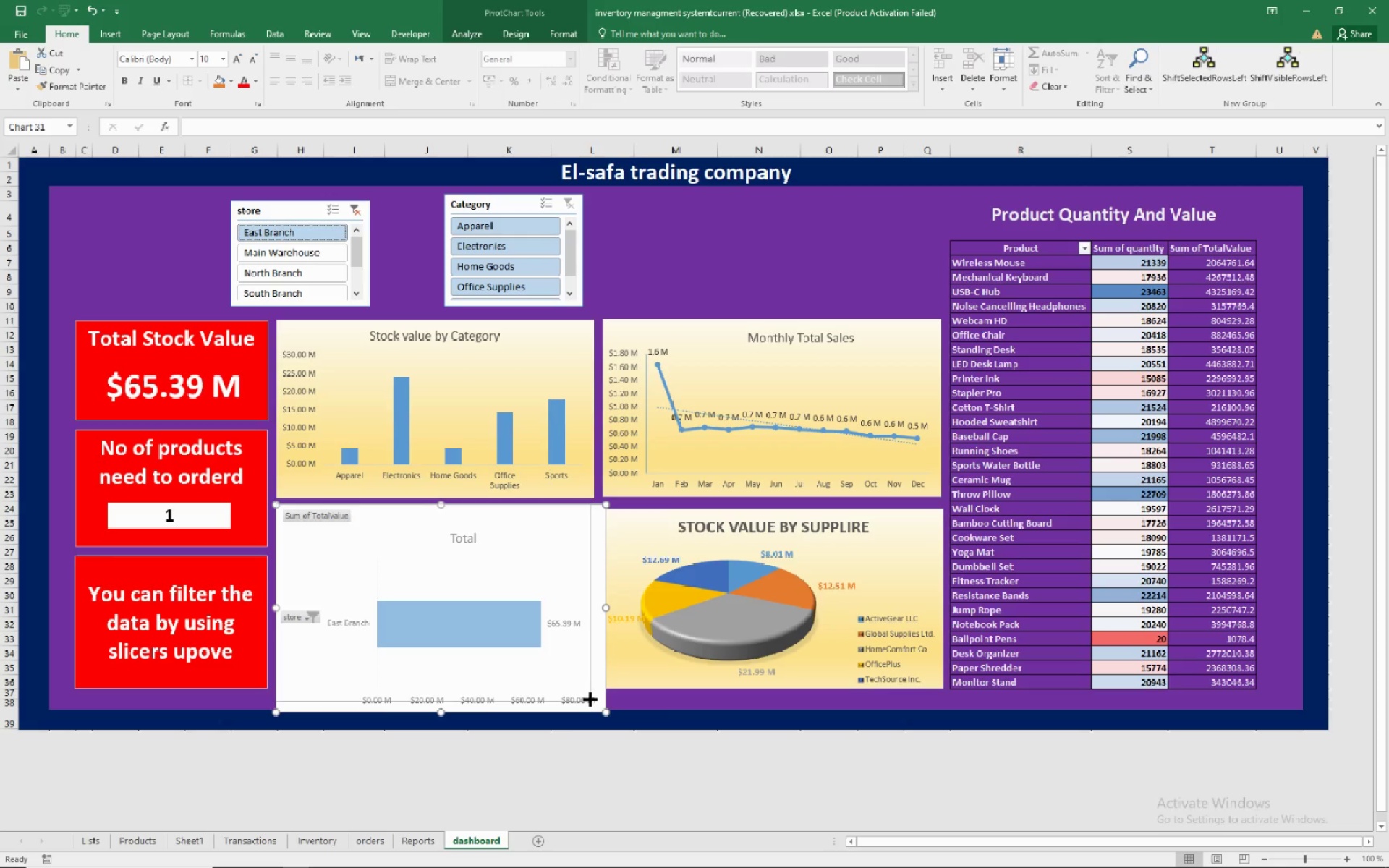 
left_click([613, 514])
 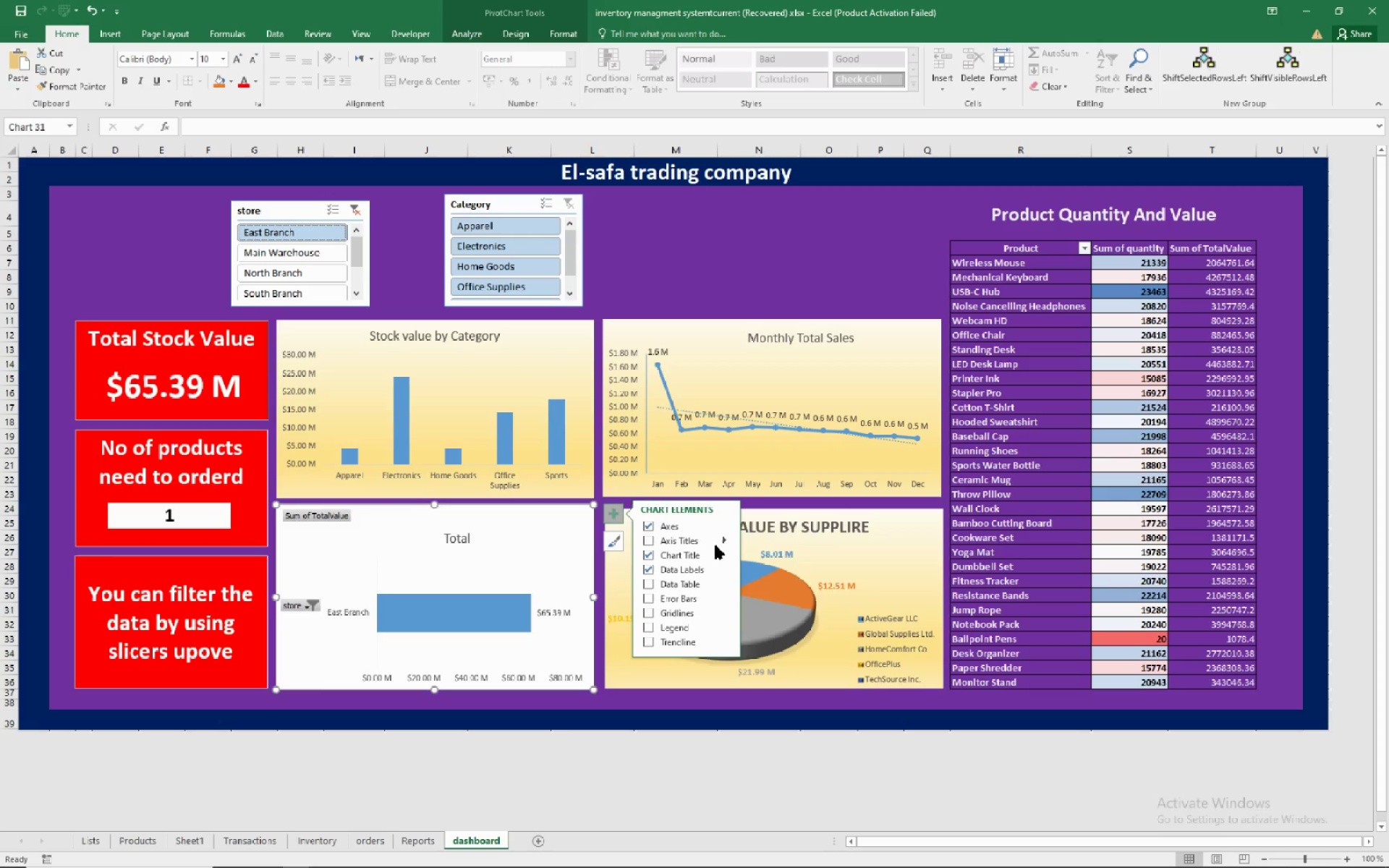 
left_click([725, 542])
 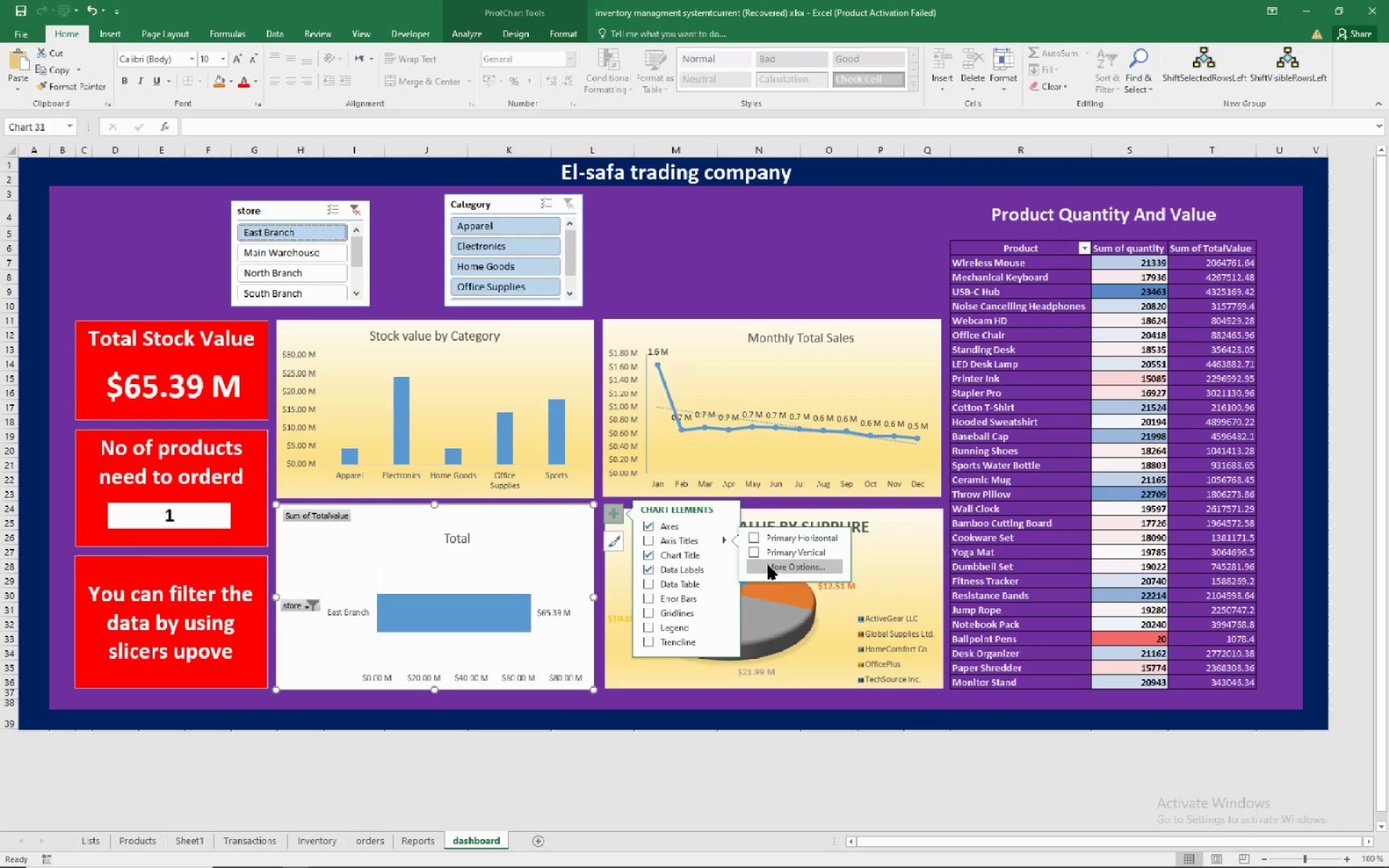 
left_click([770, 565])
 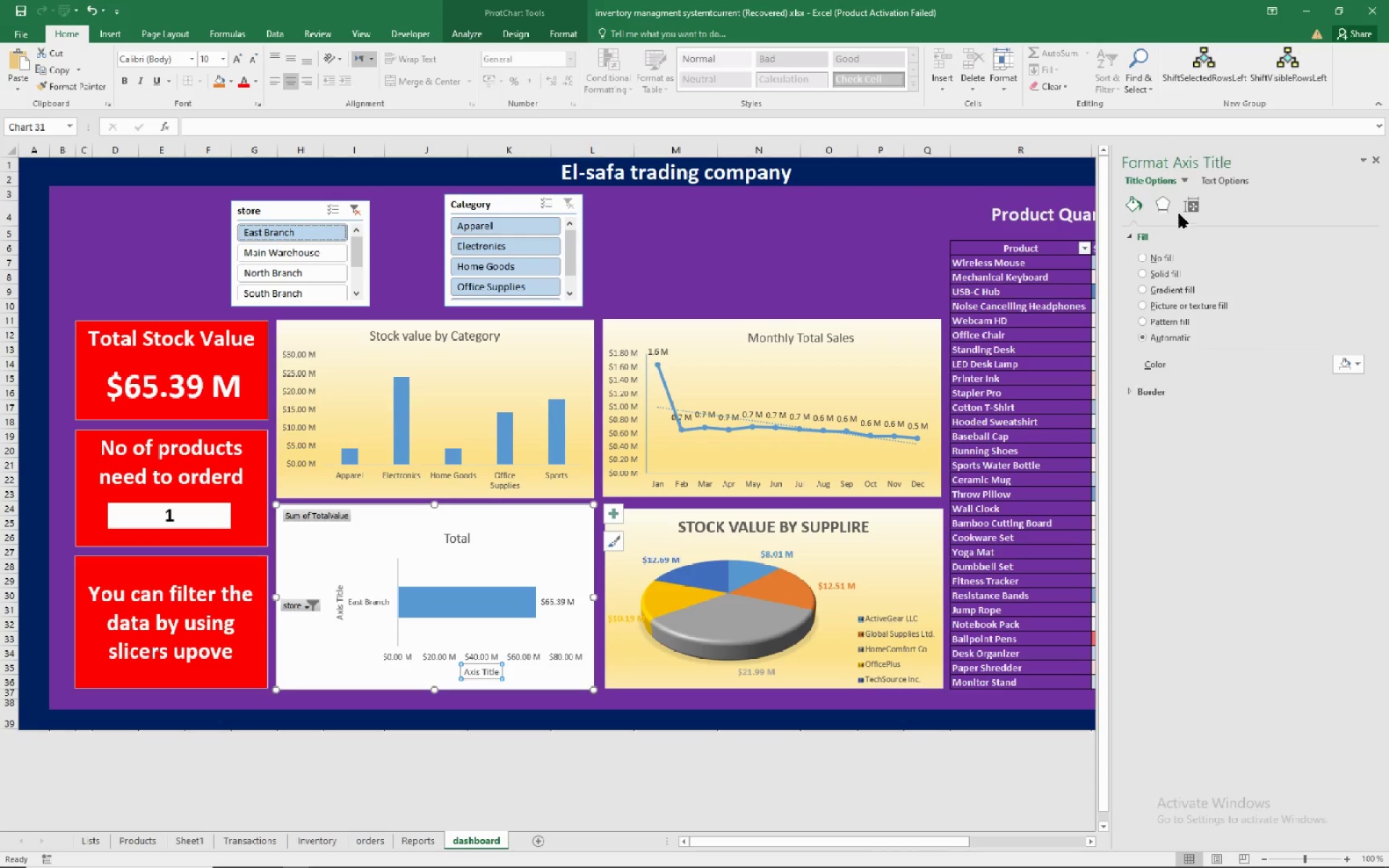 
left_click([1129, 209])
 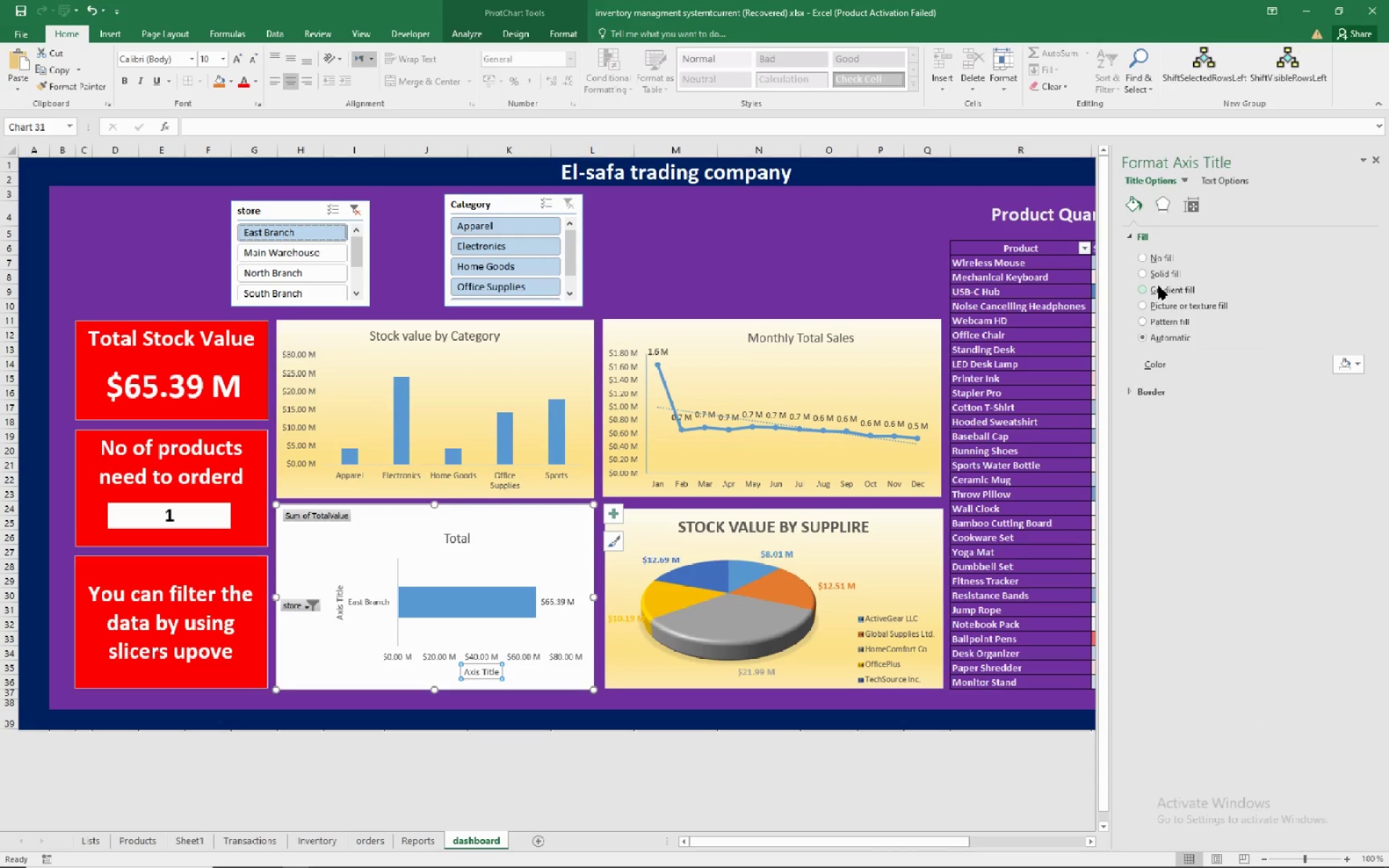 
left_click([1158, 289])
 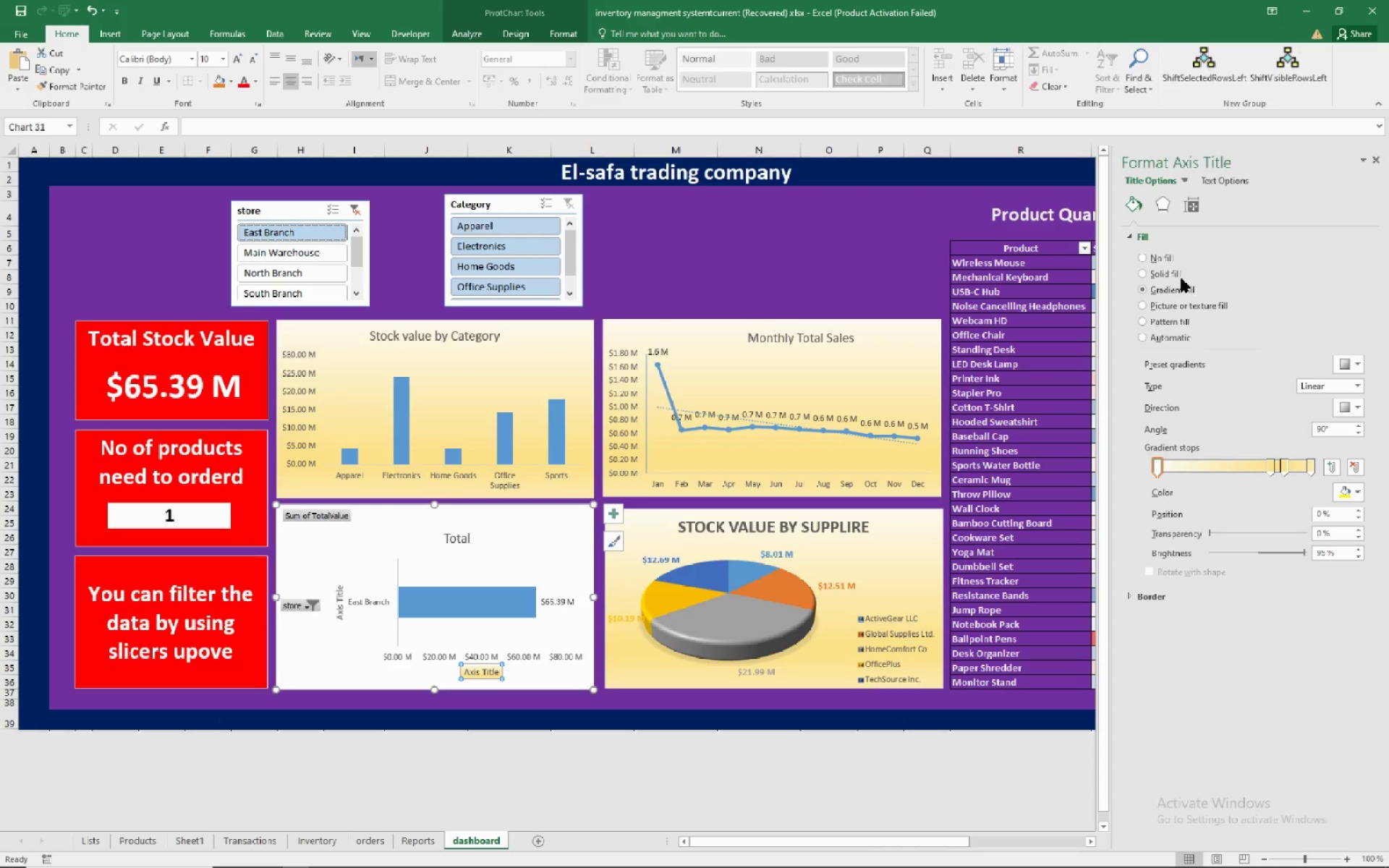 
left_click([1142, 263])
 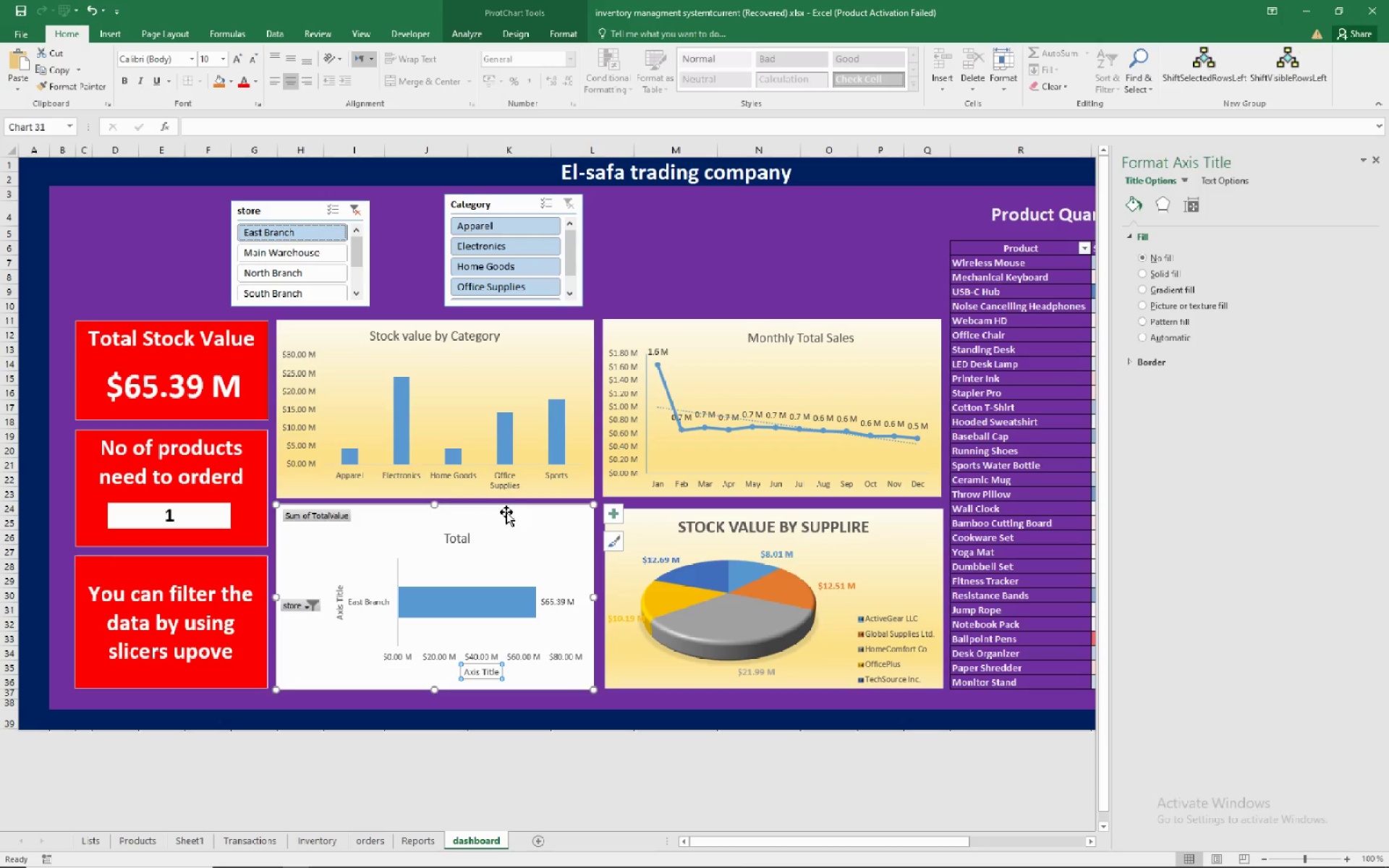 
left_click([520, 511])
 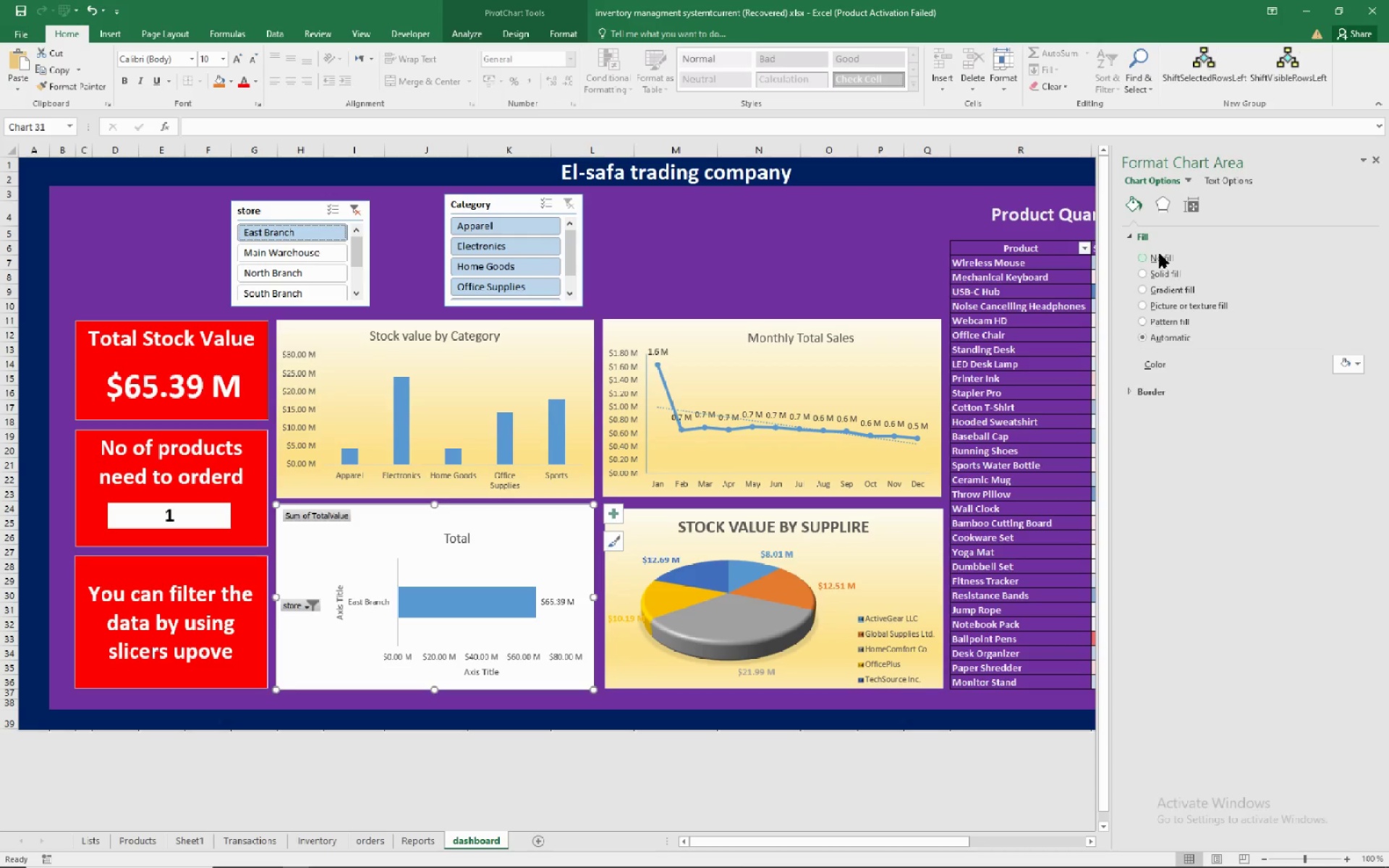 
left_click([1142, 289])
 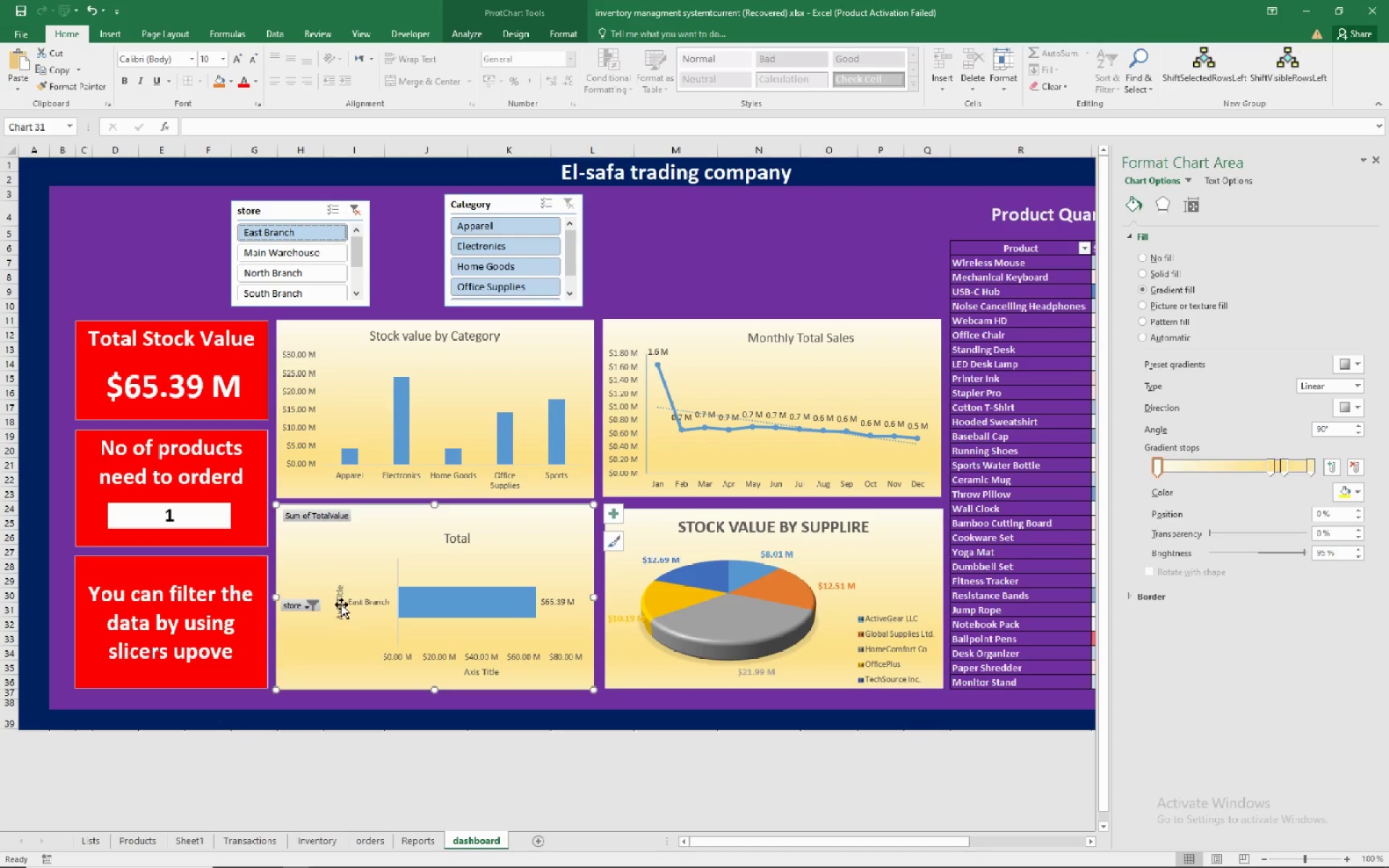 
wait(12.04)
 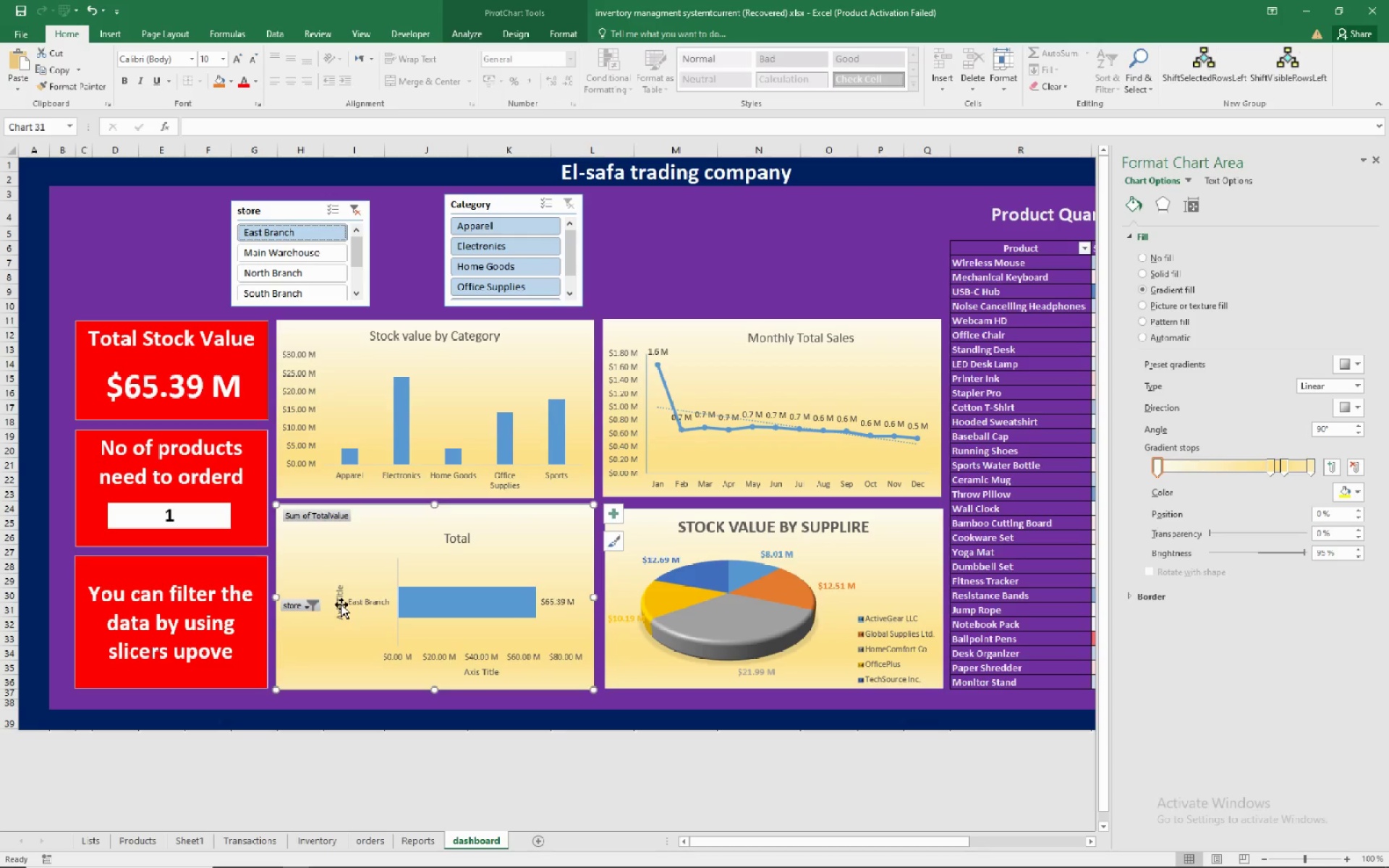 
left_click([617, 514])
 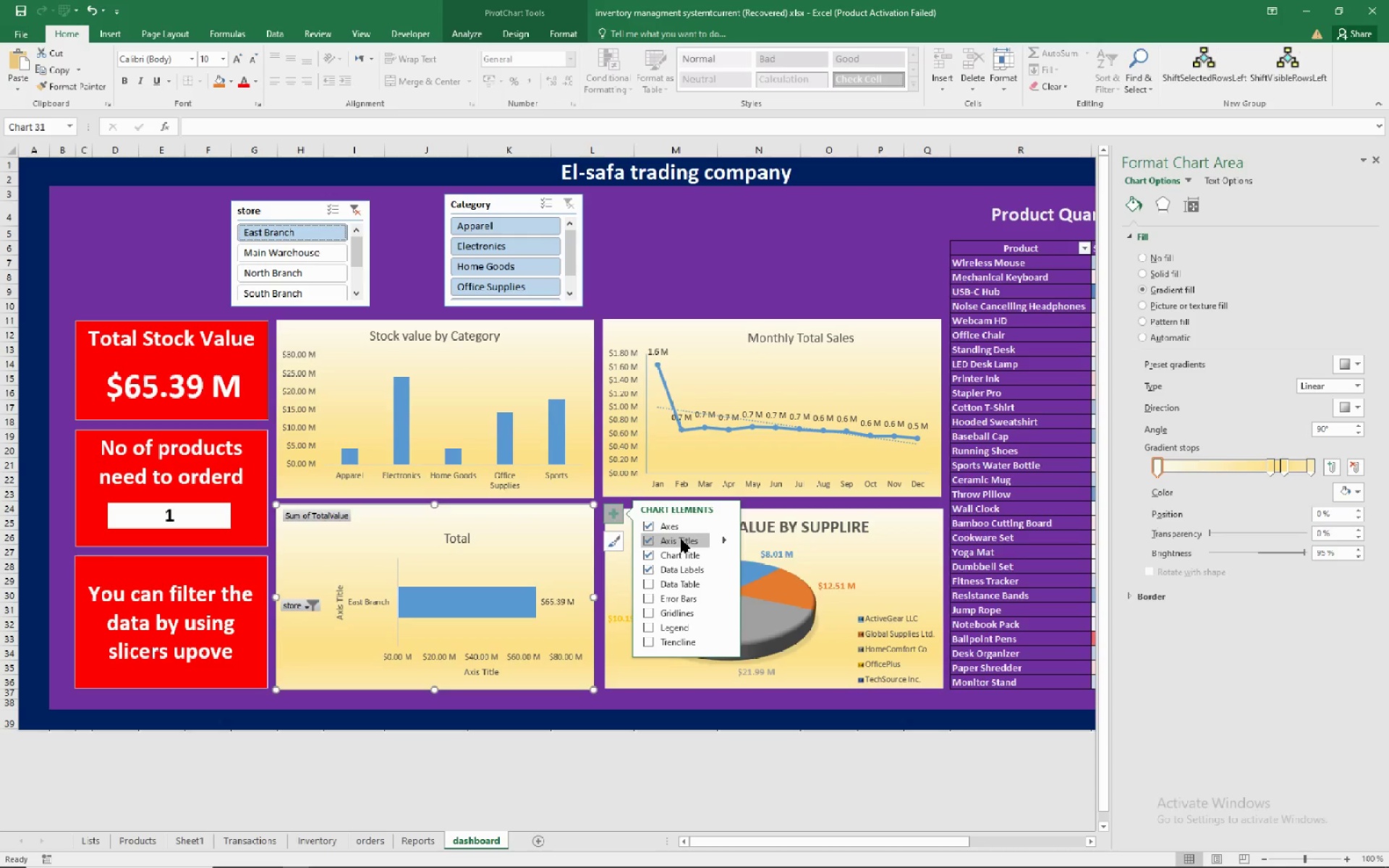 
wait(7.3)
 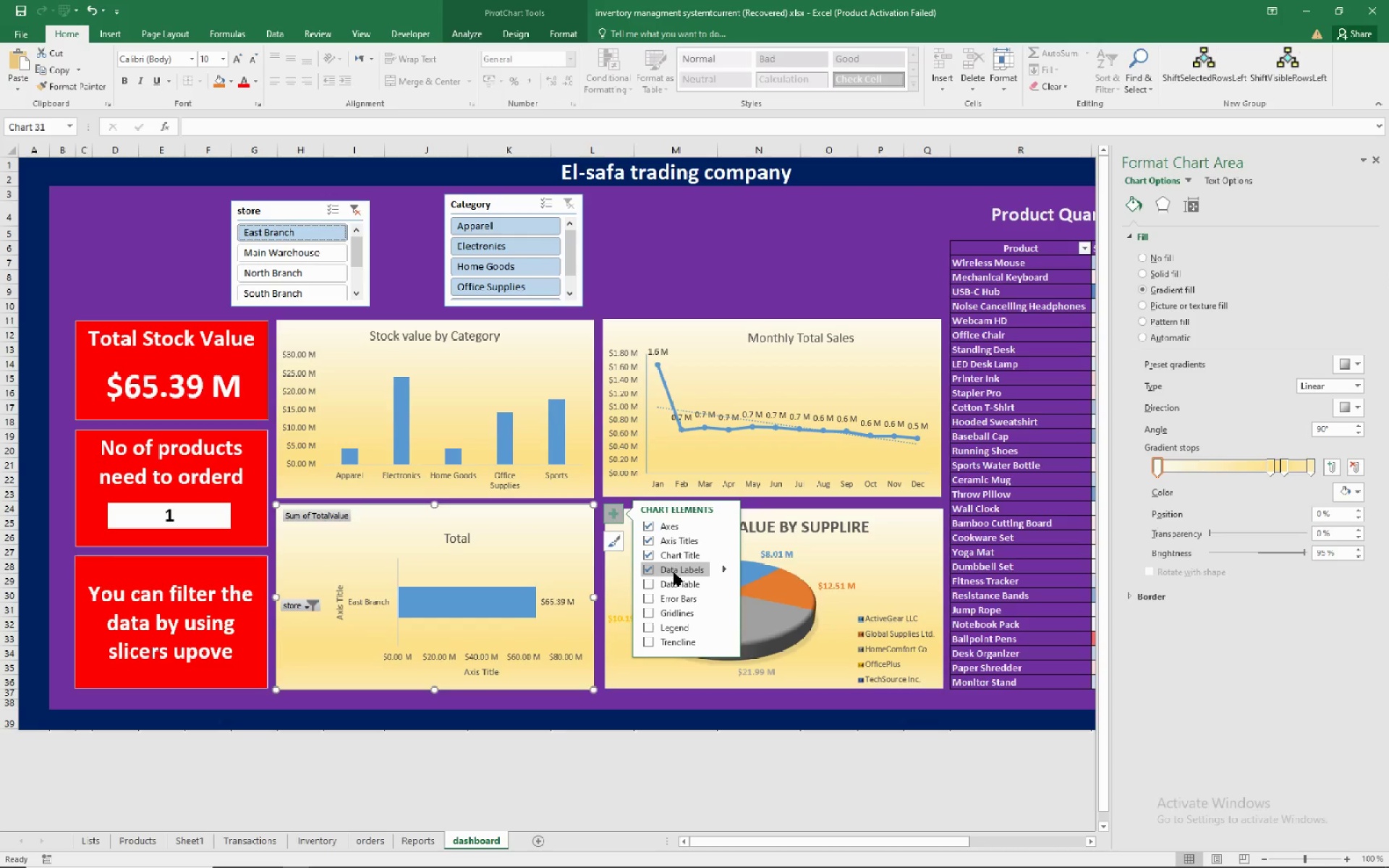 
left_click([645, 539])
 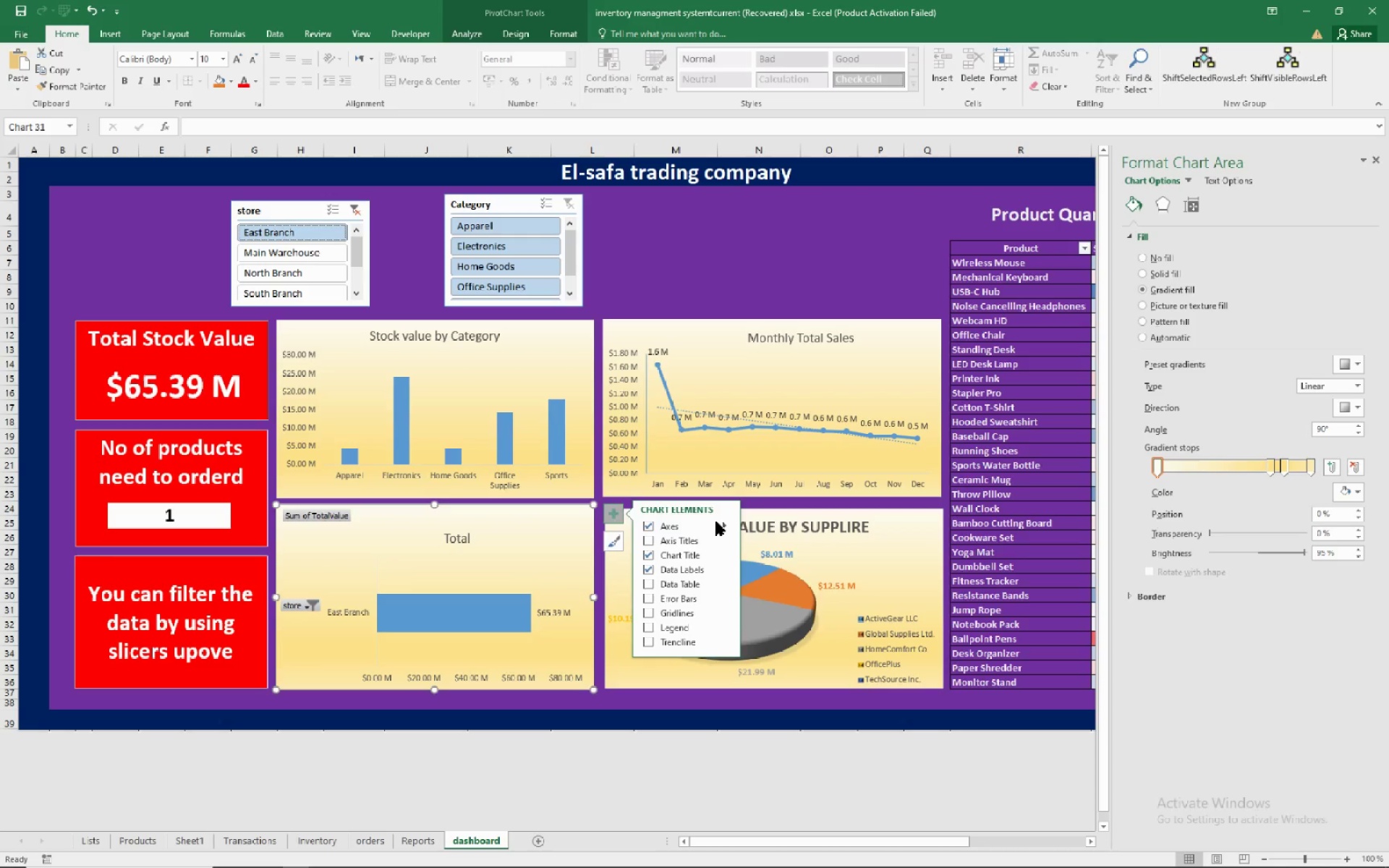 
left_click([718, 521])
 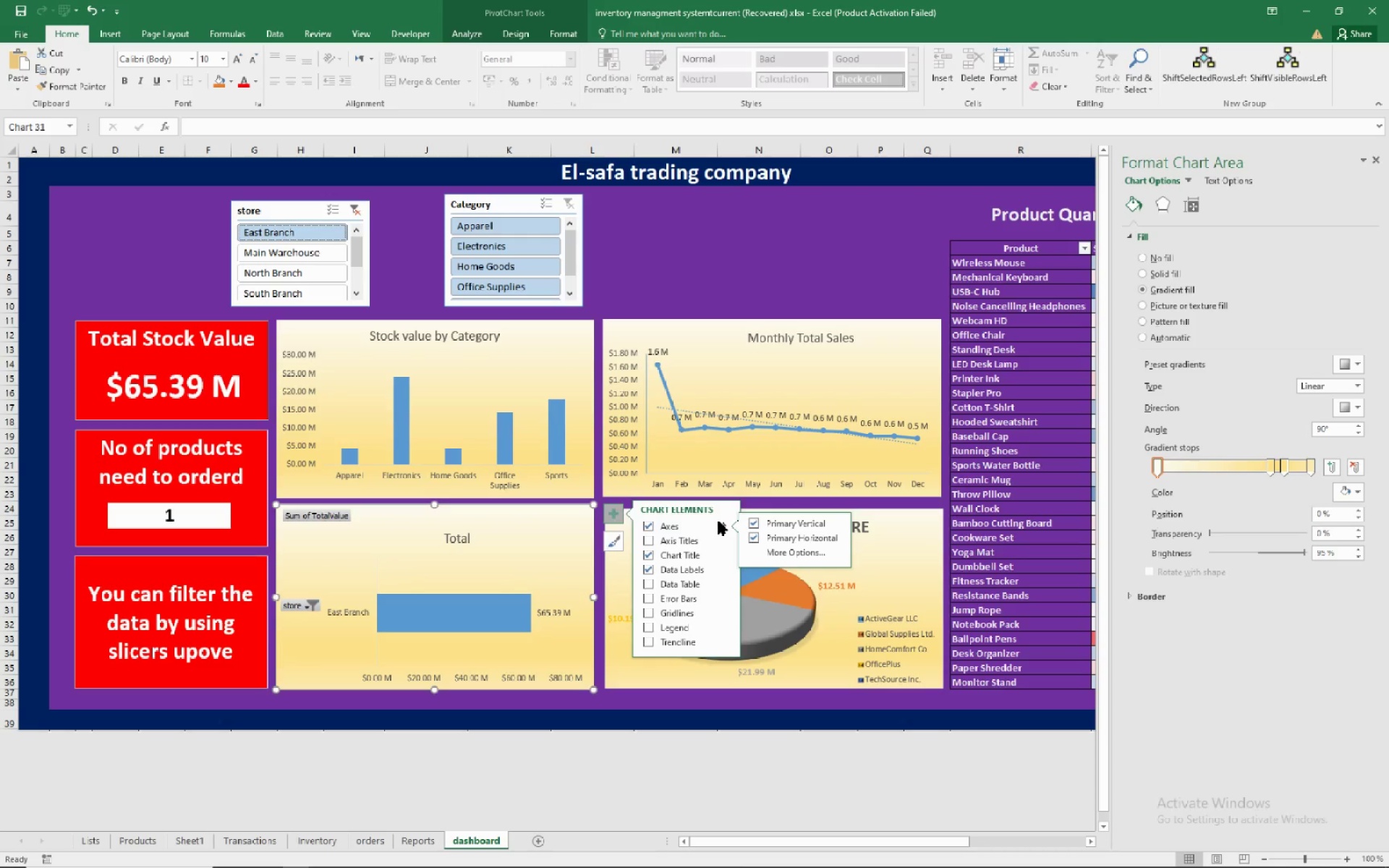 
left_click([718, 521])
 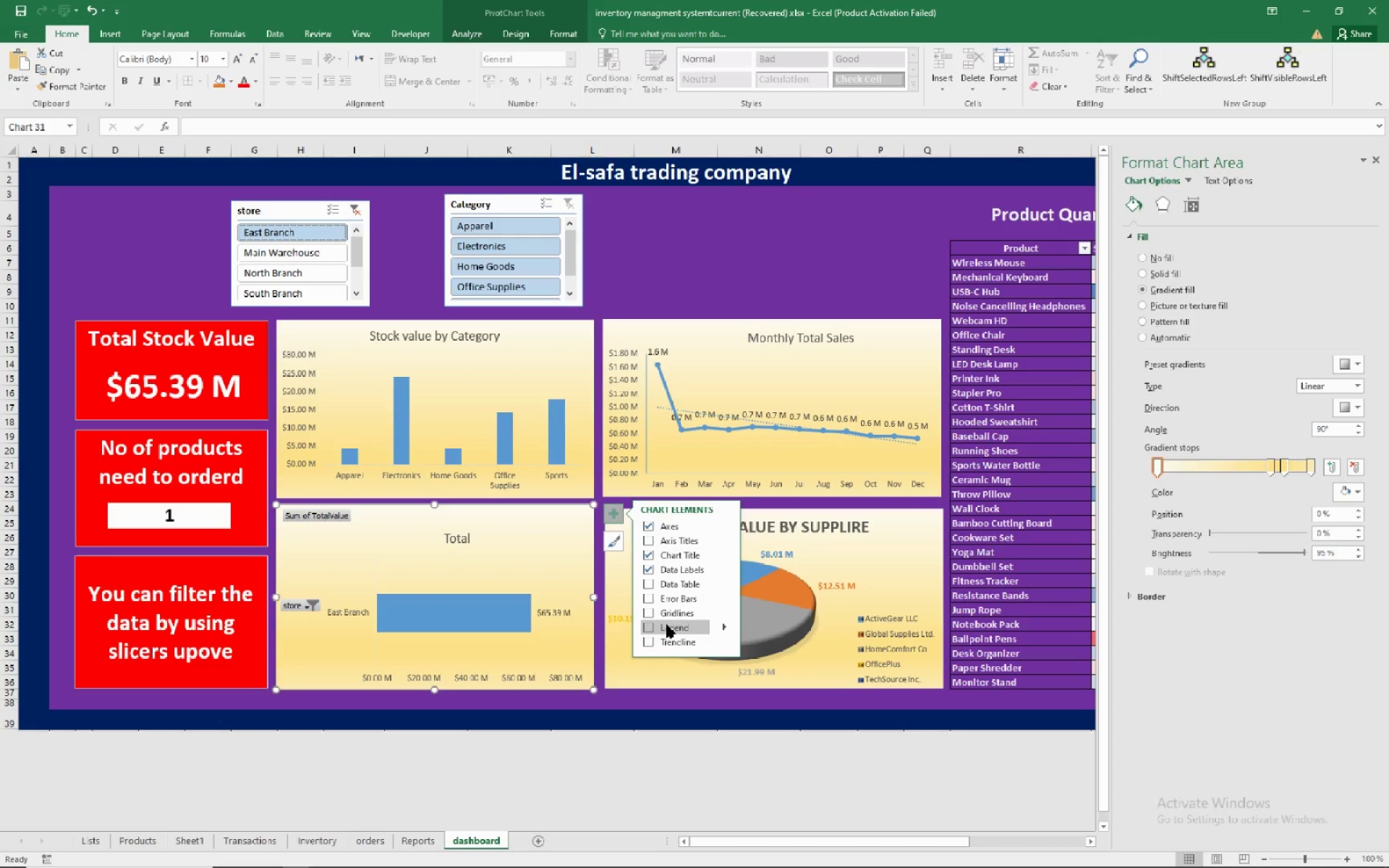 
wait(6.27)
 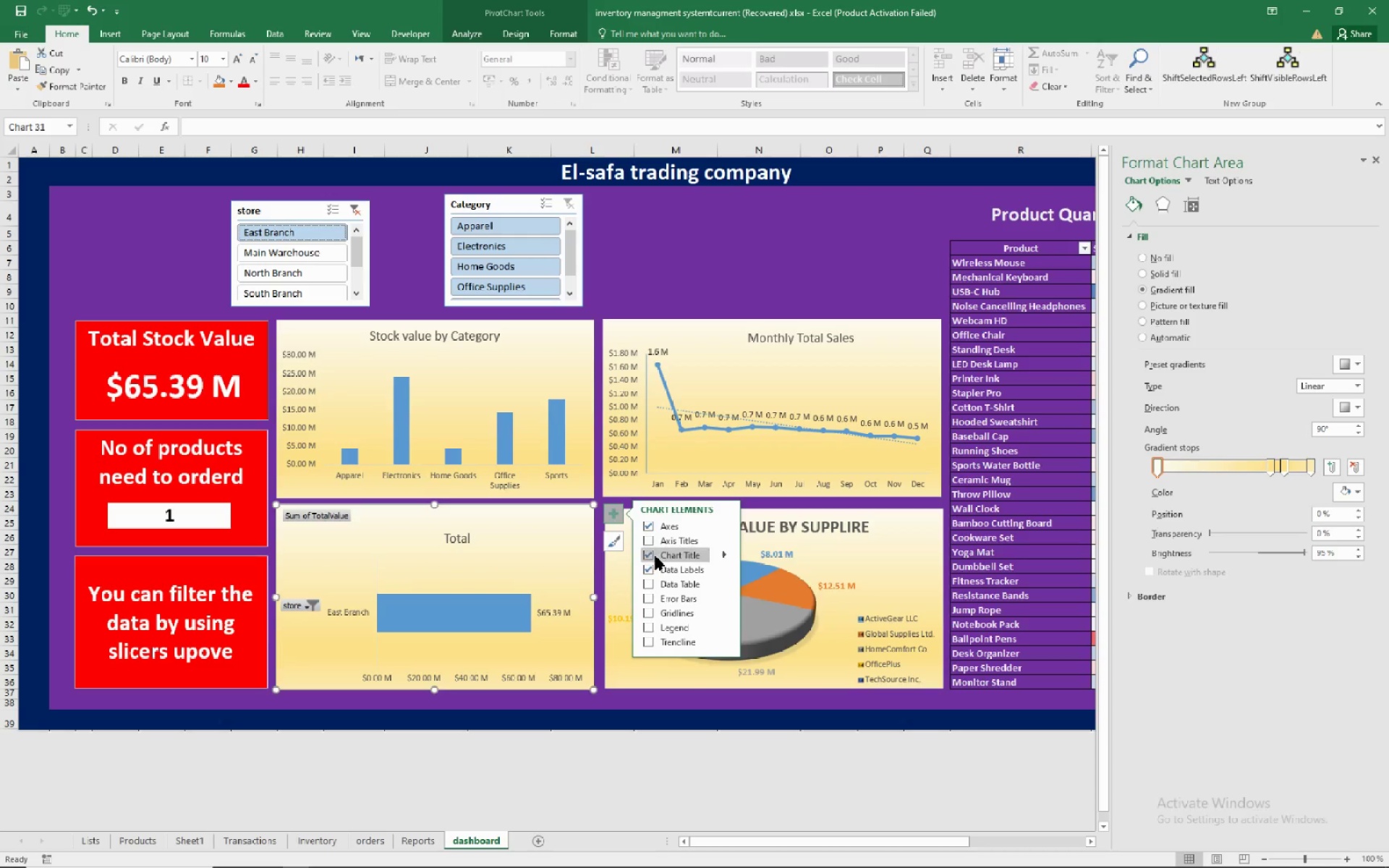 
left_click([657, 627])
 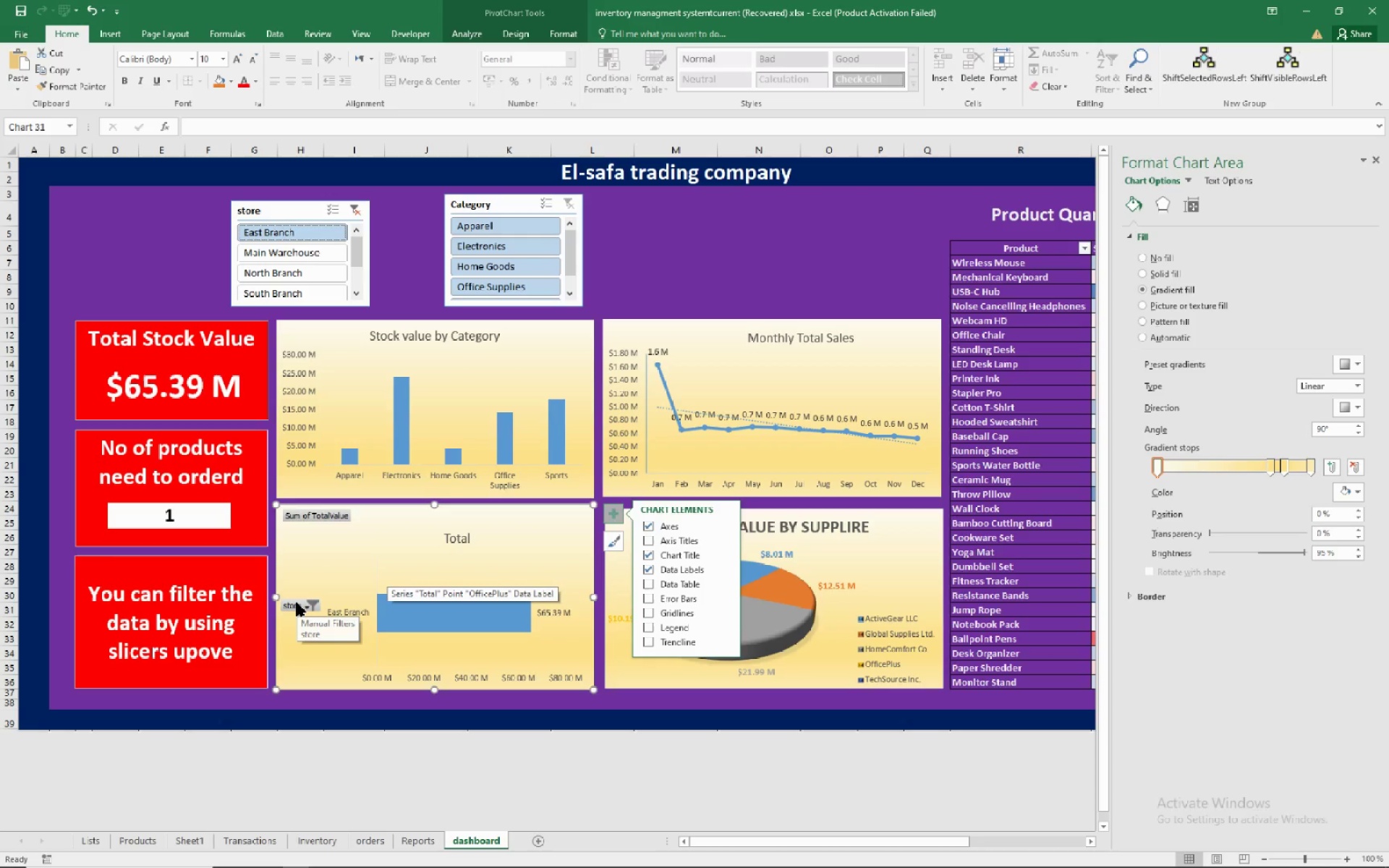 
wait(5.57)
 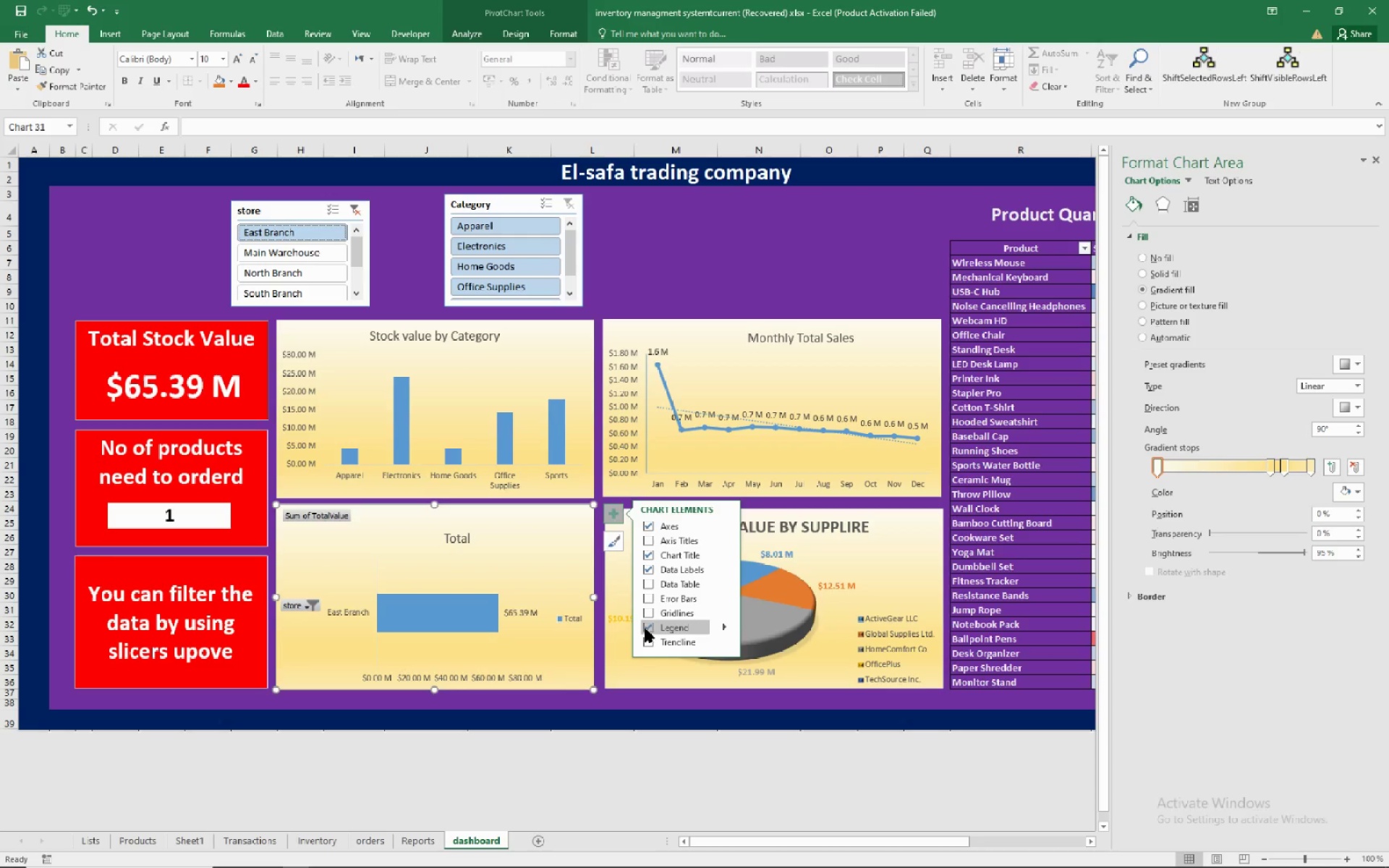 
right_click([311, 514])
 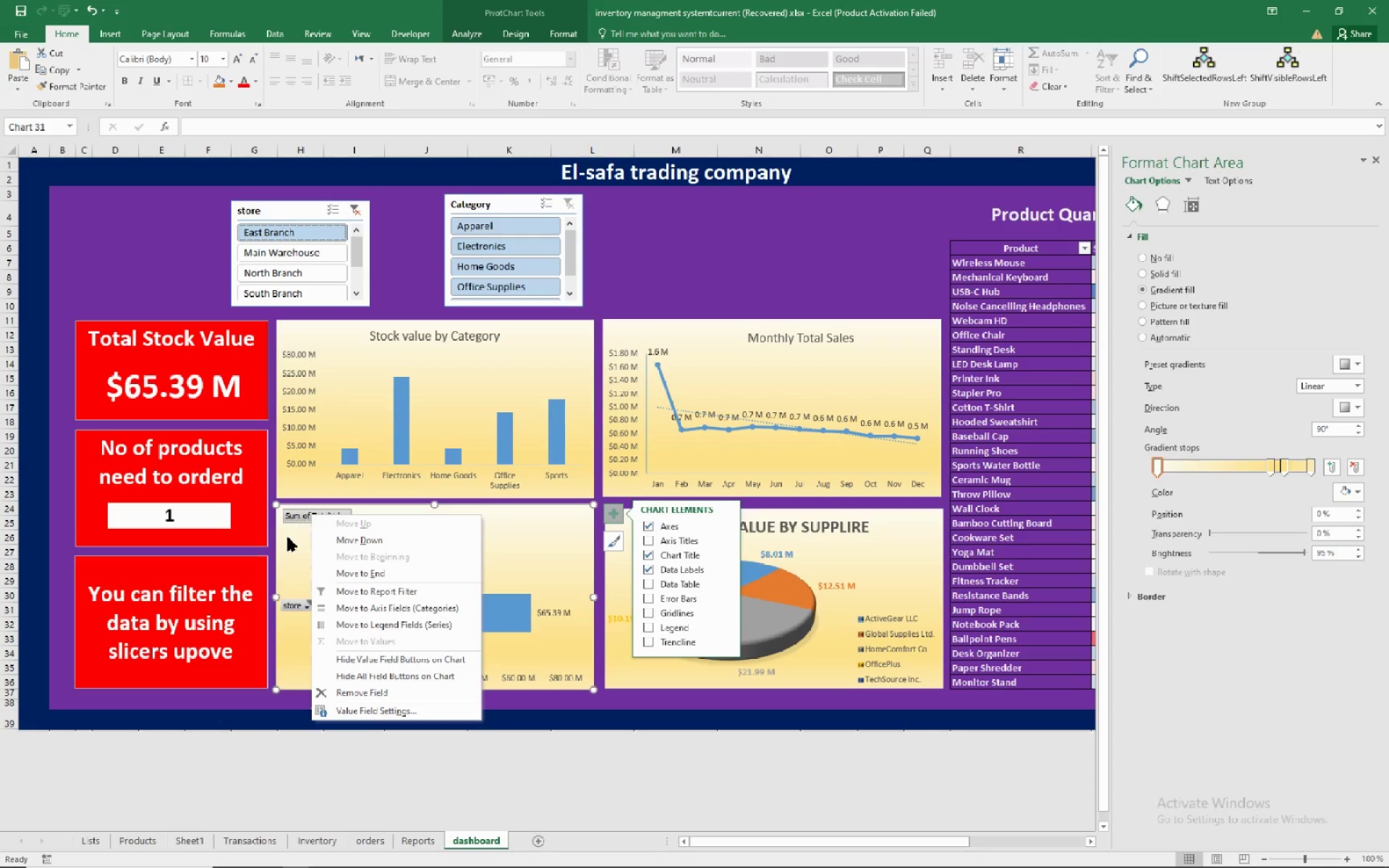 
left_click([288, 537])
 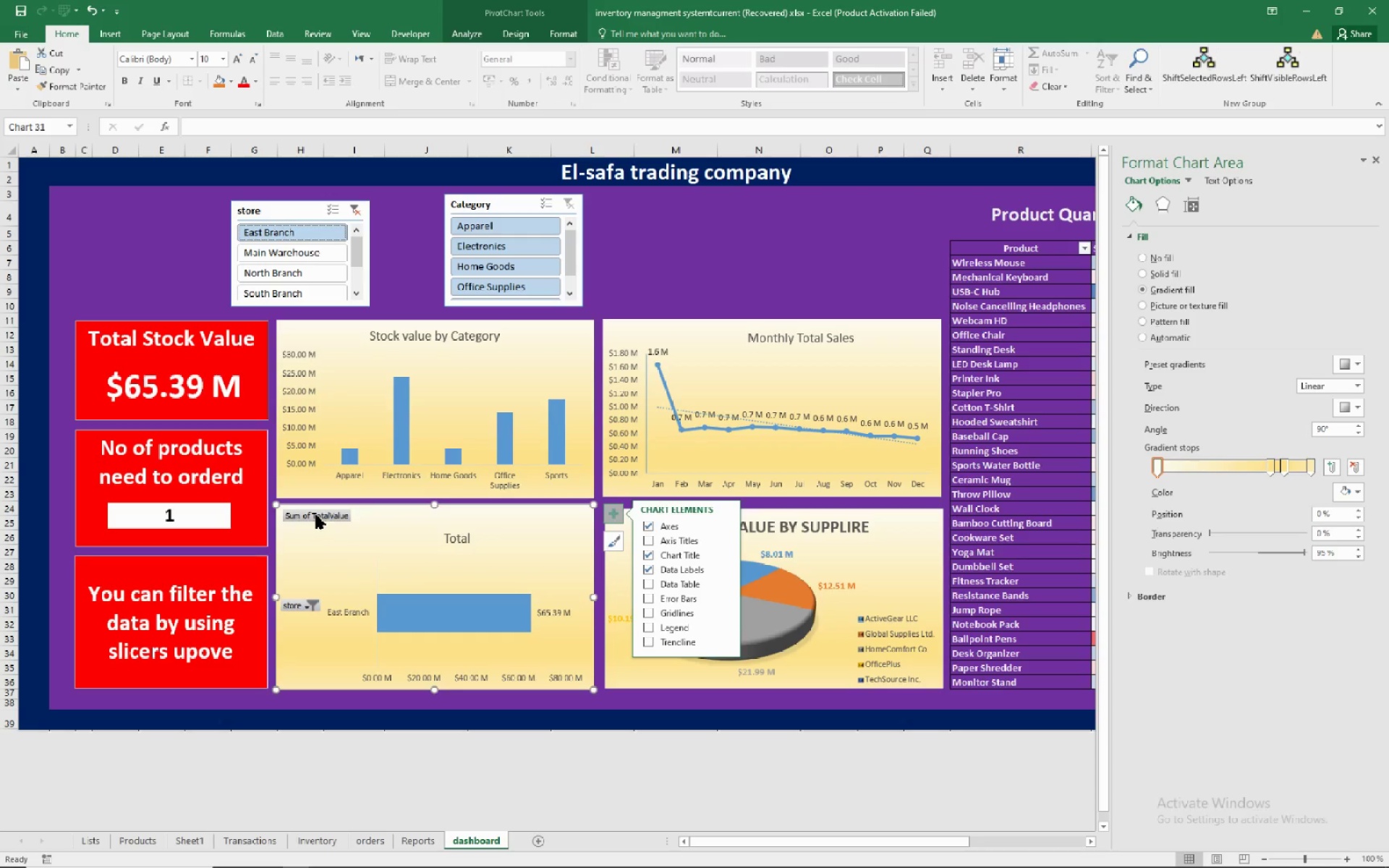 
right_click([317, 512])
 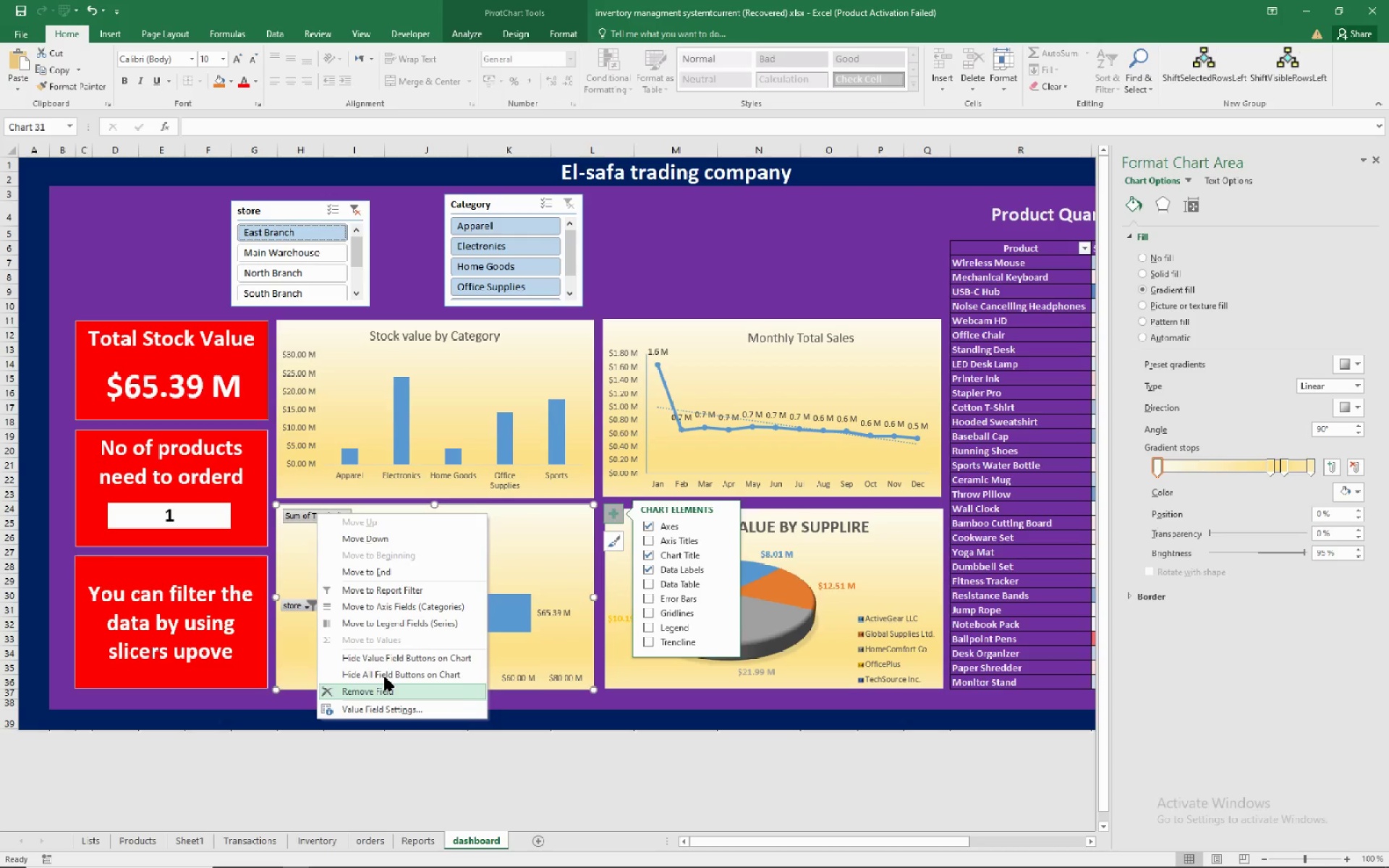 
left_click([386, 674])
 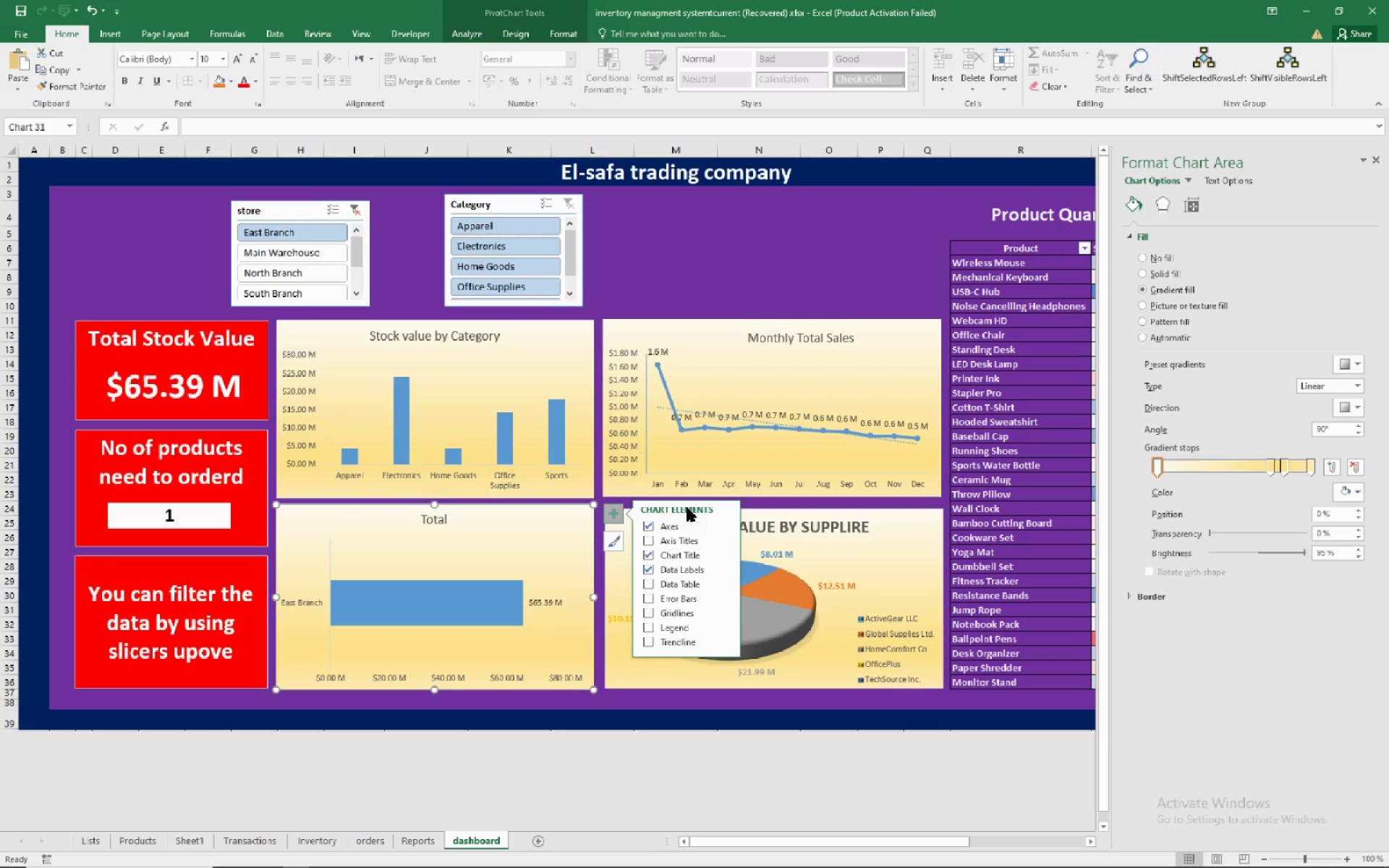 
wait(13.62)
 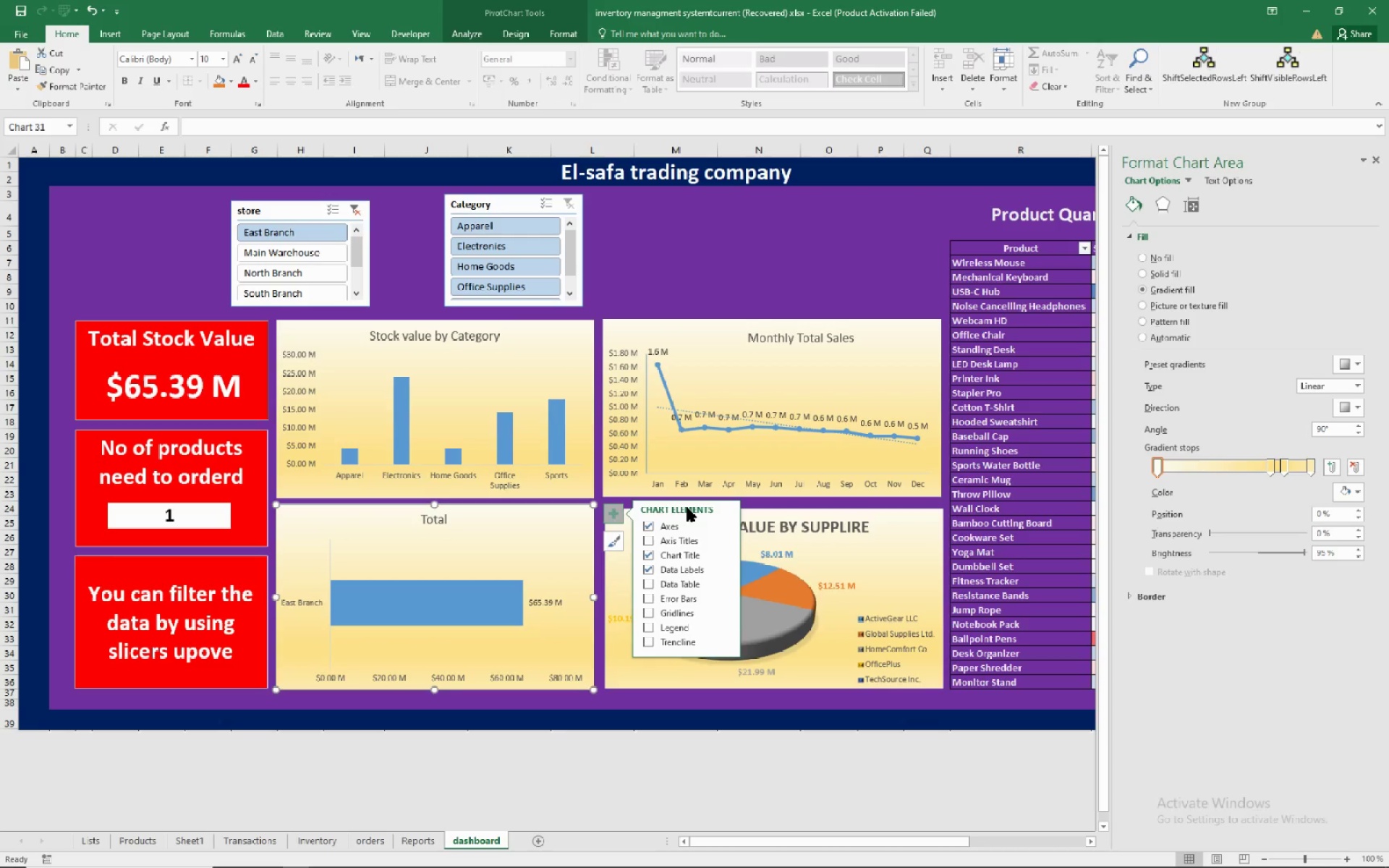 
left_click([415, 835])
 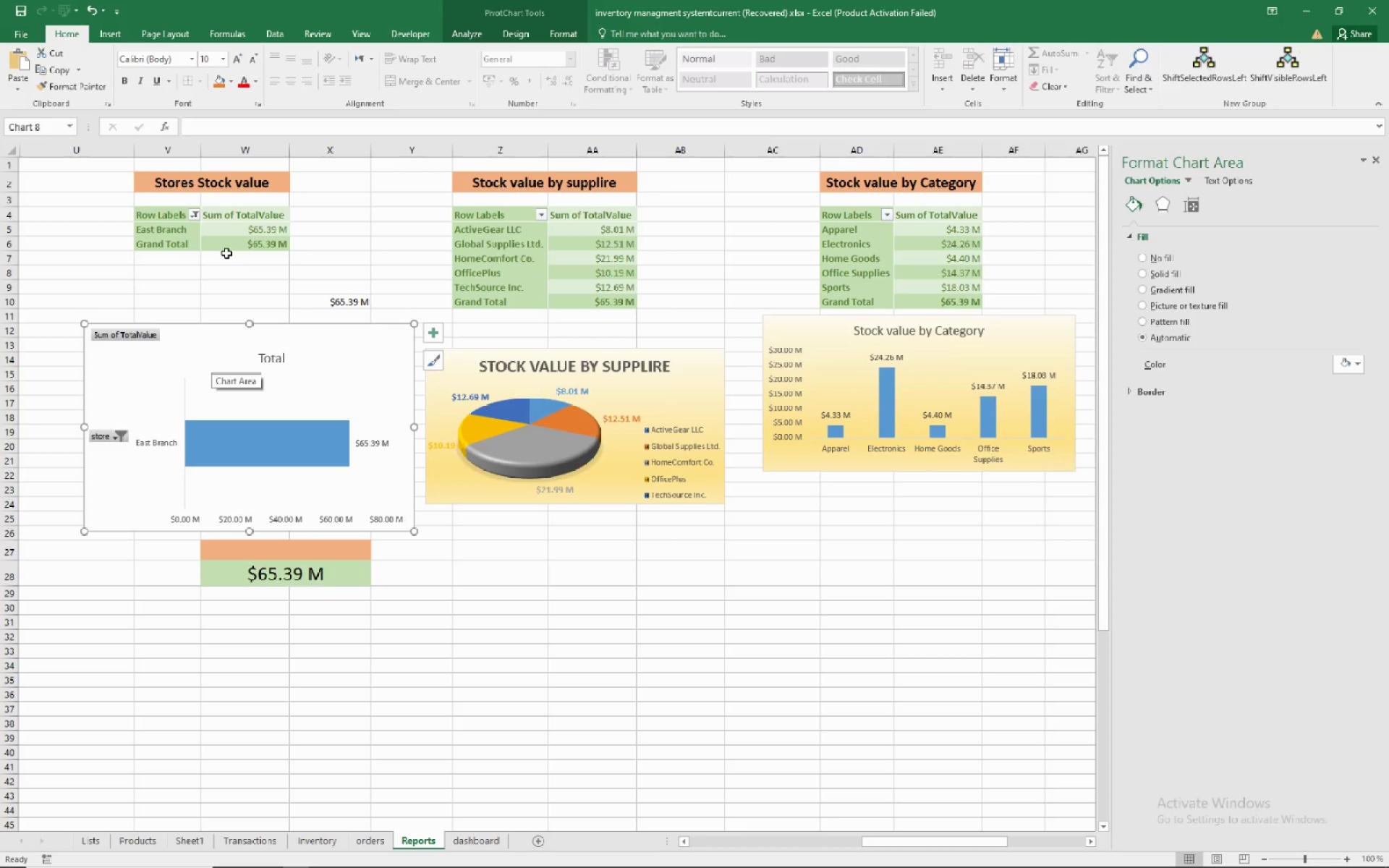 
left_click([148, 185])
 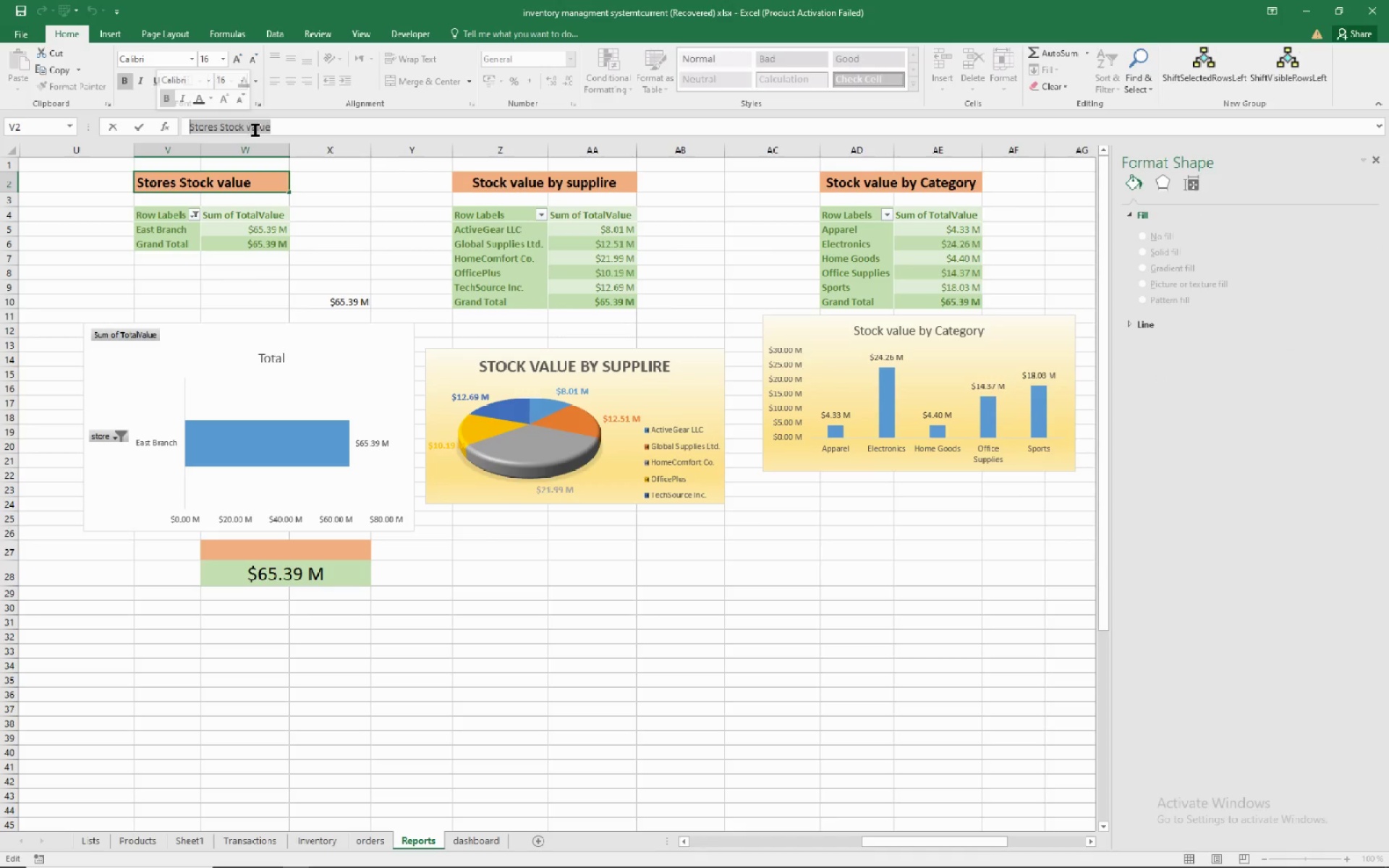 
left_click([281, 154])
 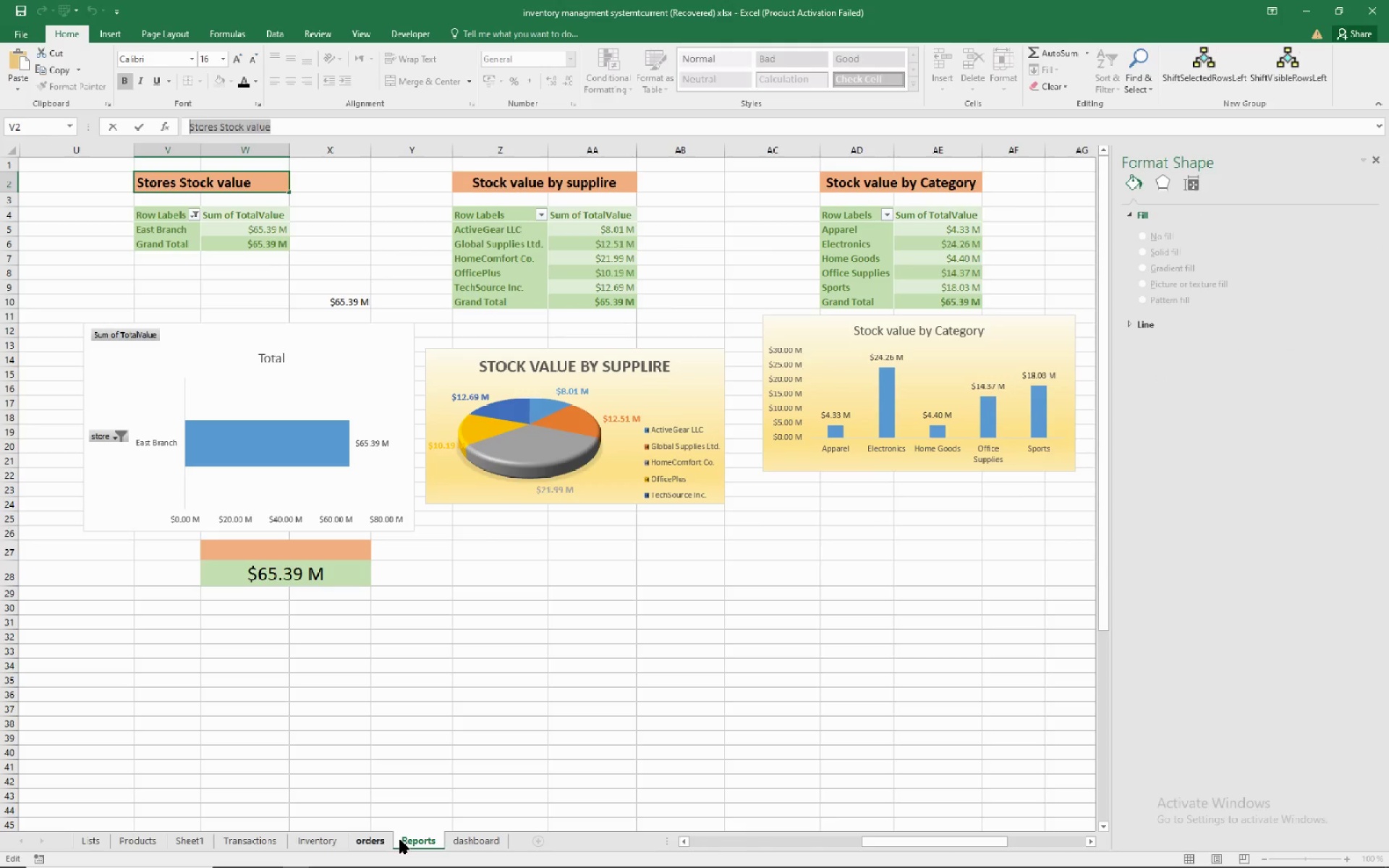 
left_click([456, 839])
 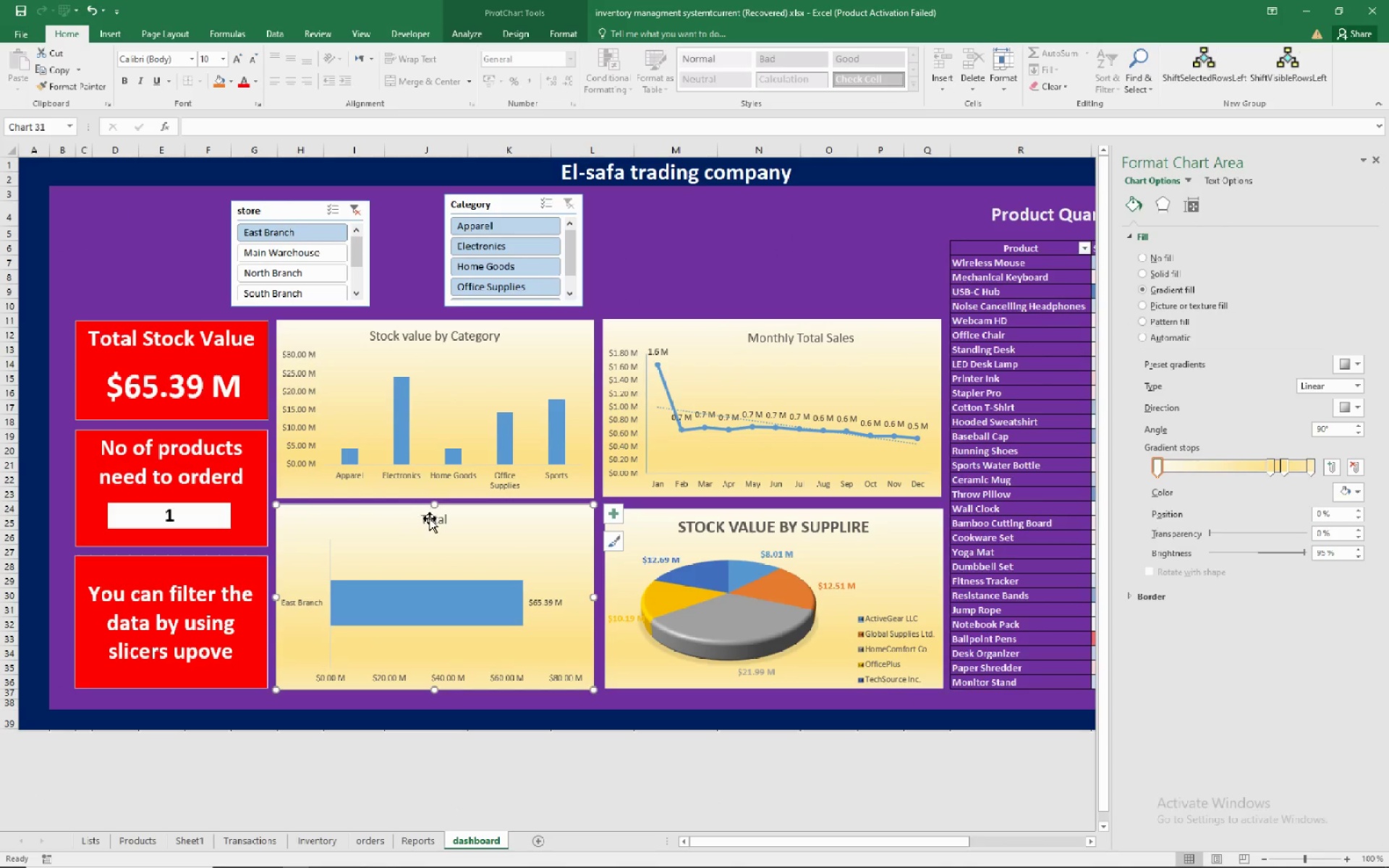 
left_click([439, 522])
 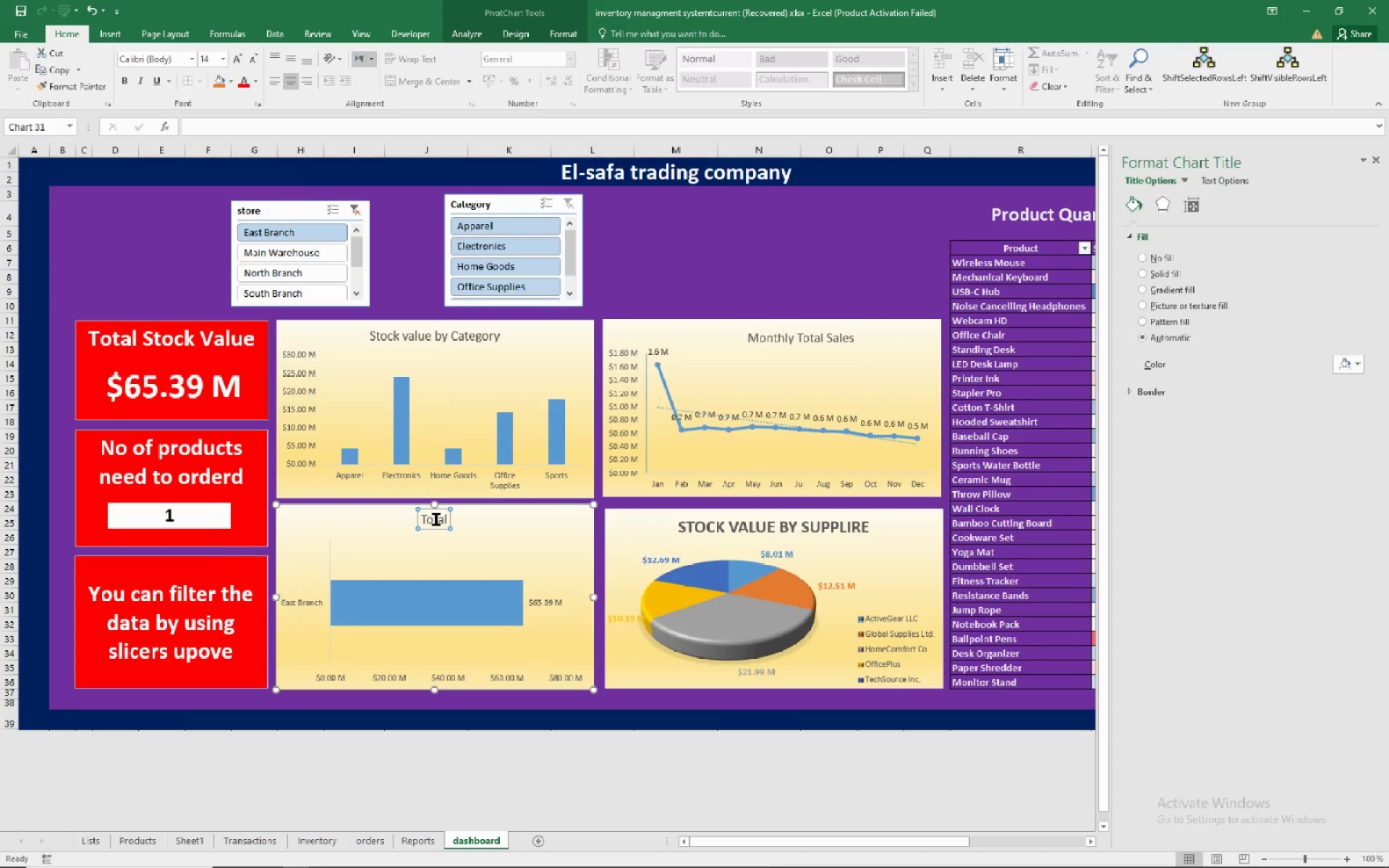 
double_click([436, 519])
 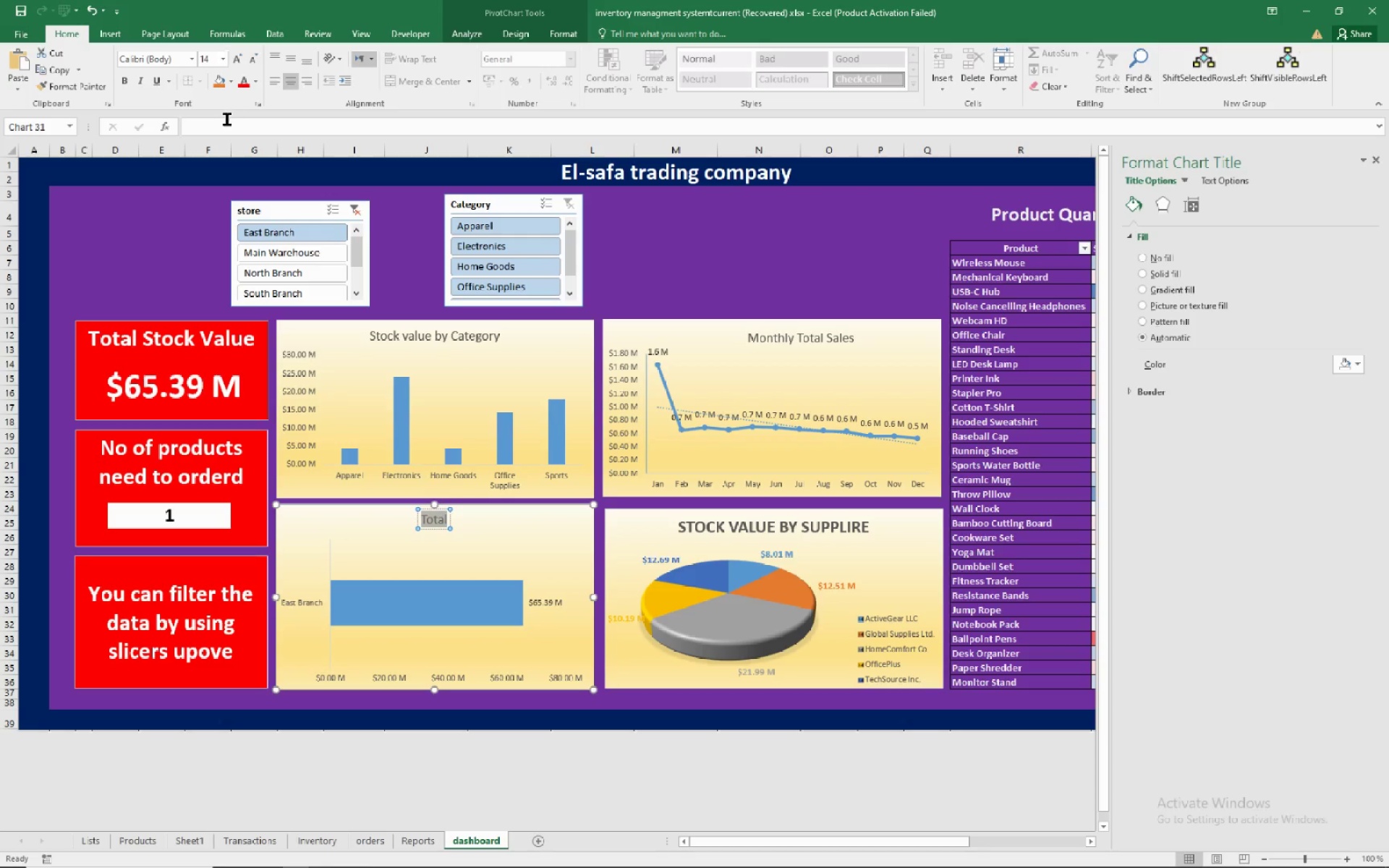 
left_click([227, 119])
 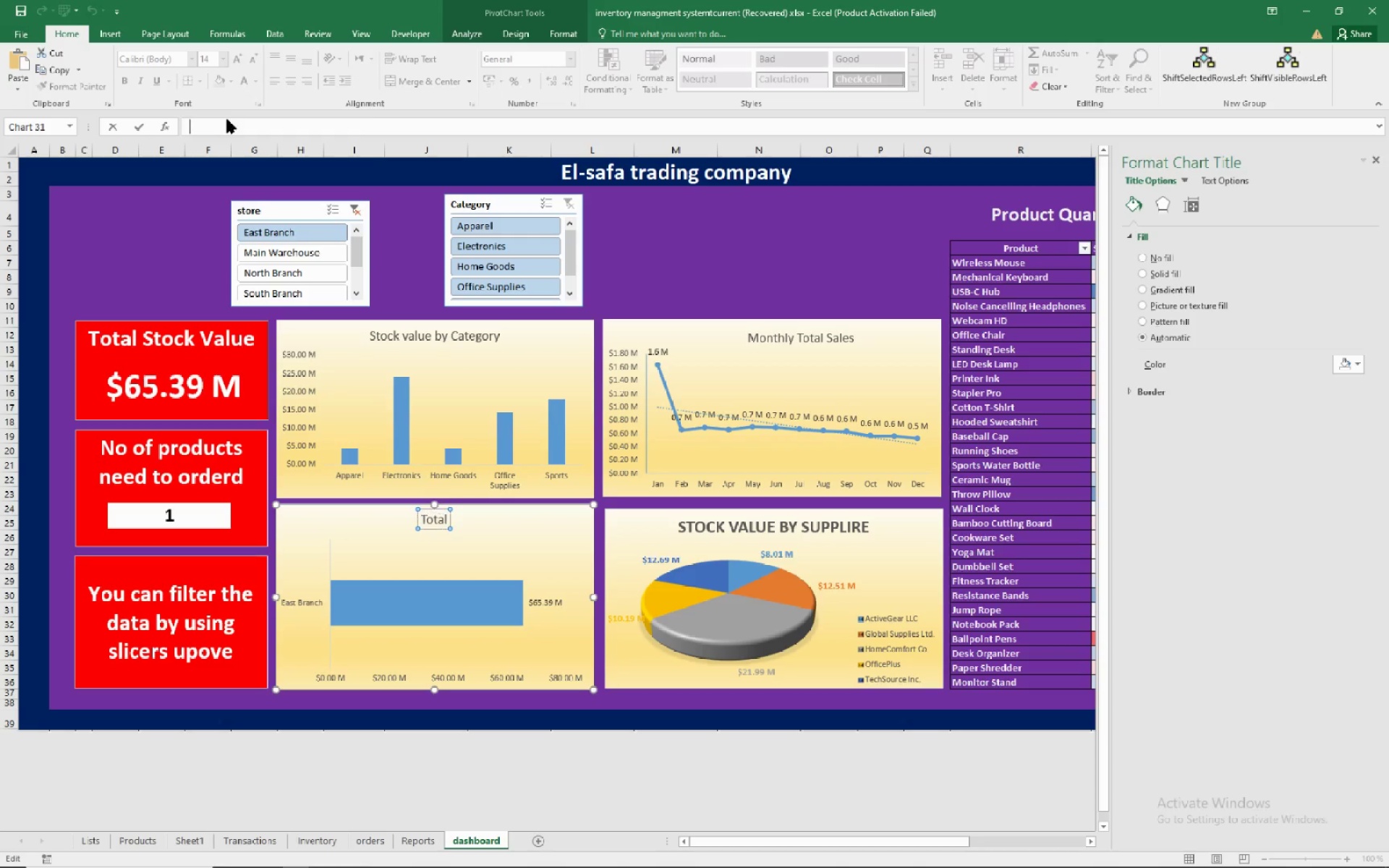 
right_click([227, 119])
 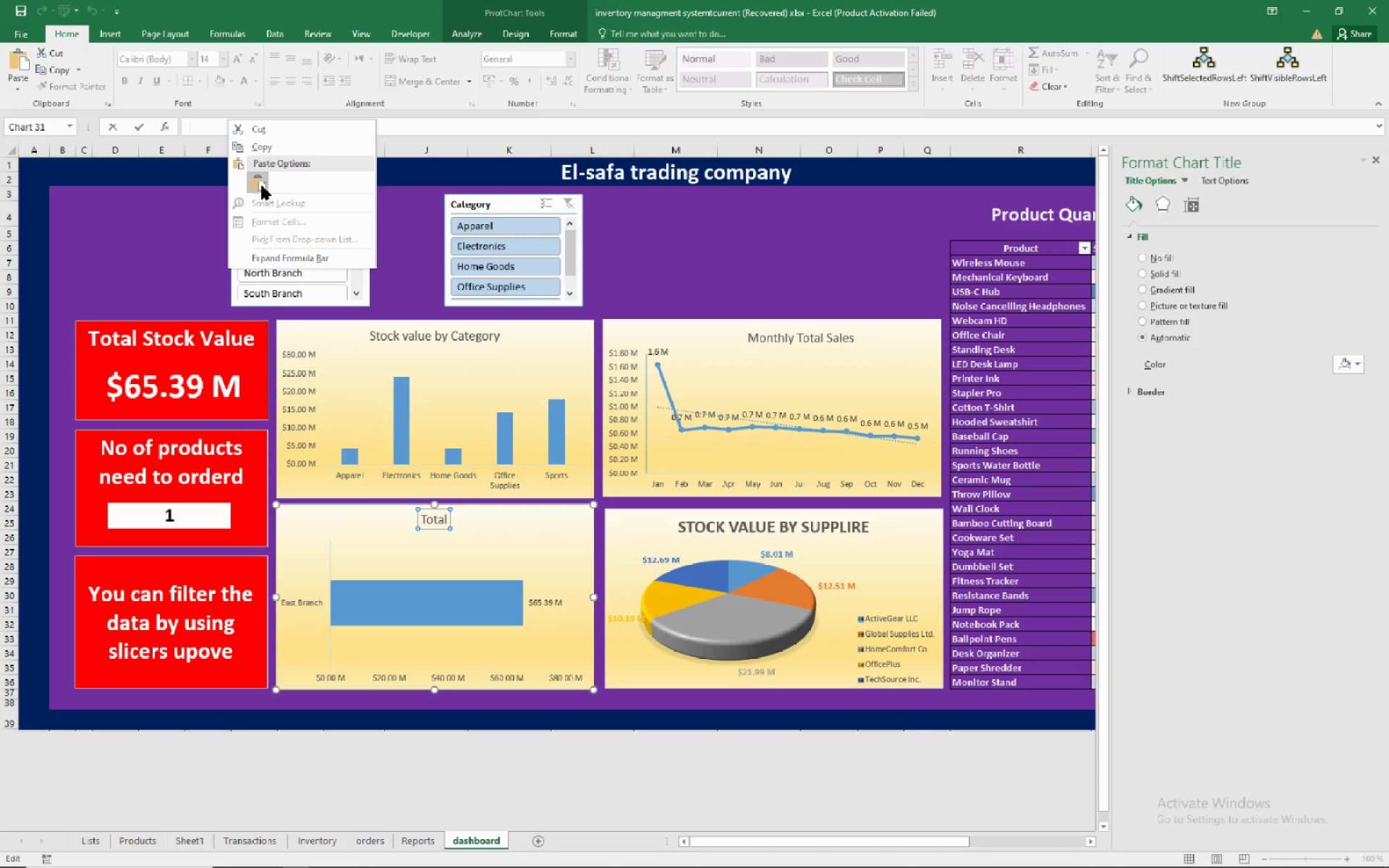 
left_click([264, 183])
 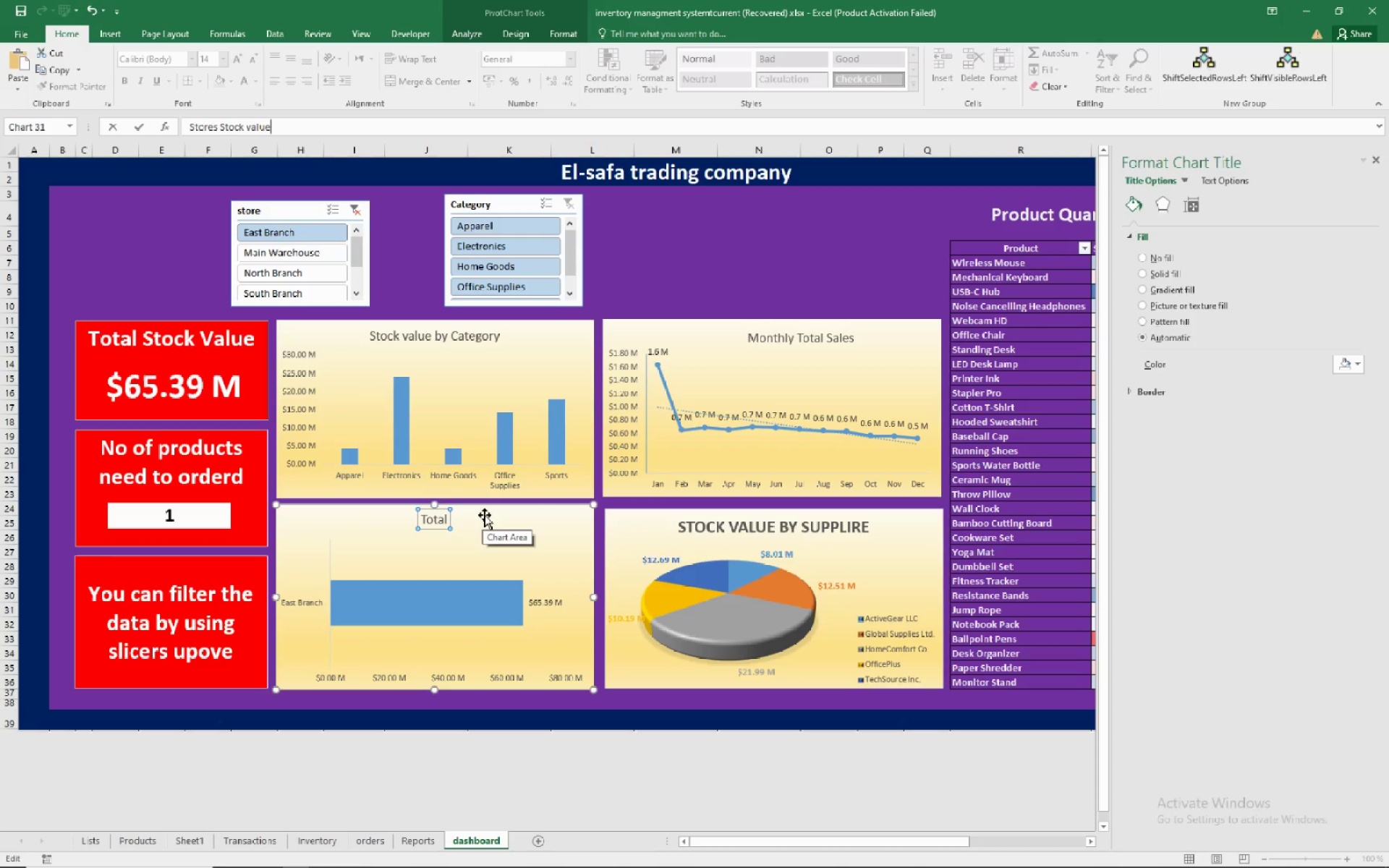 
key(Enter)
 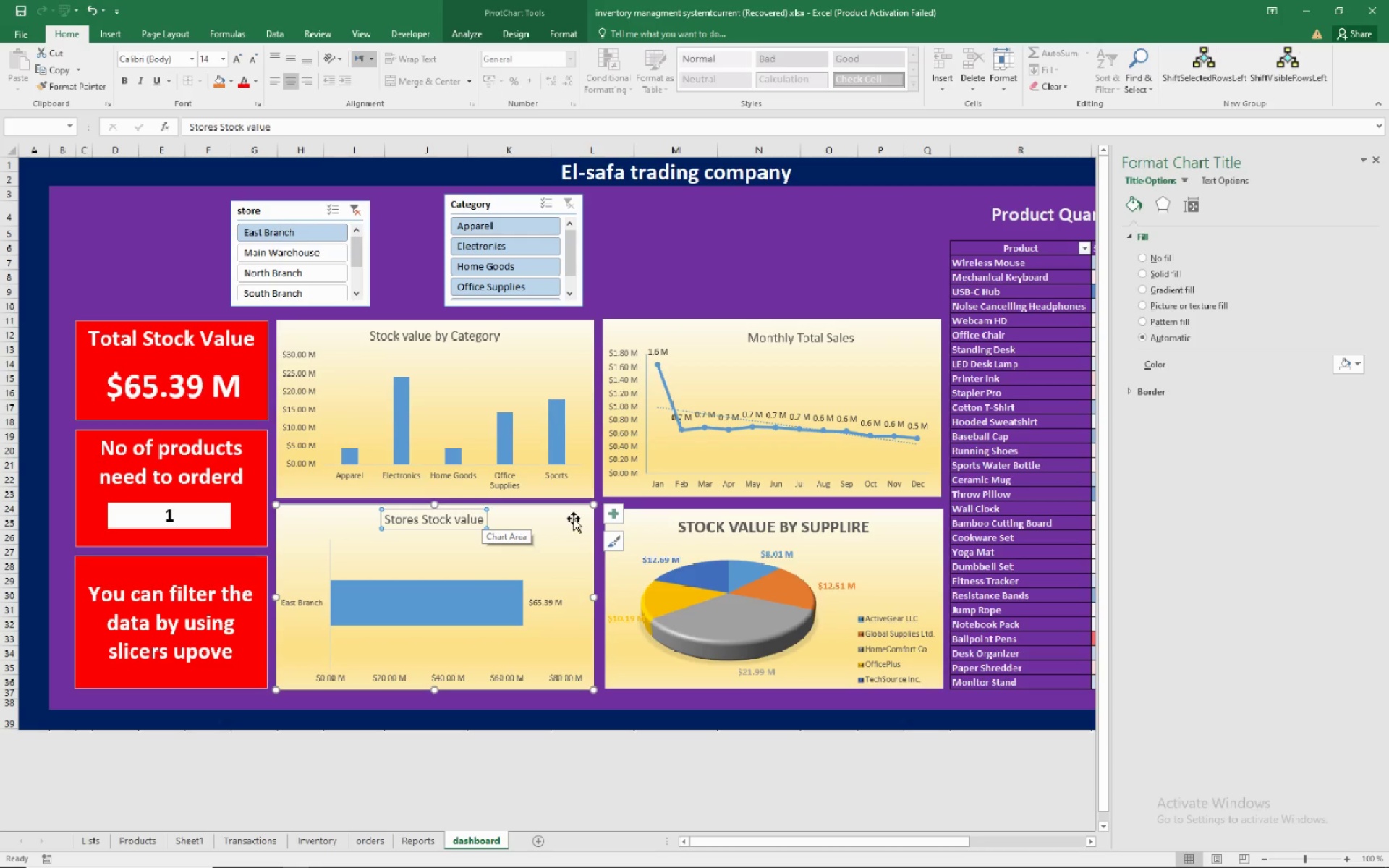 
left_click([571, 569])
 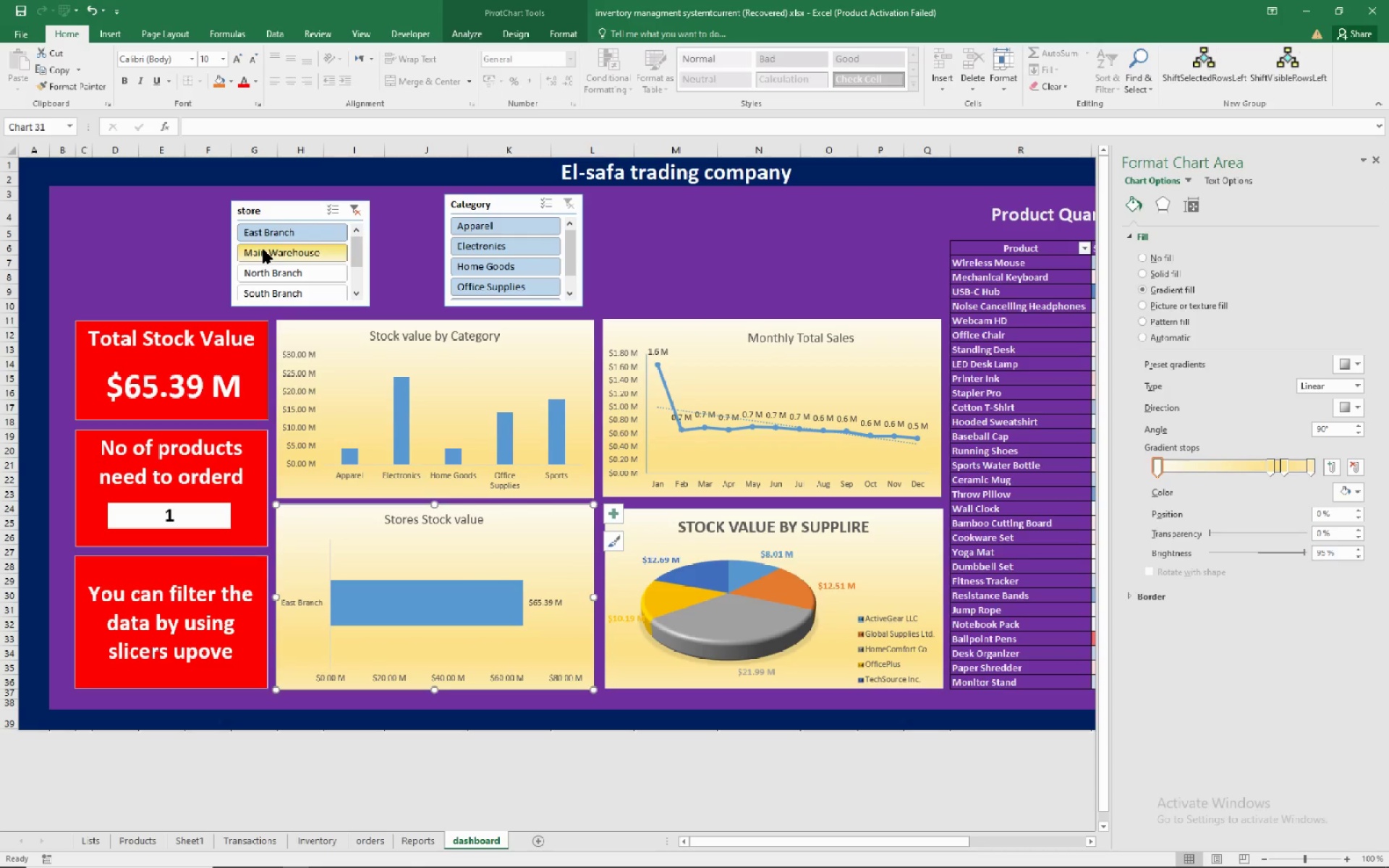 
left_click([266, 249])
 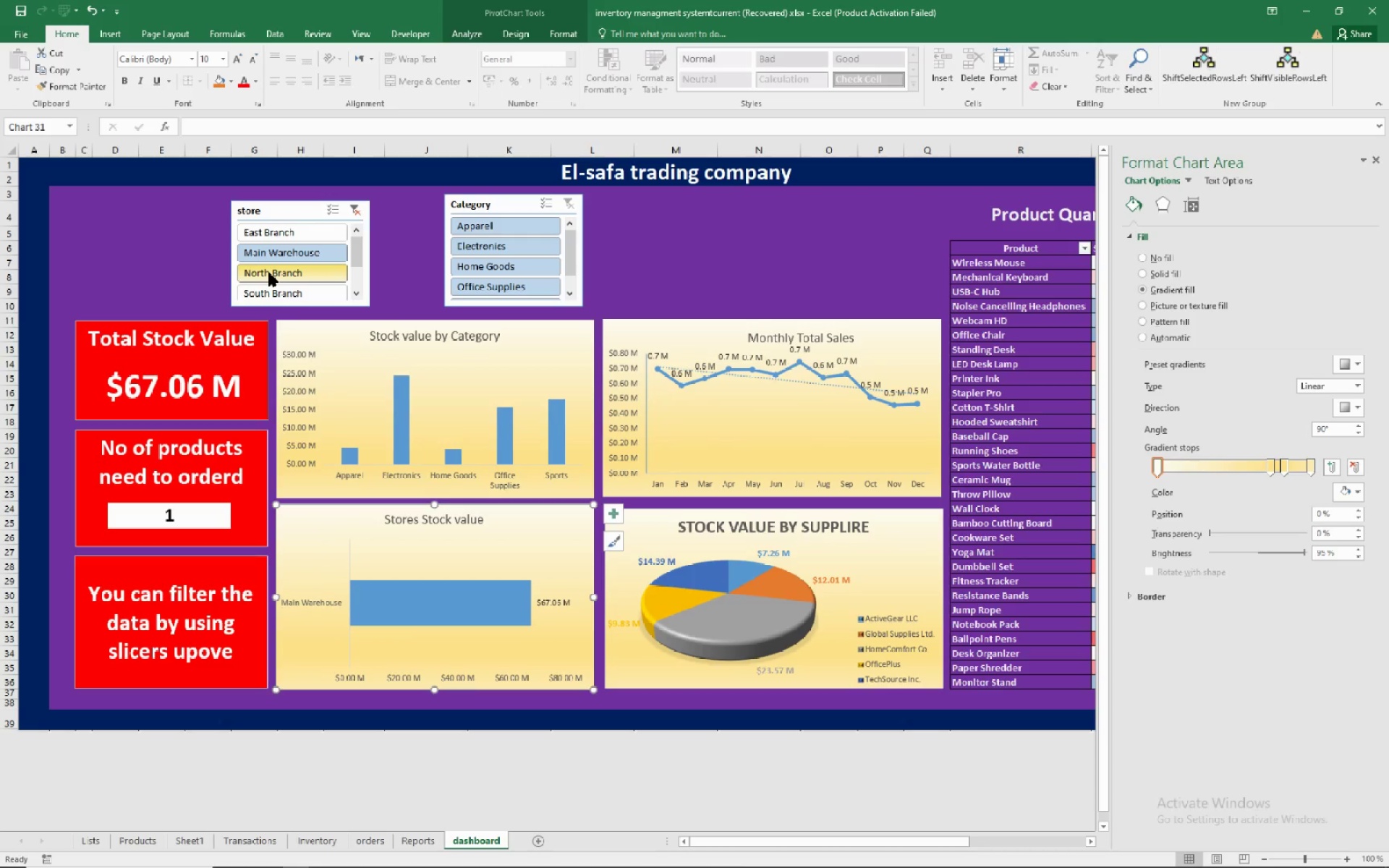 
left_click([269, 273])
 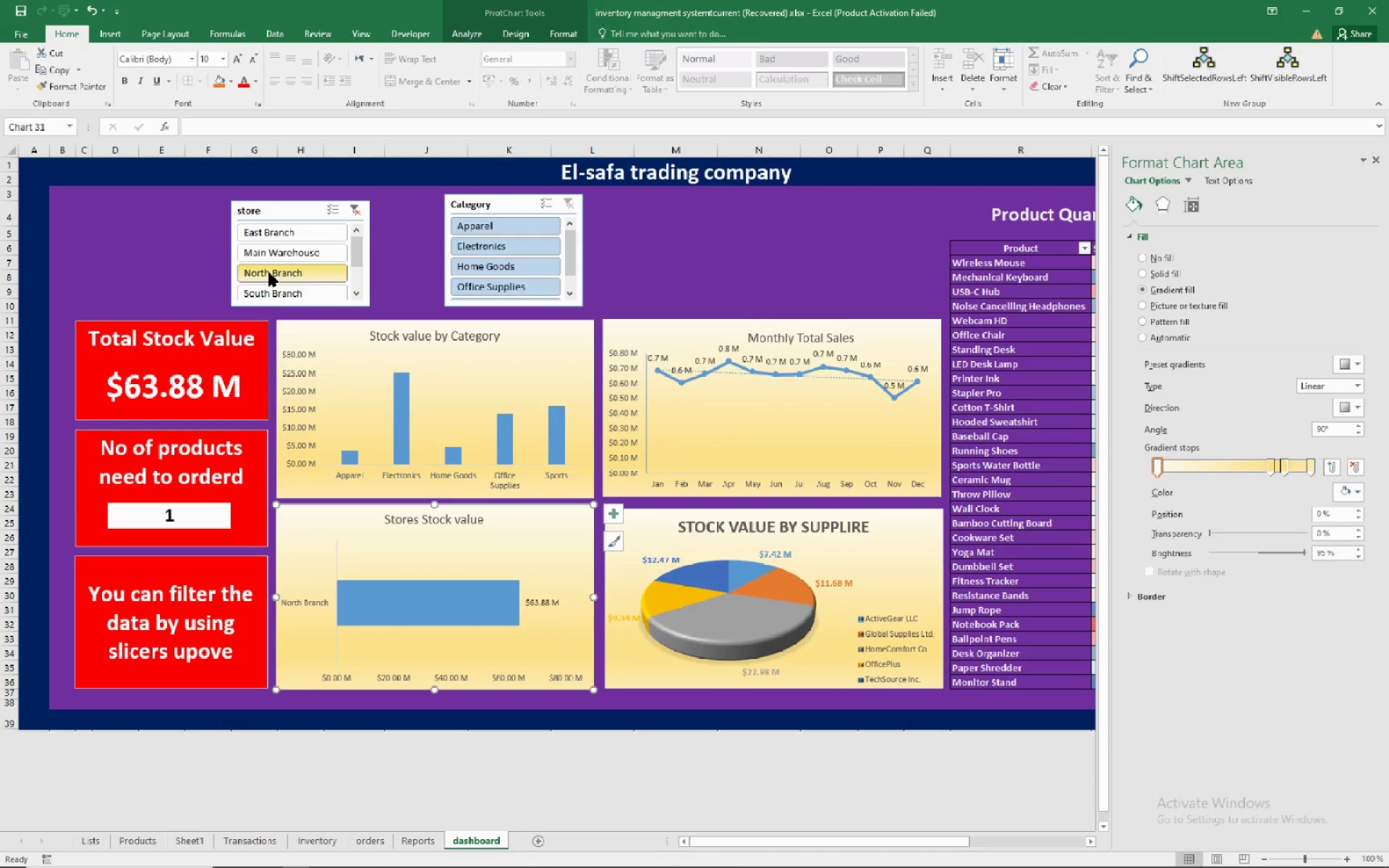 
wait(9.5)
 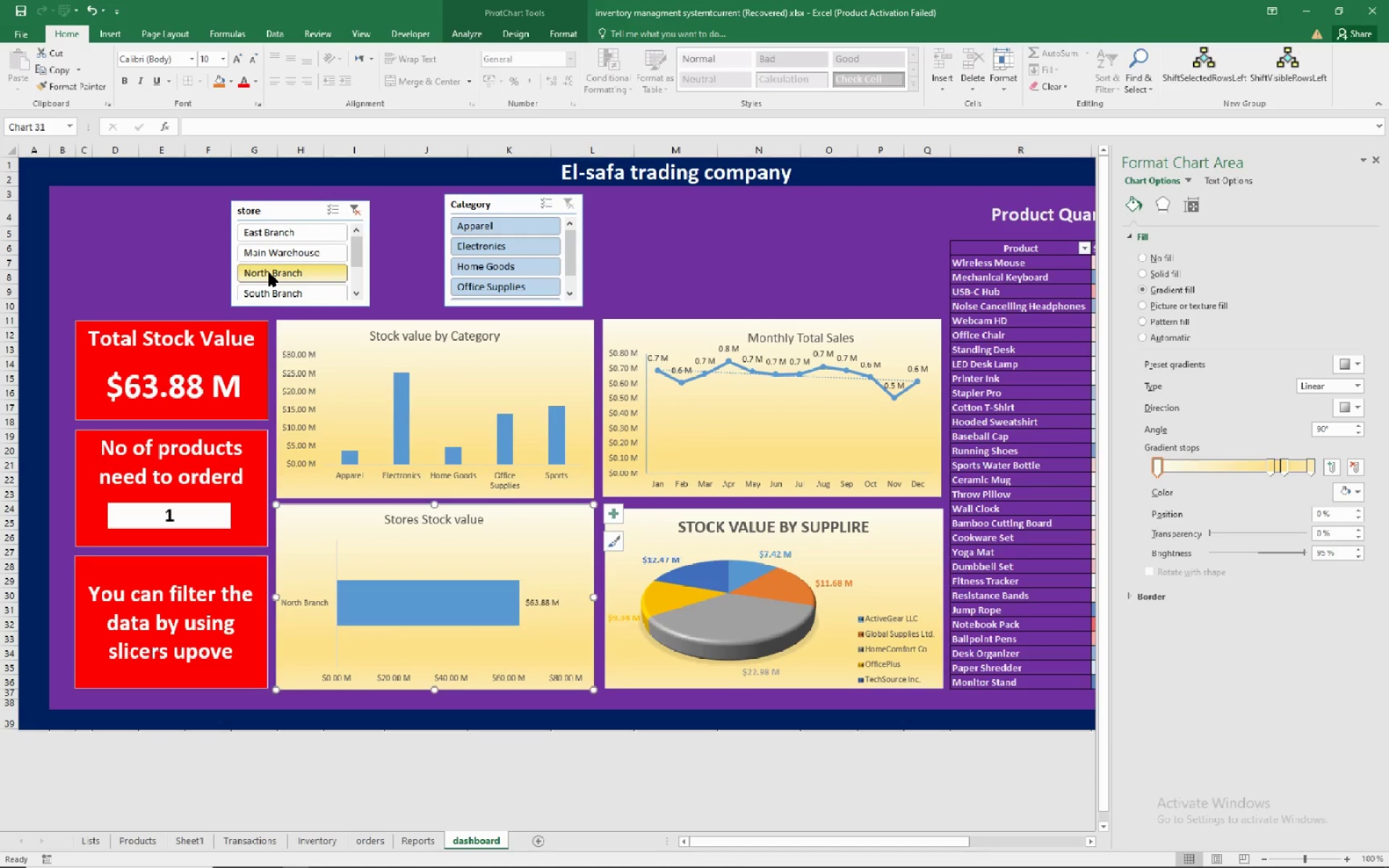 
left_click([1376, 155])
 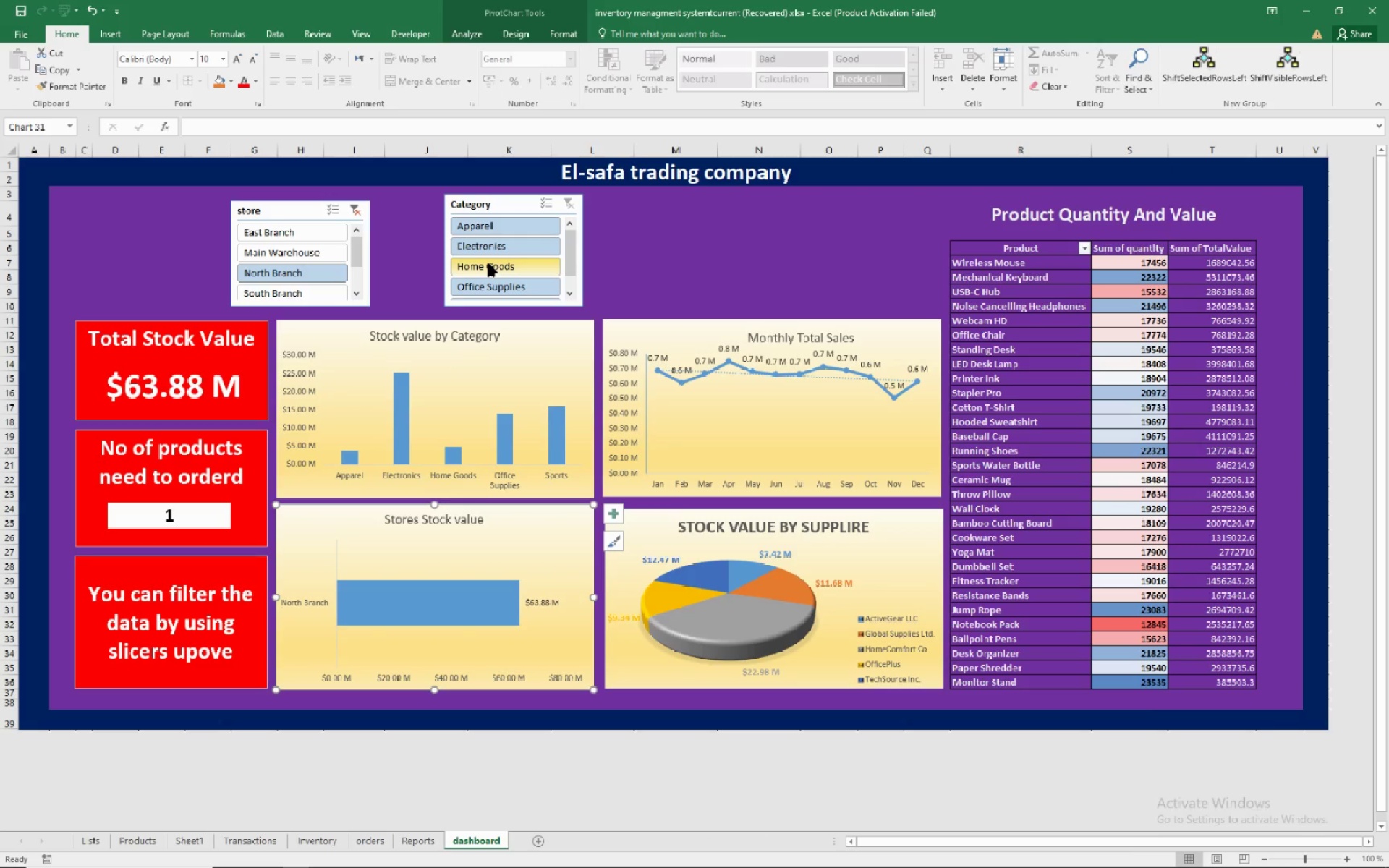 
wait(10.11)
 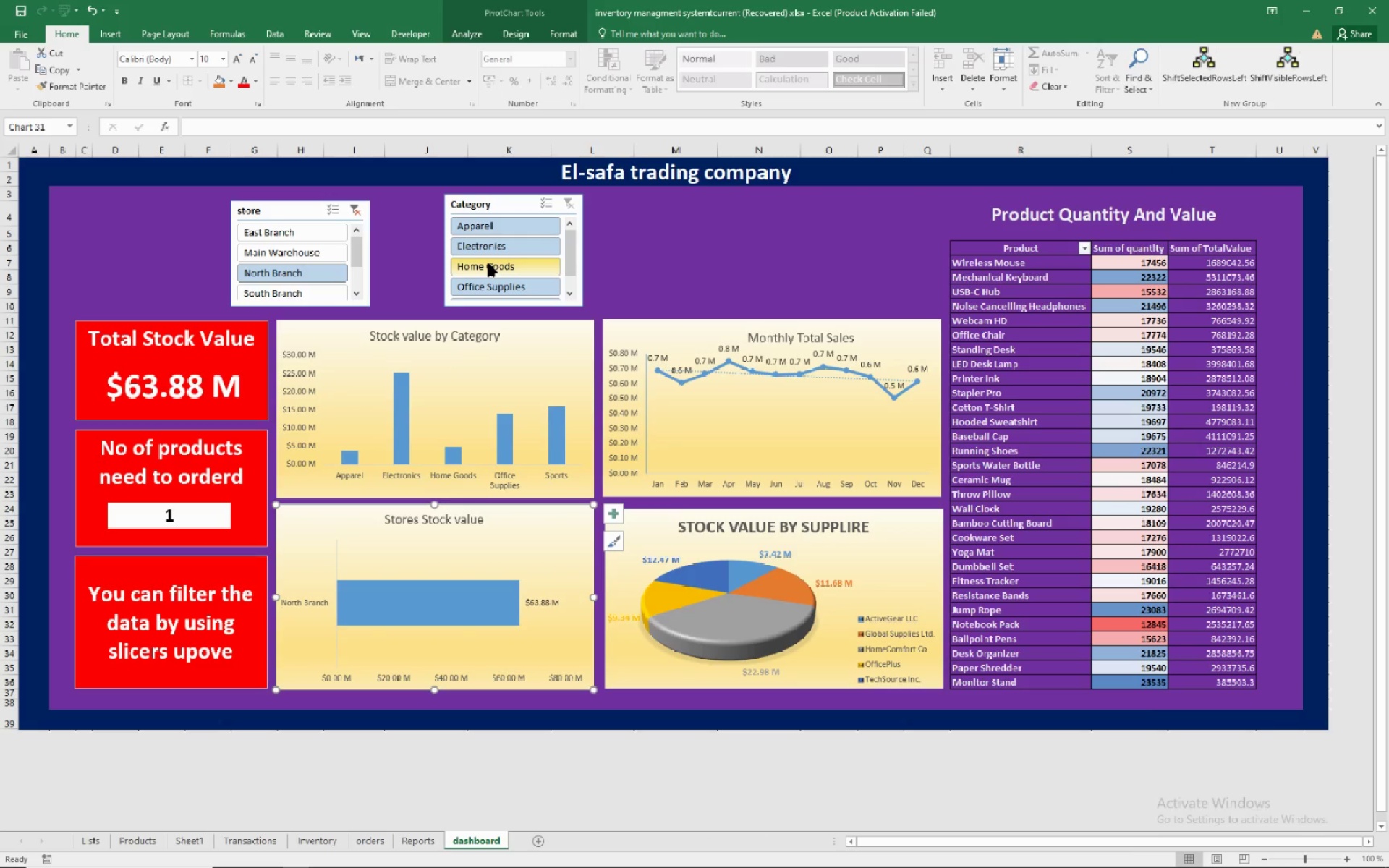 
left_click([291, 231])
 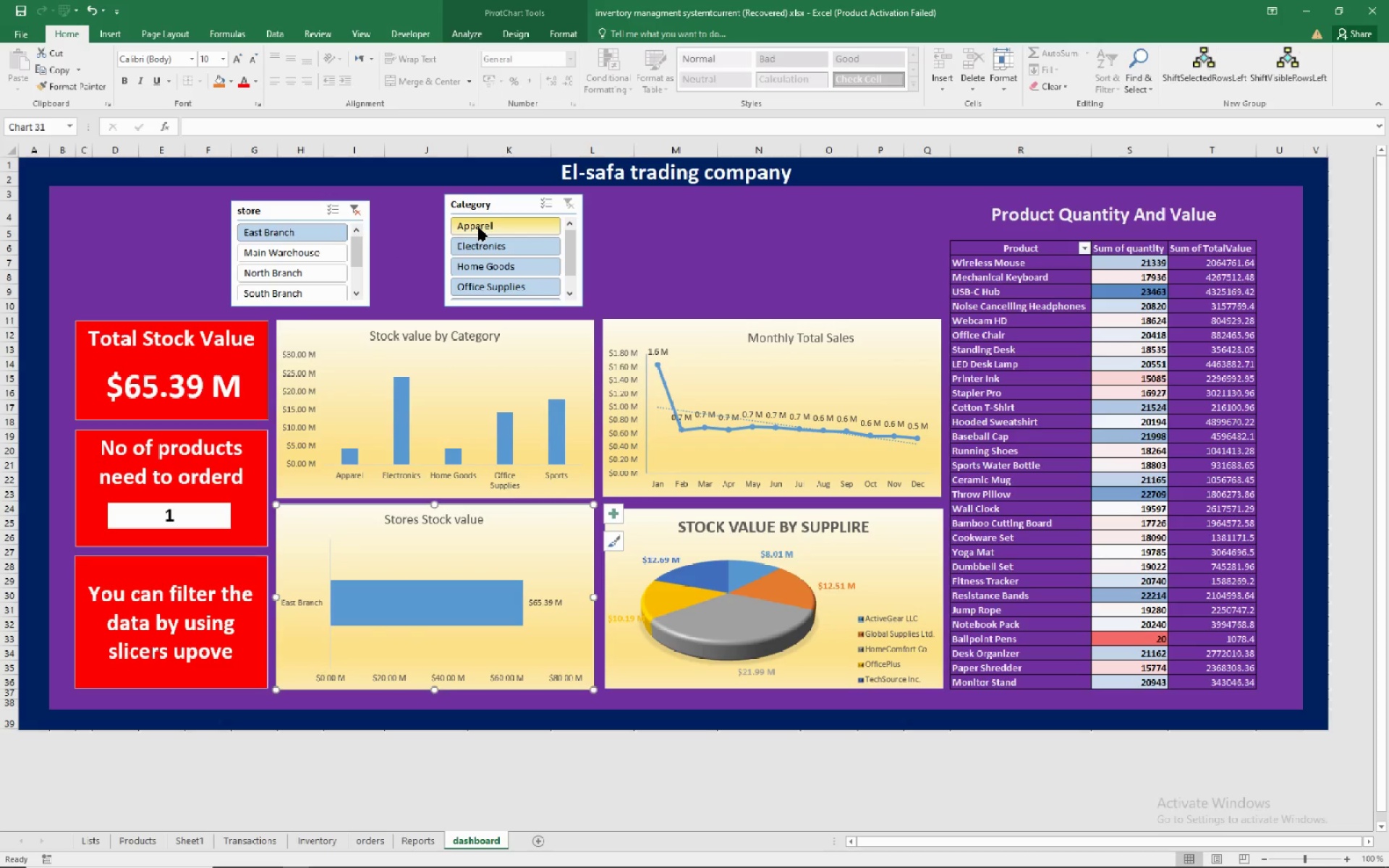 
left_click([478, 227])
 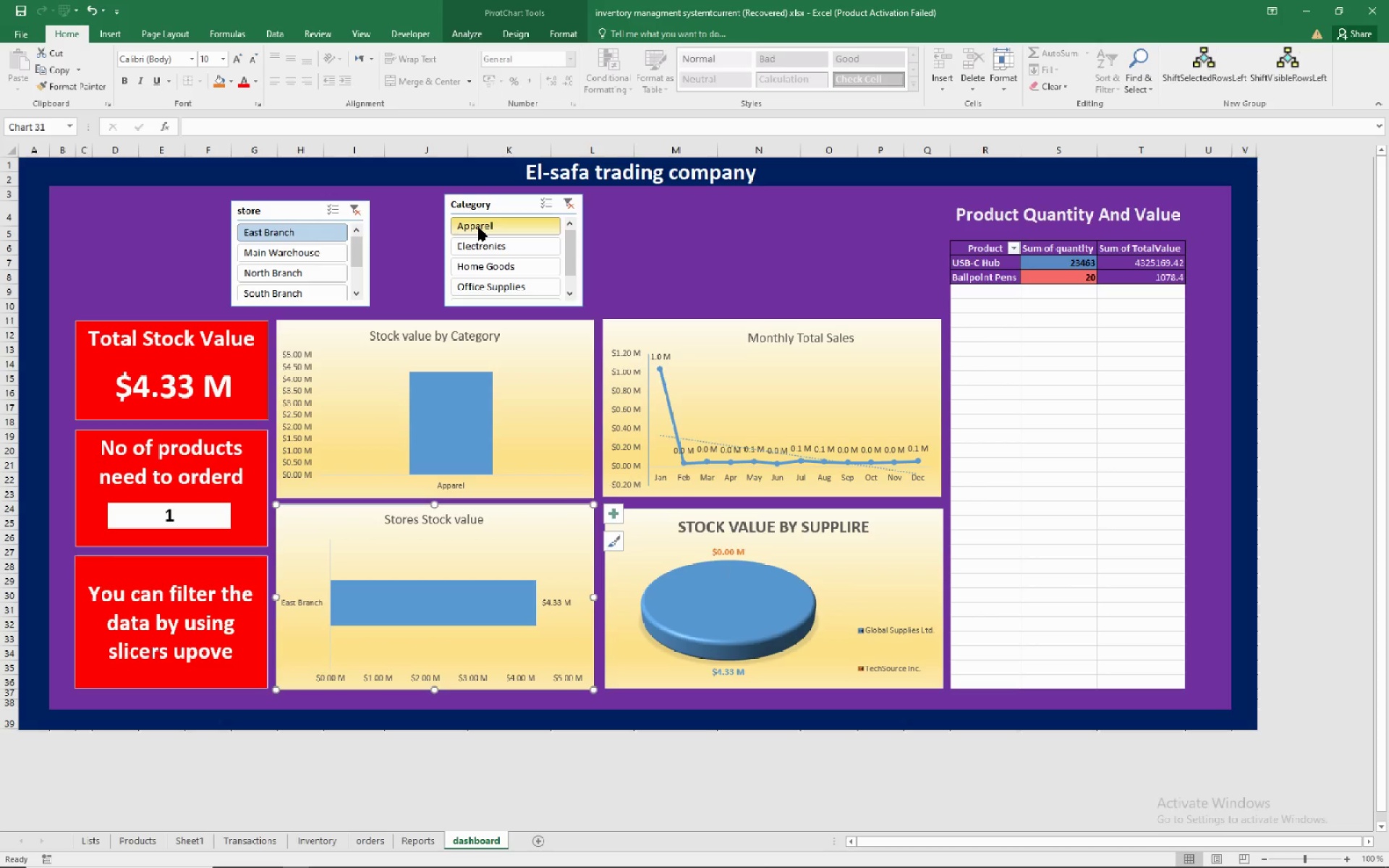 
wait(8.58)
 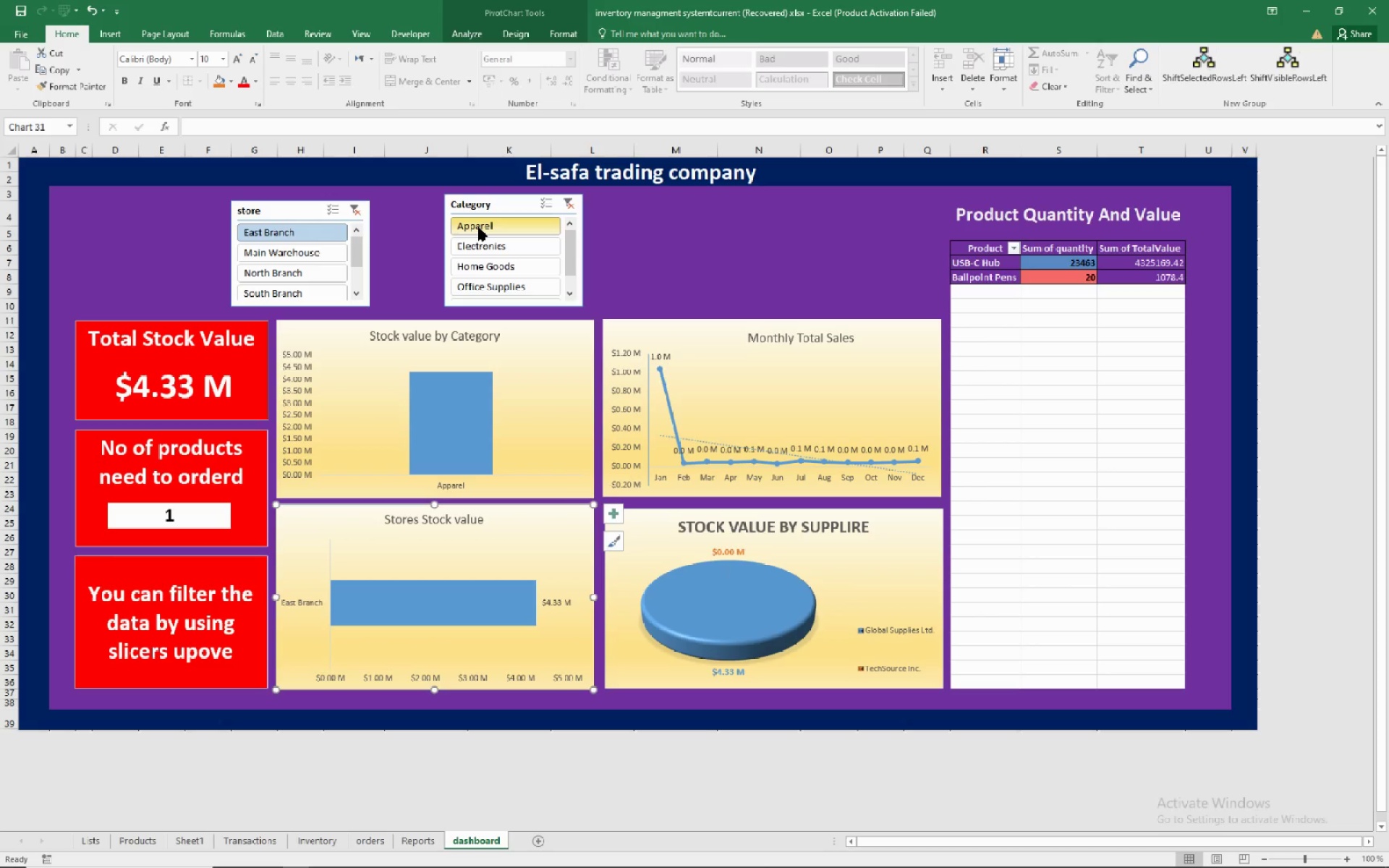 
left_click([484, 245])
 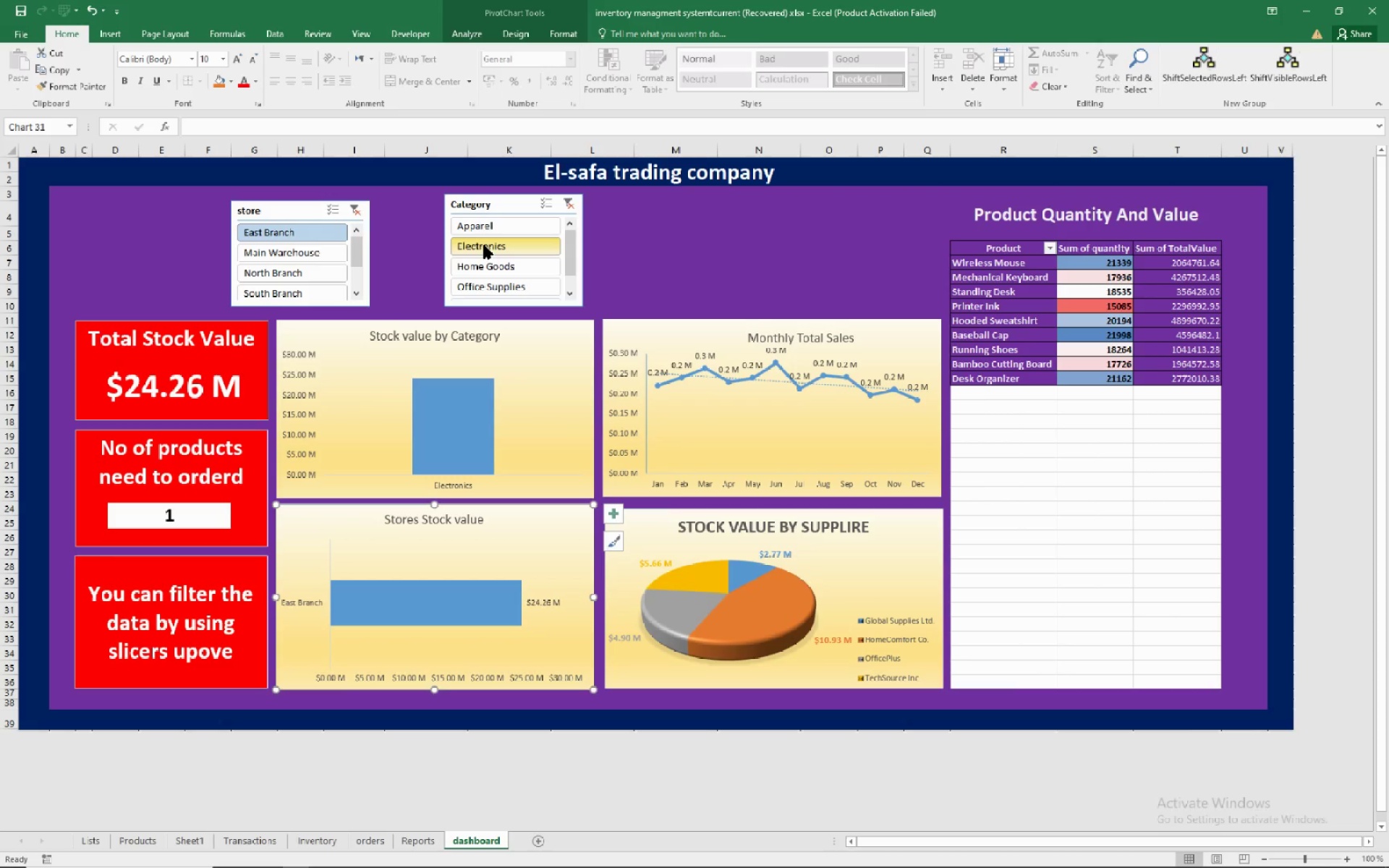 
wait(7.46)
 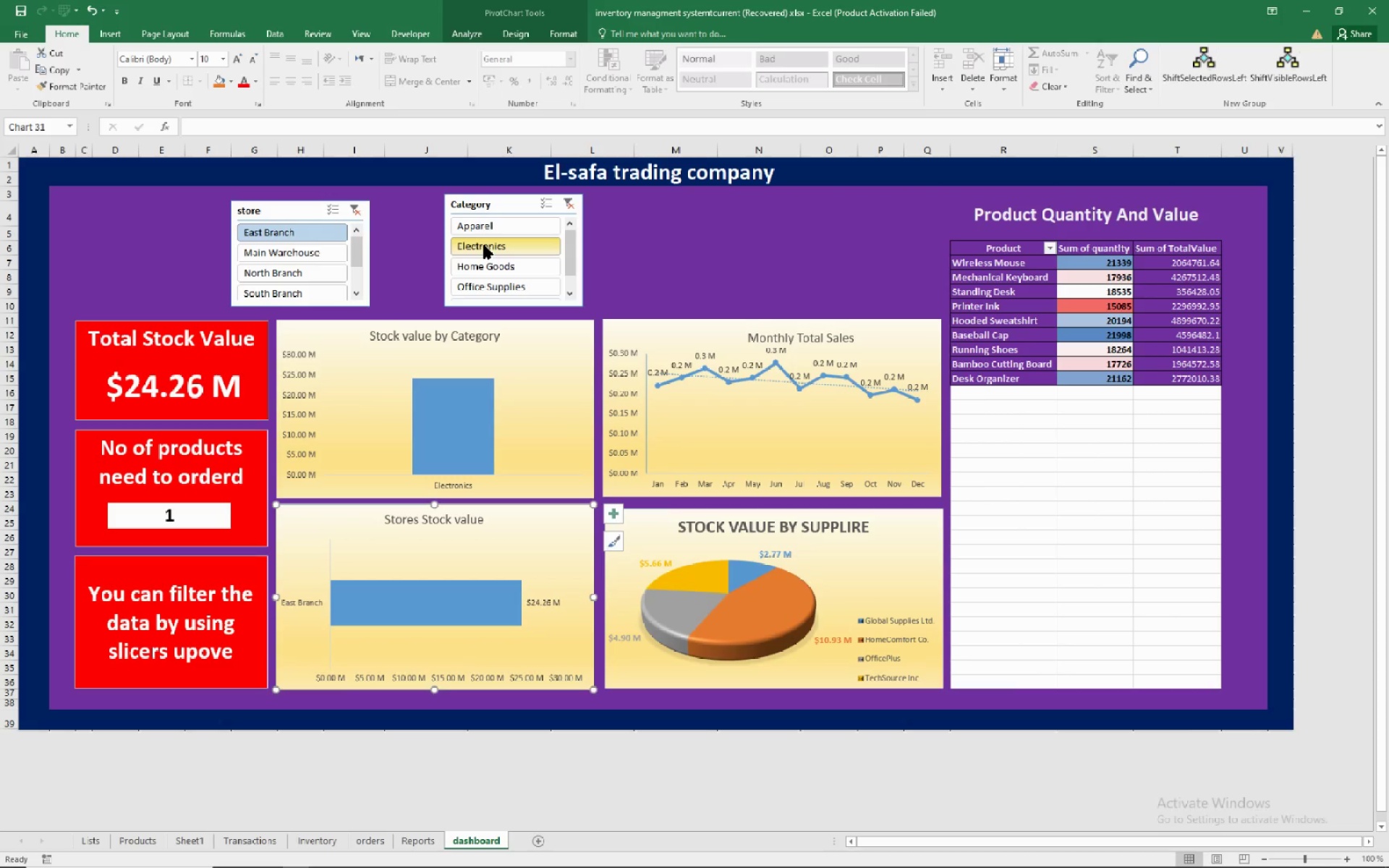 
left_click([294, 273])
 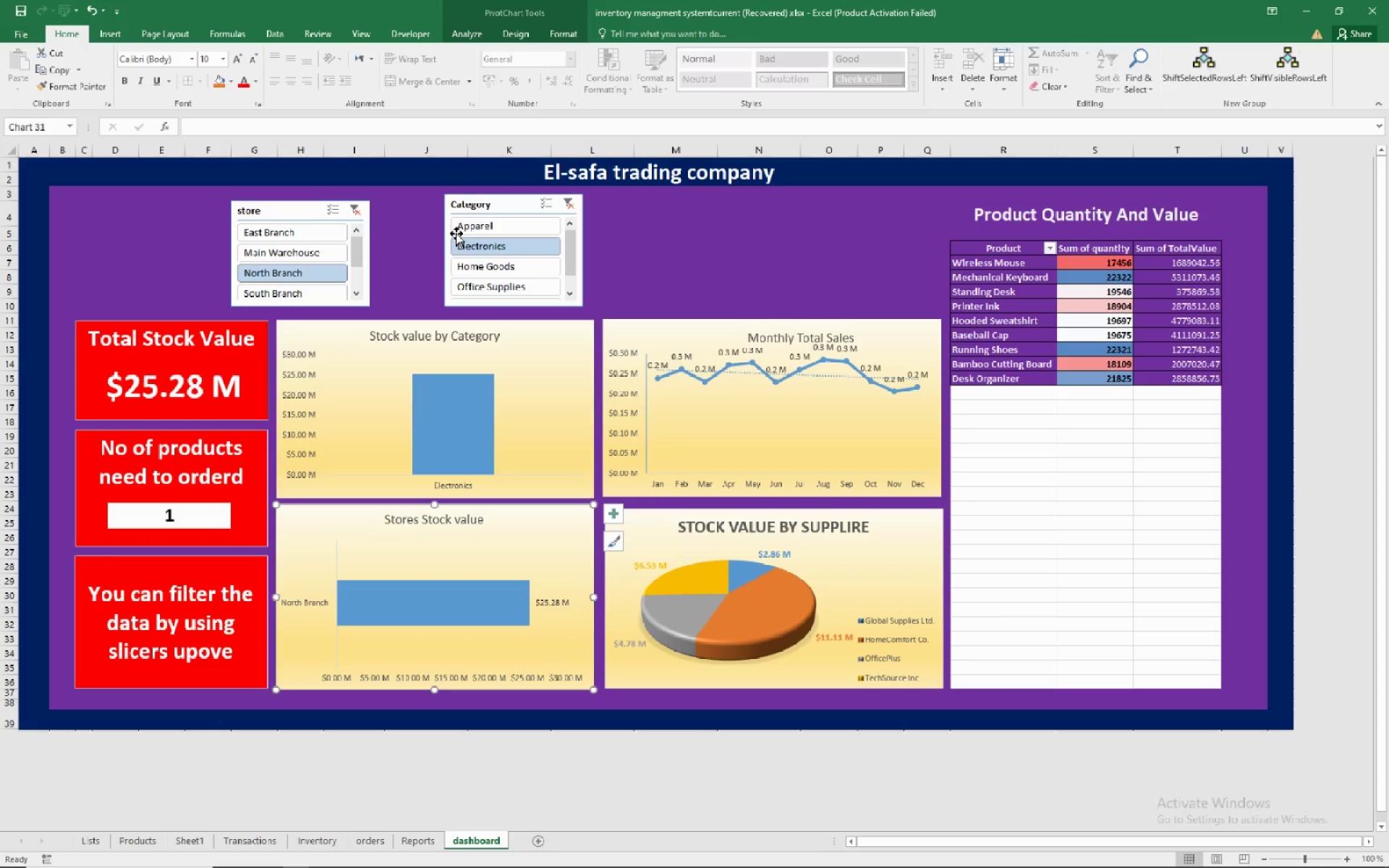 
left_click([489, 207])
 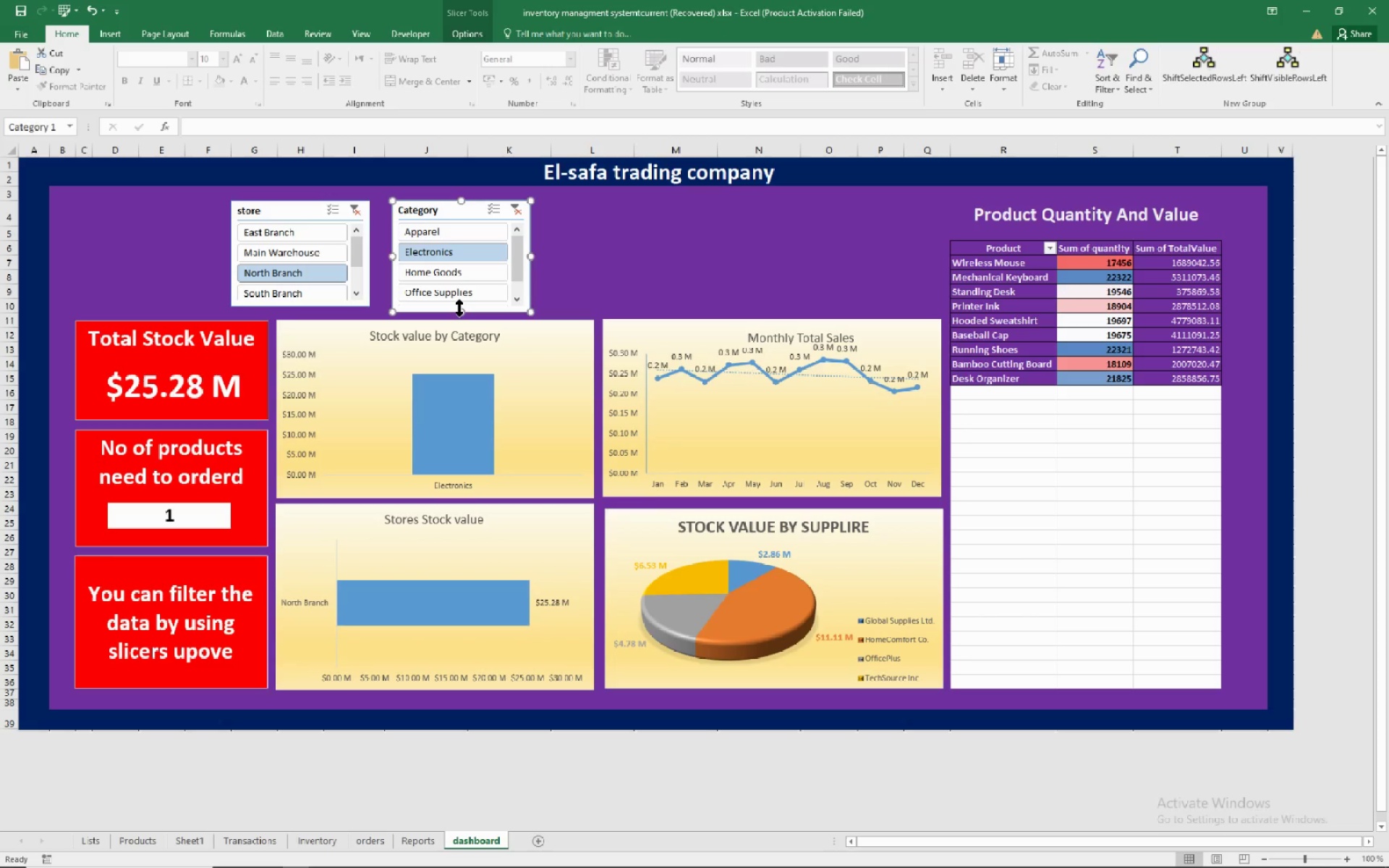 
wait(7.0)
 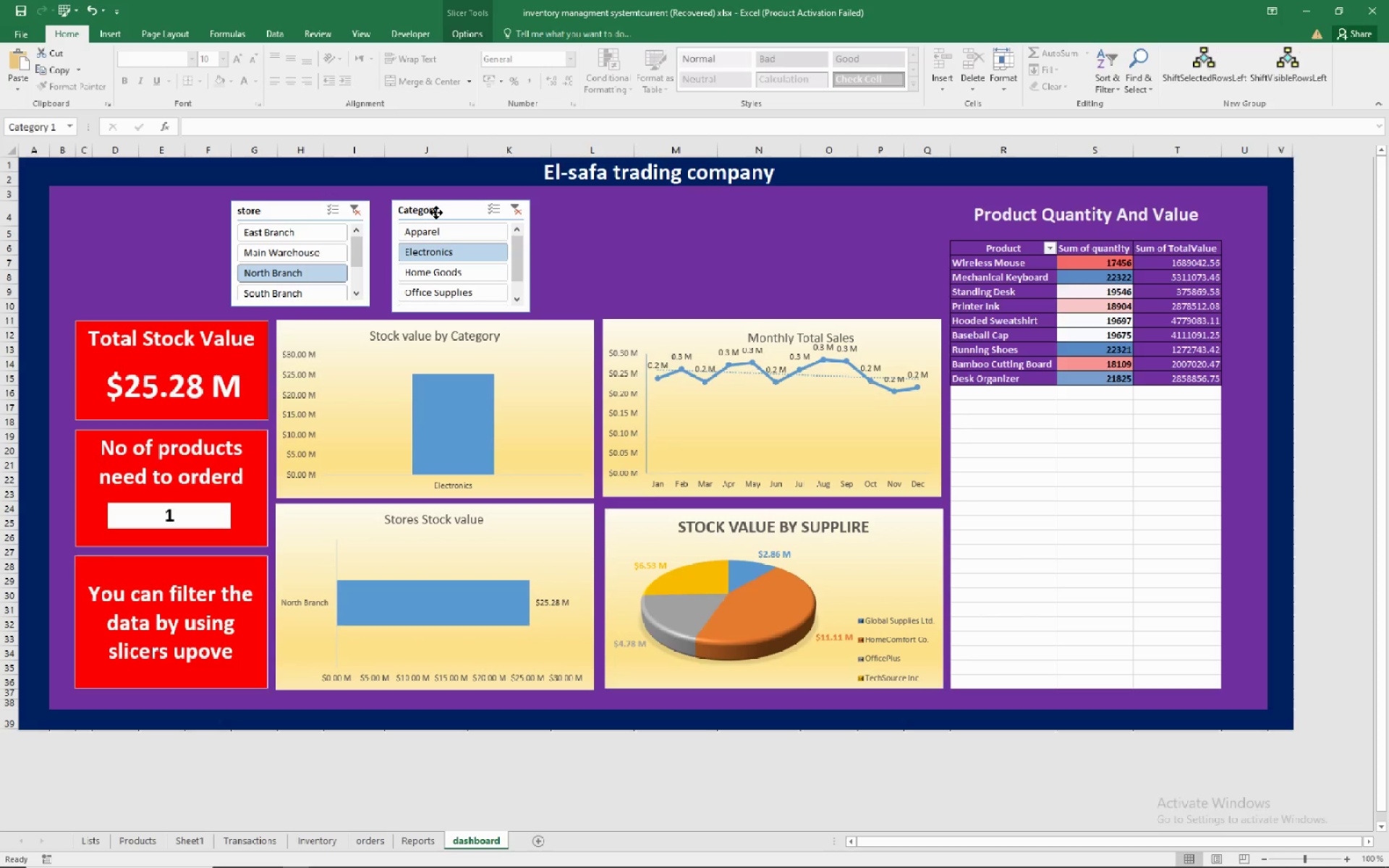 
left_click([519, 211])
 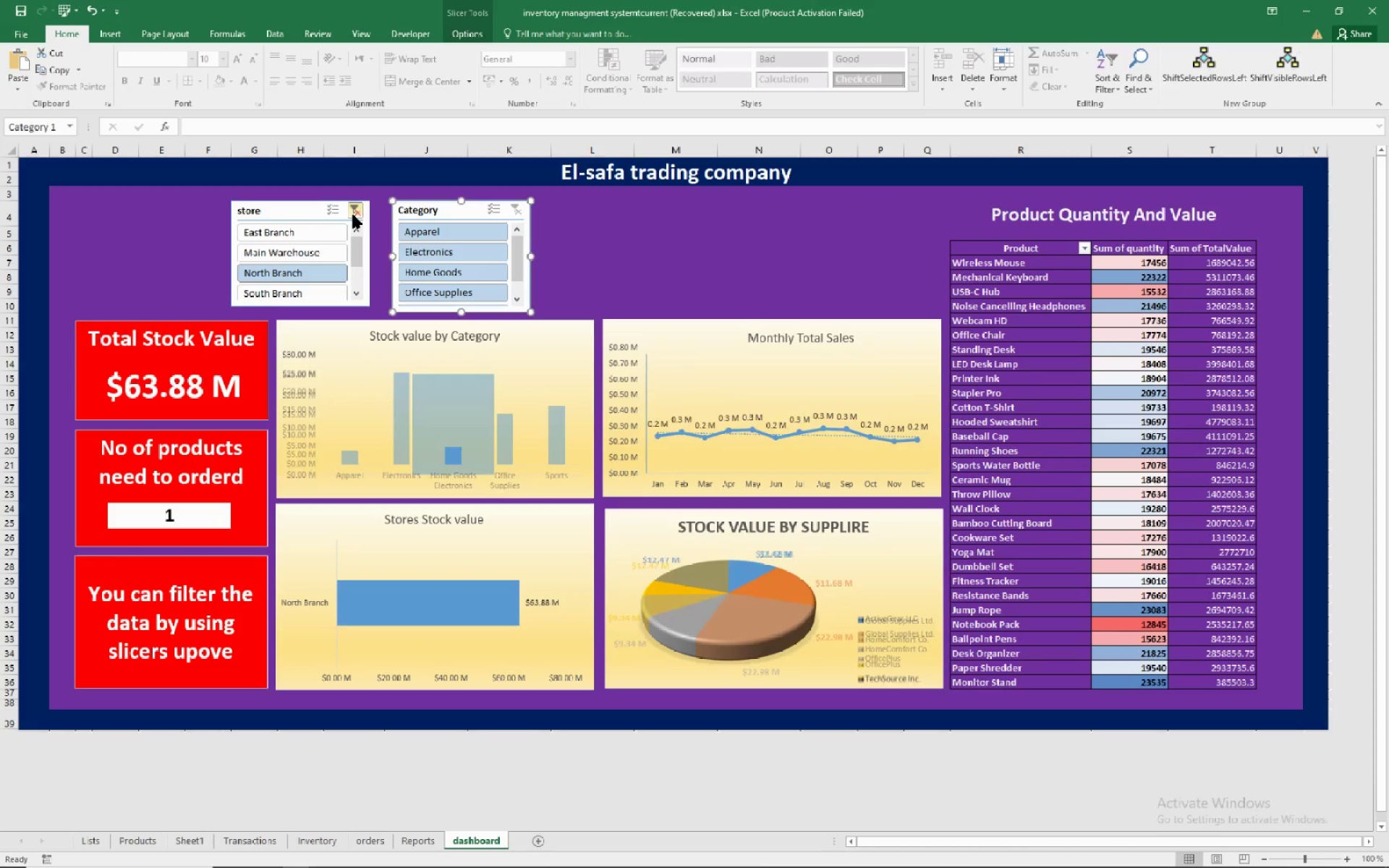 
left_click([353, 209])
 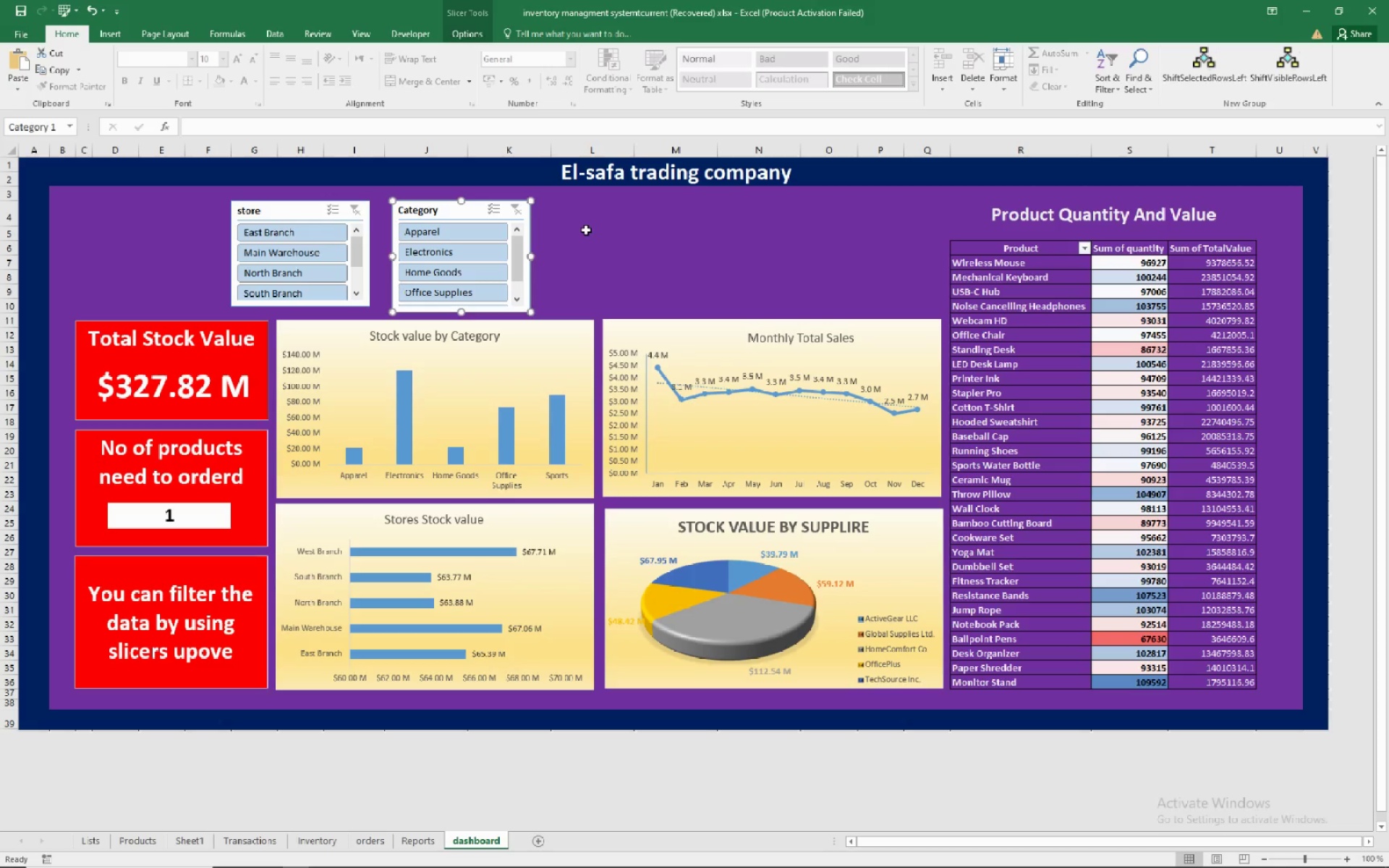 
wait(13.18)
 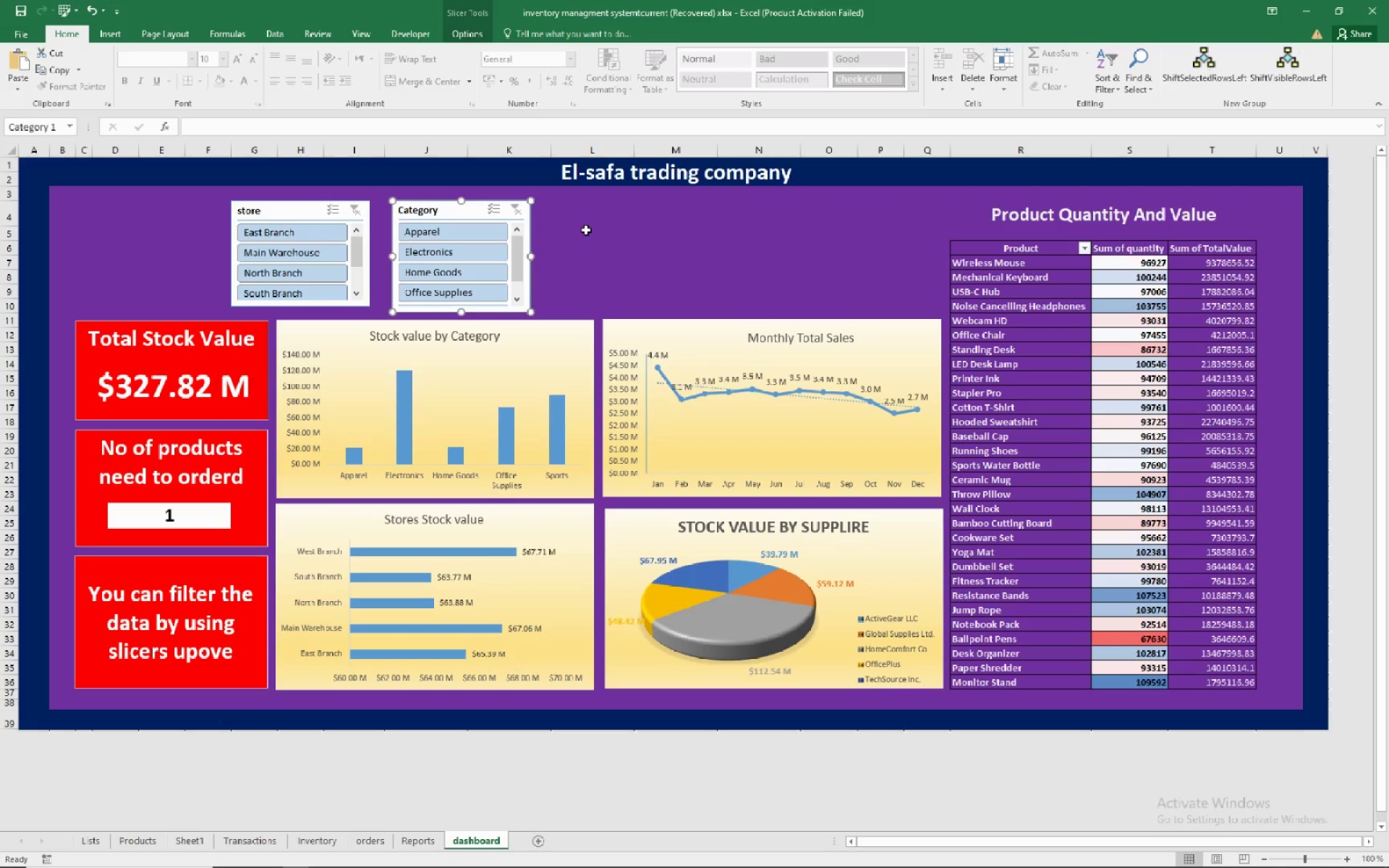 
left_click([257, 835])
 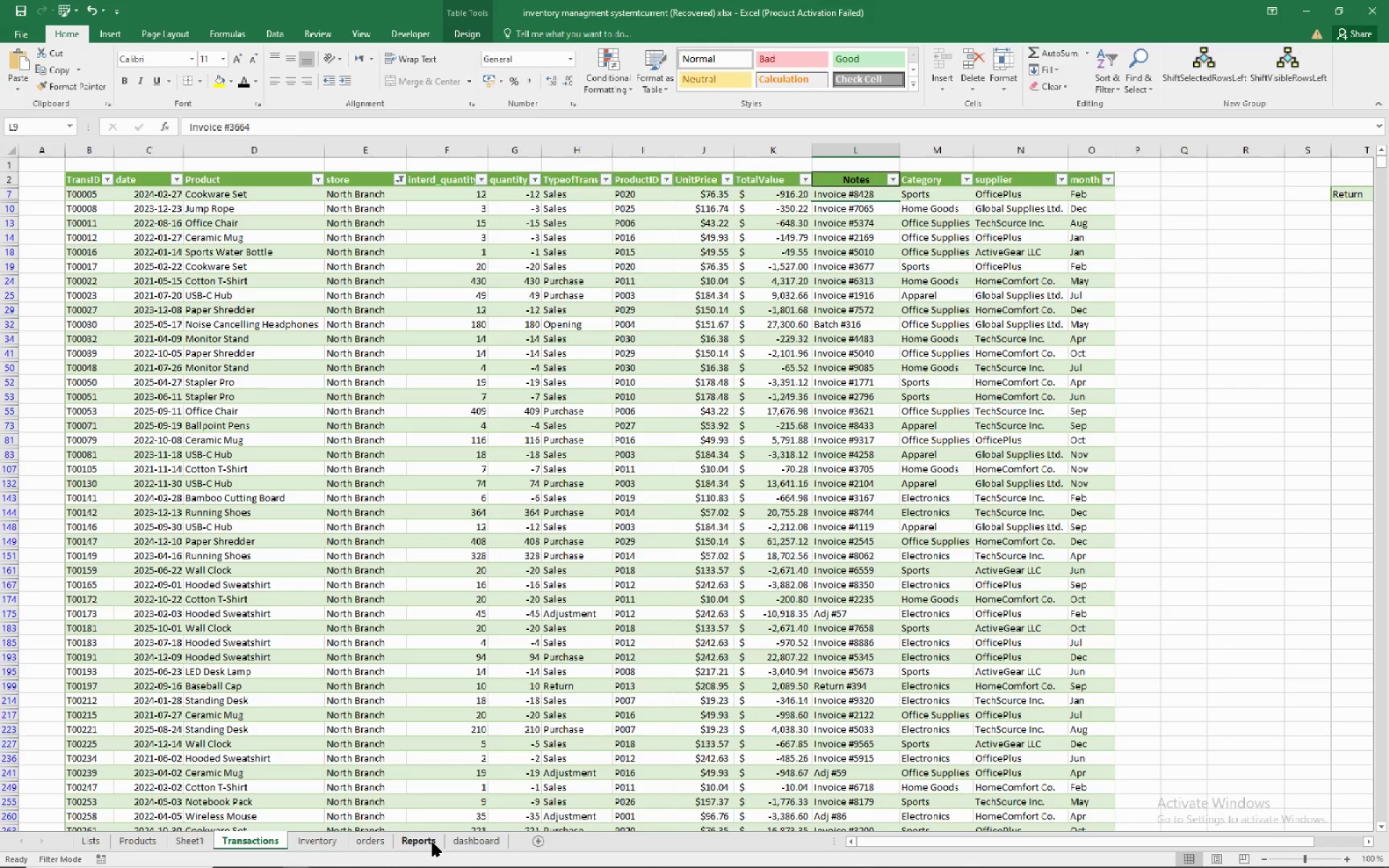 
wait(5.97)
 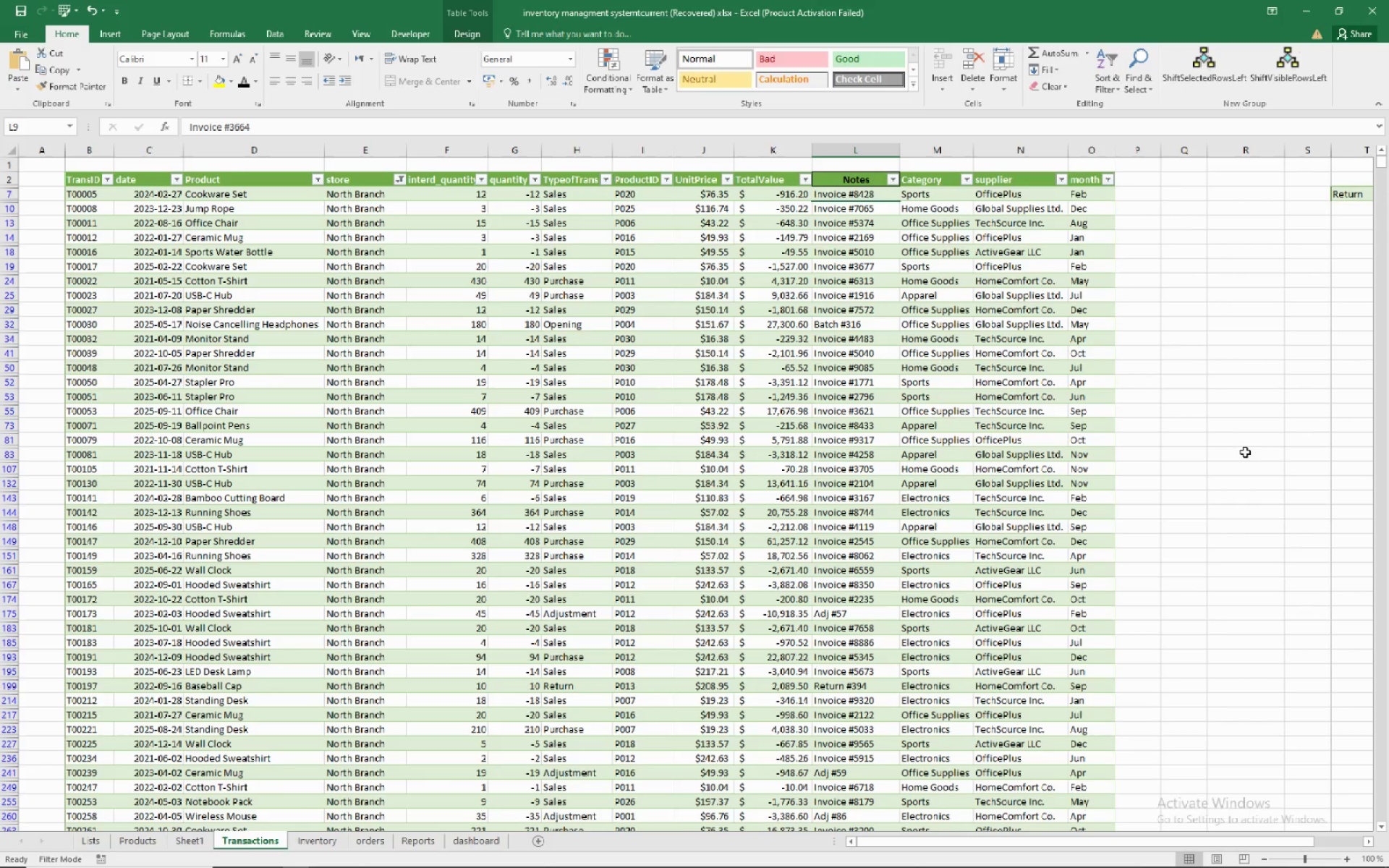 
left_click([461, 838])
 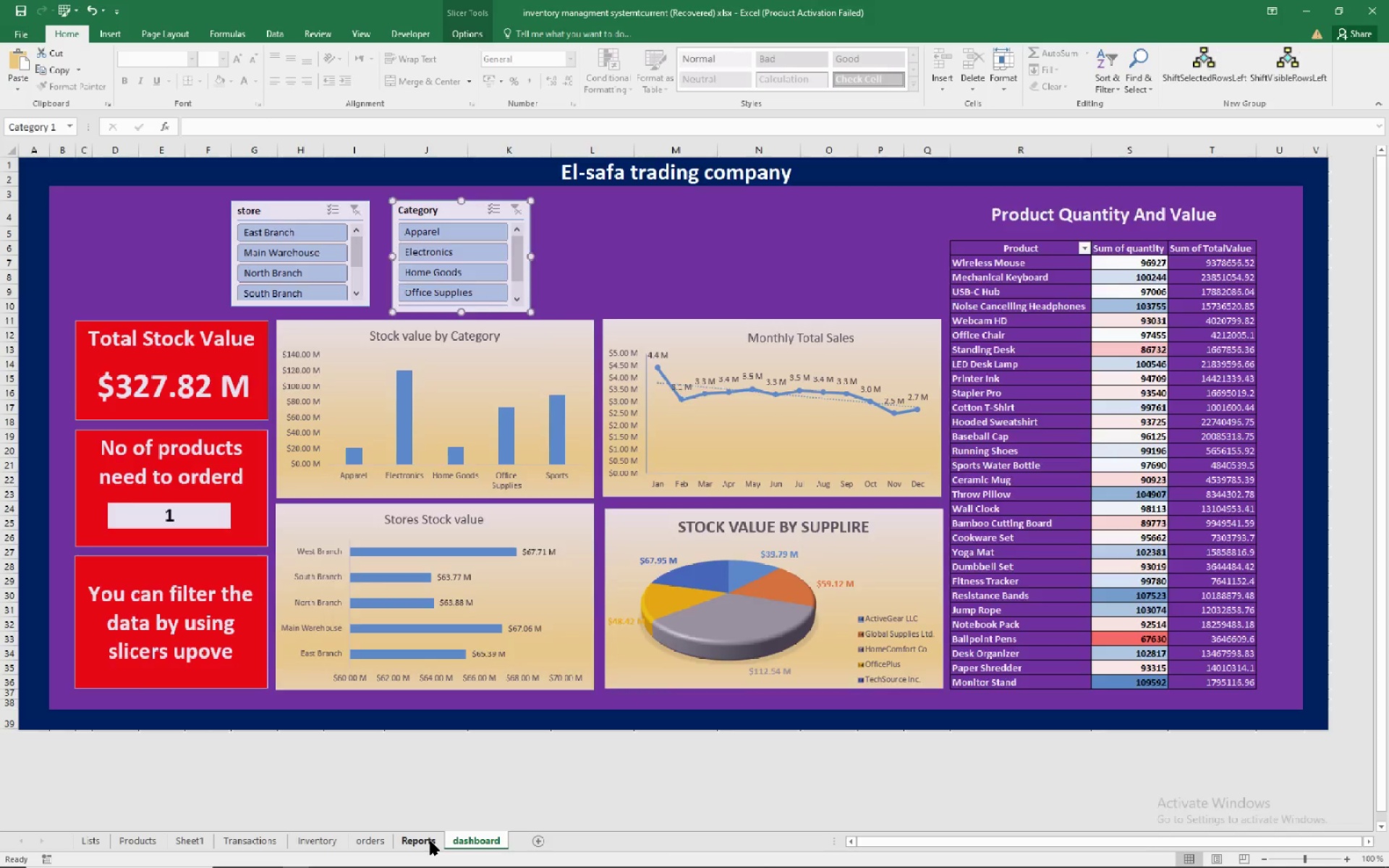 
left_click([430, 841])
 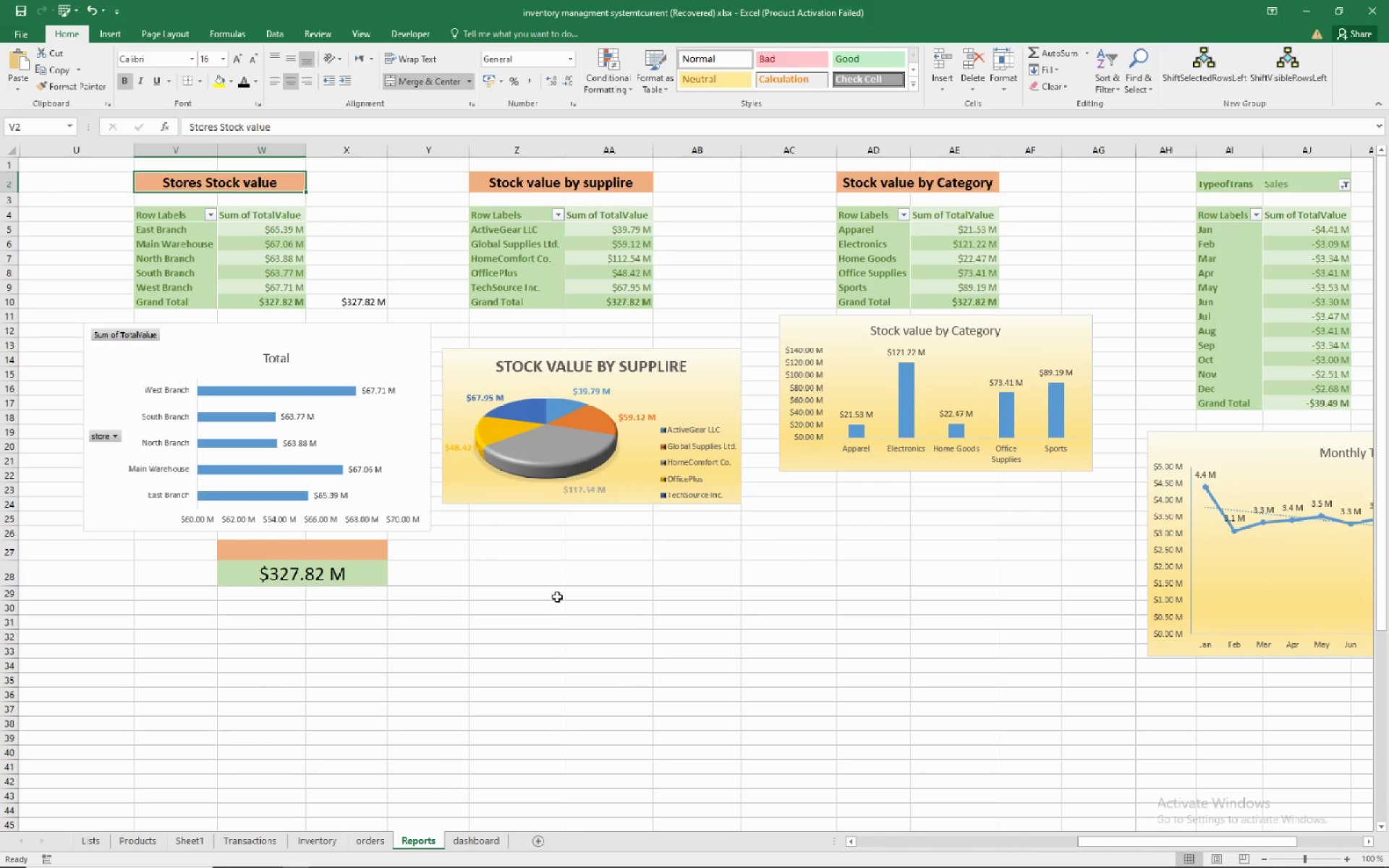 
left_click([551, 634])
 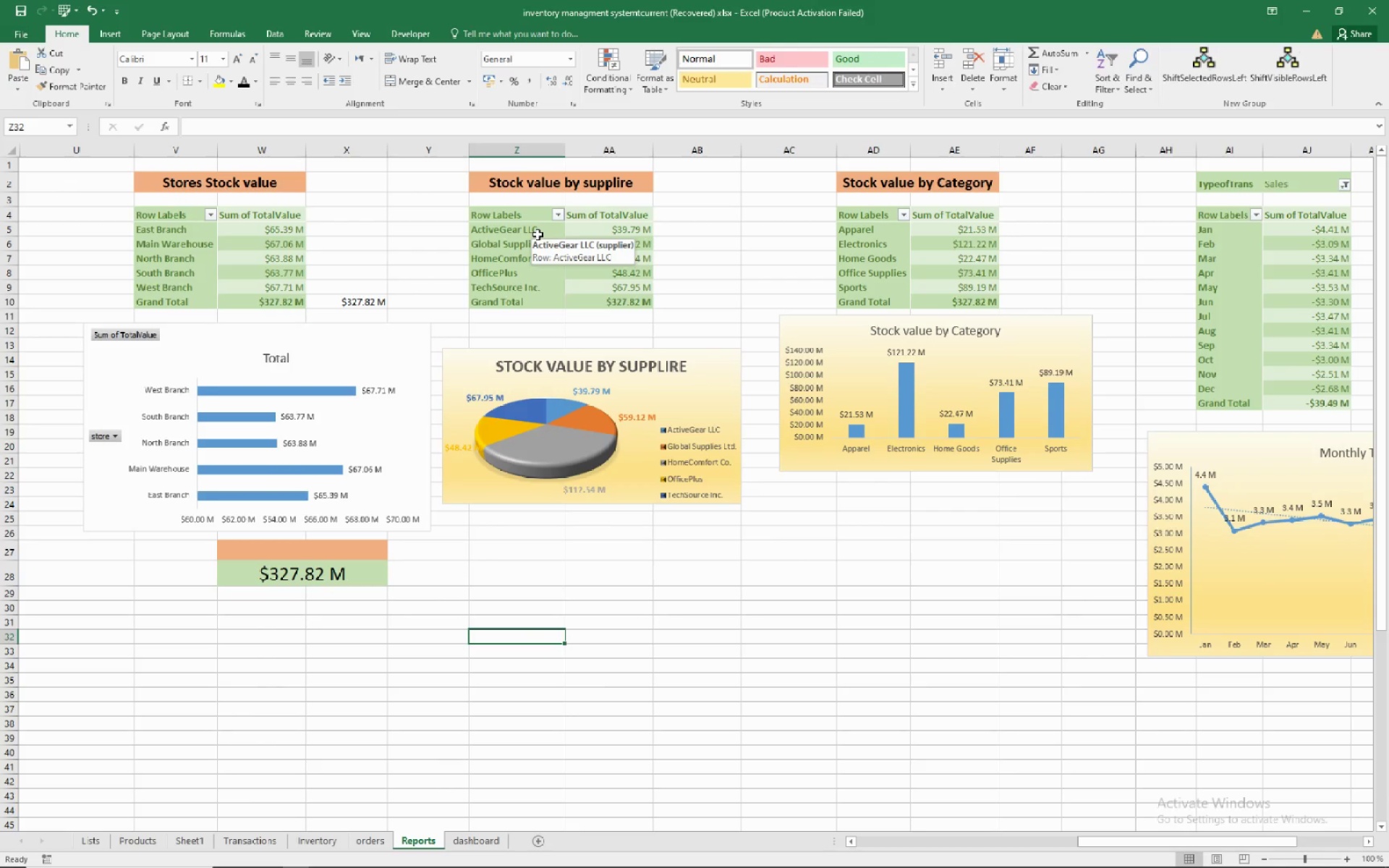 
left_click([538, 234])
 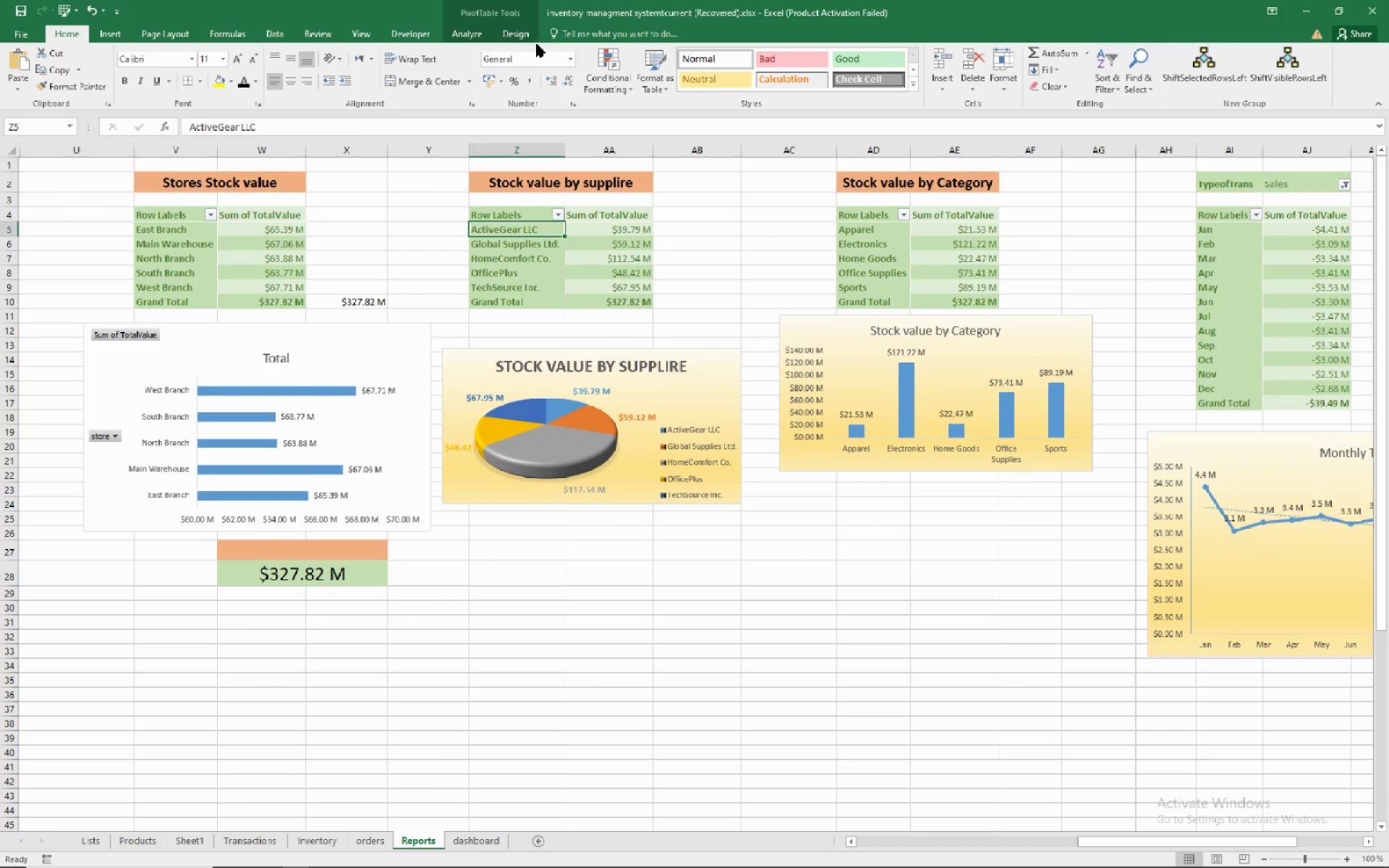 
left_click([516, 33])
 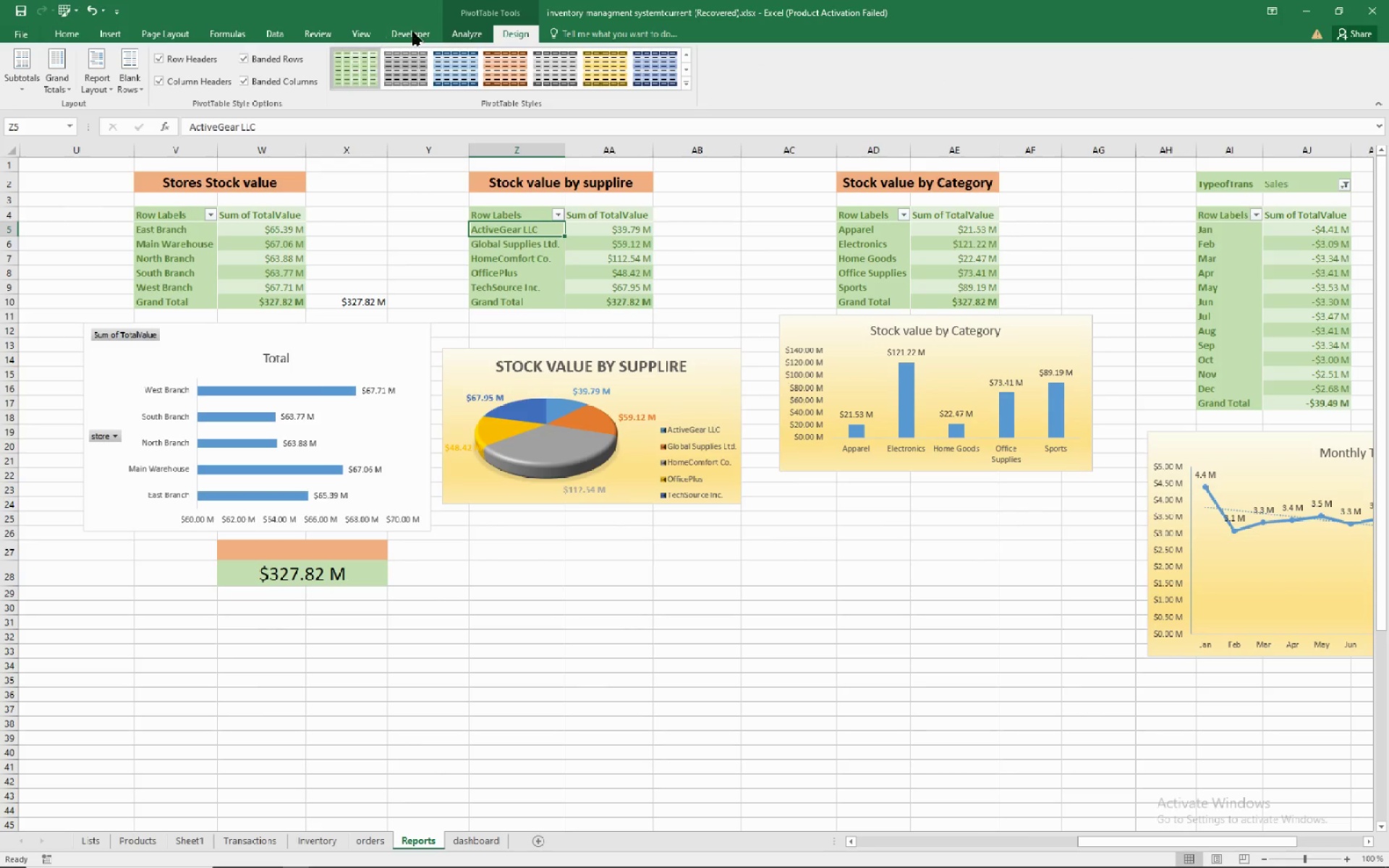 
left_click([470, 30])
 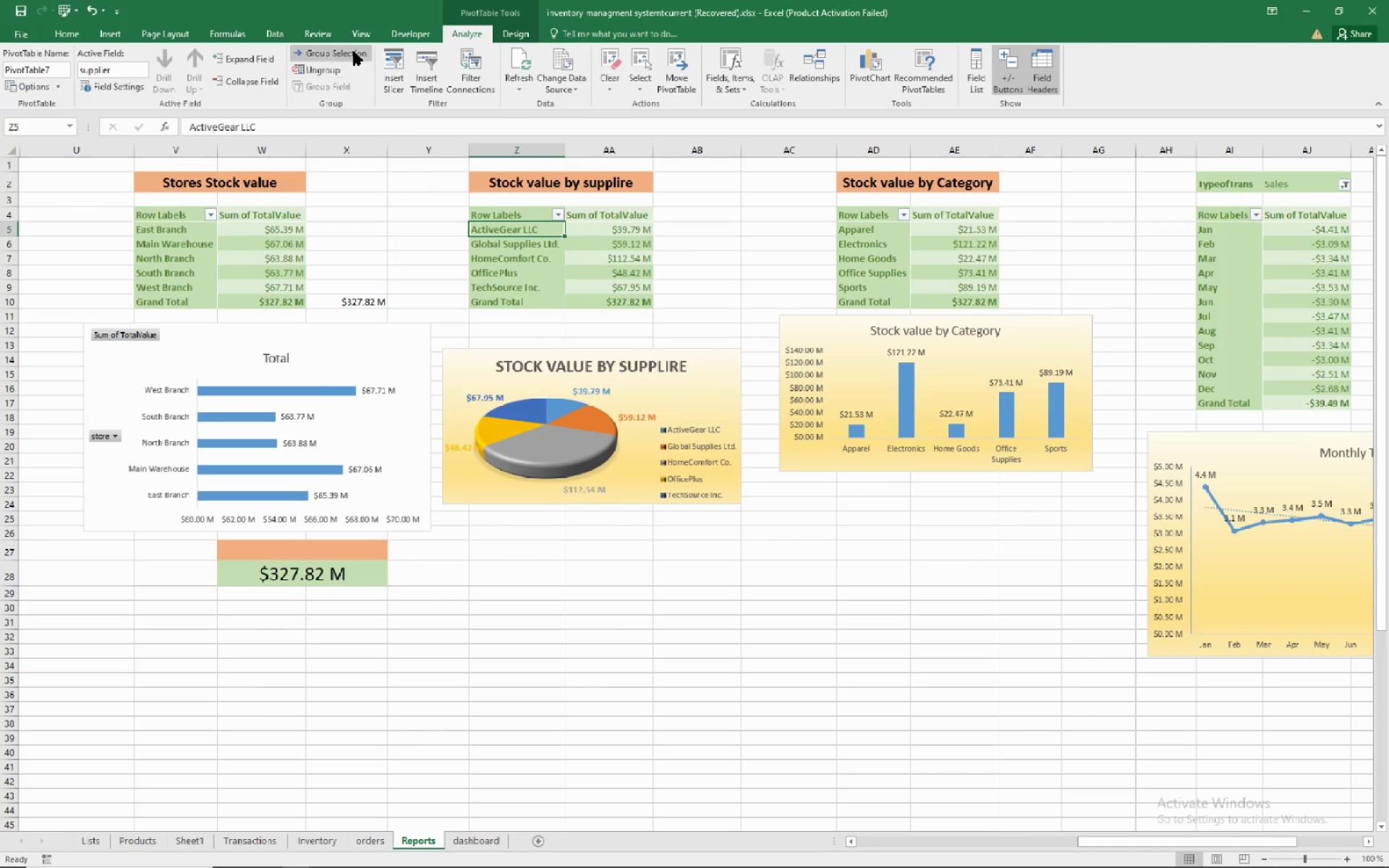 
left_click([386, 59])
 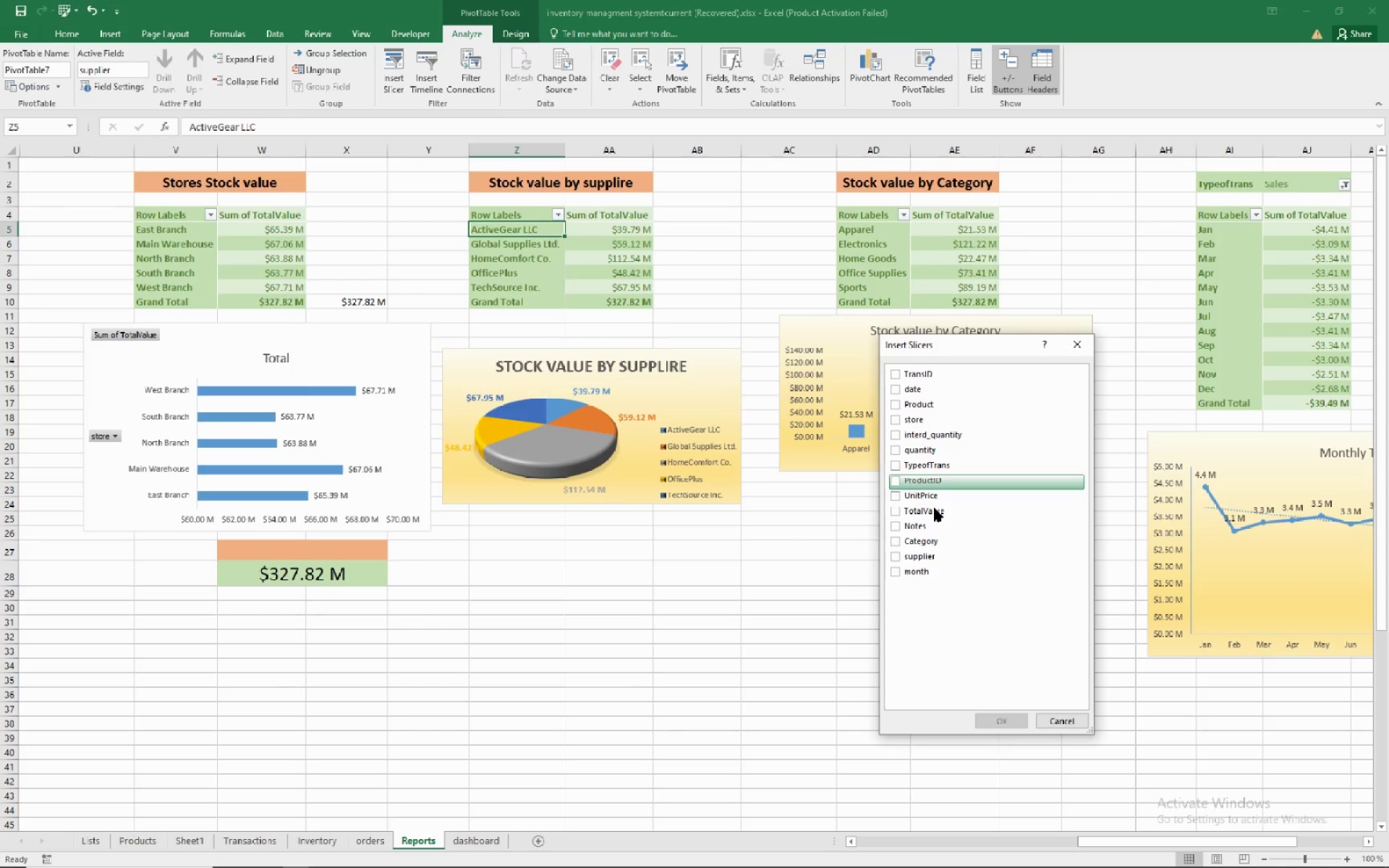 
wait(7.01)
 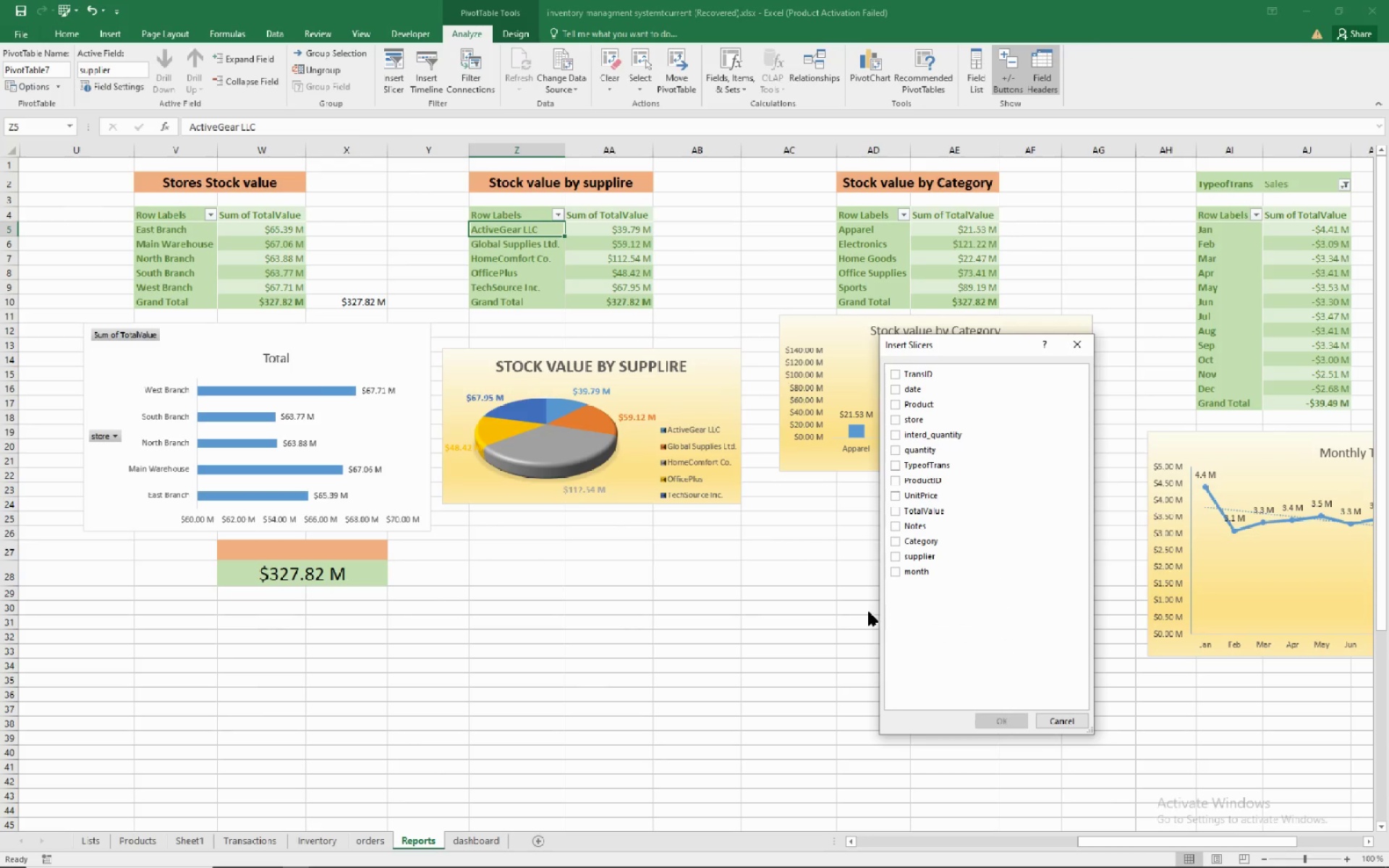 
left_click([899, 555])
 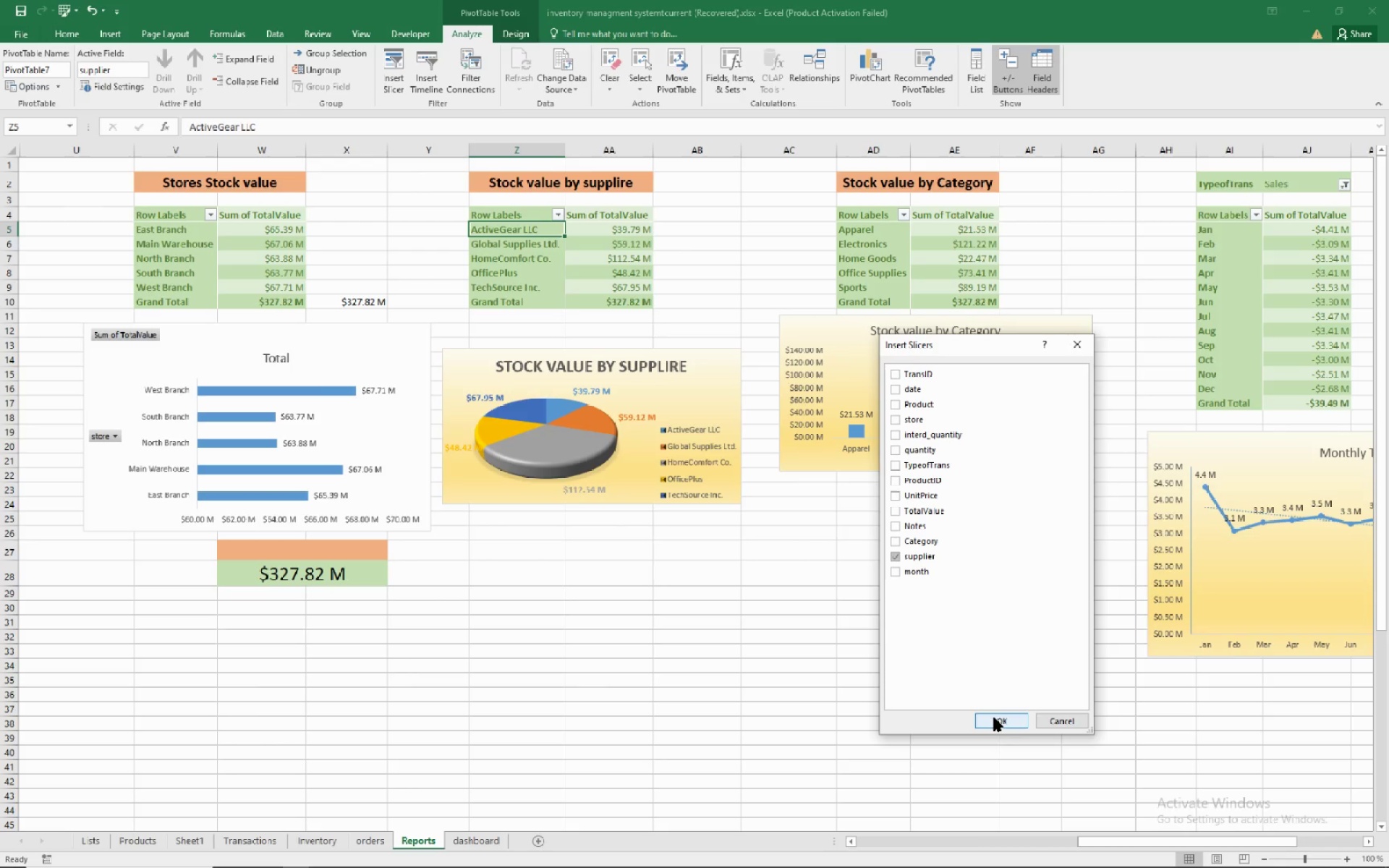 
left_click([994, 718])
 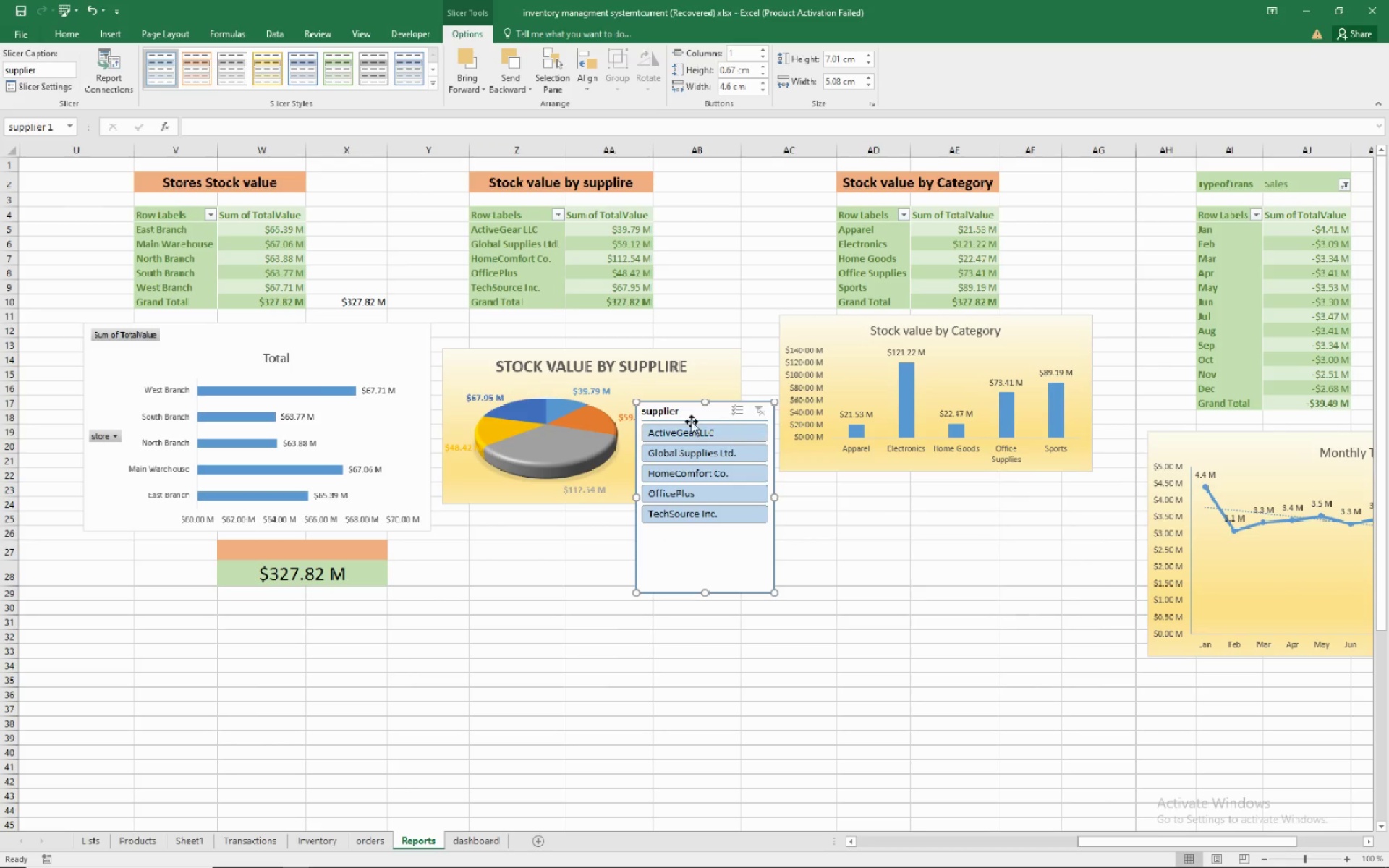 
right_click([692, 417])
 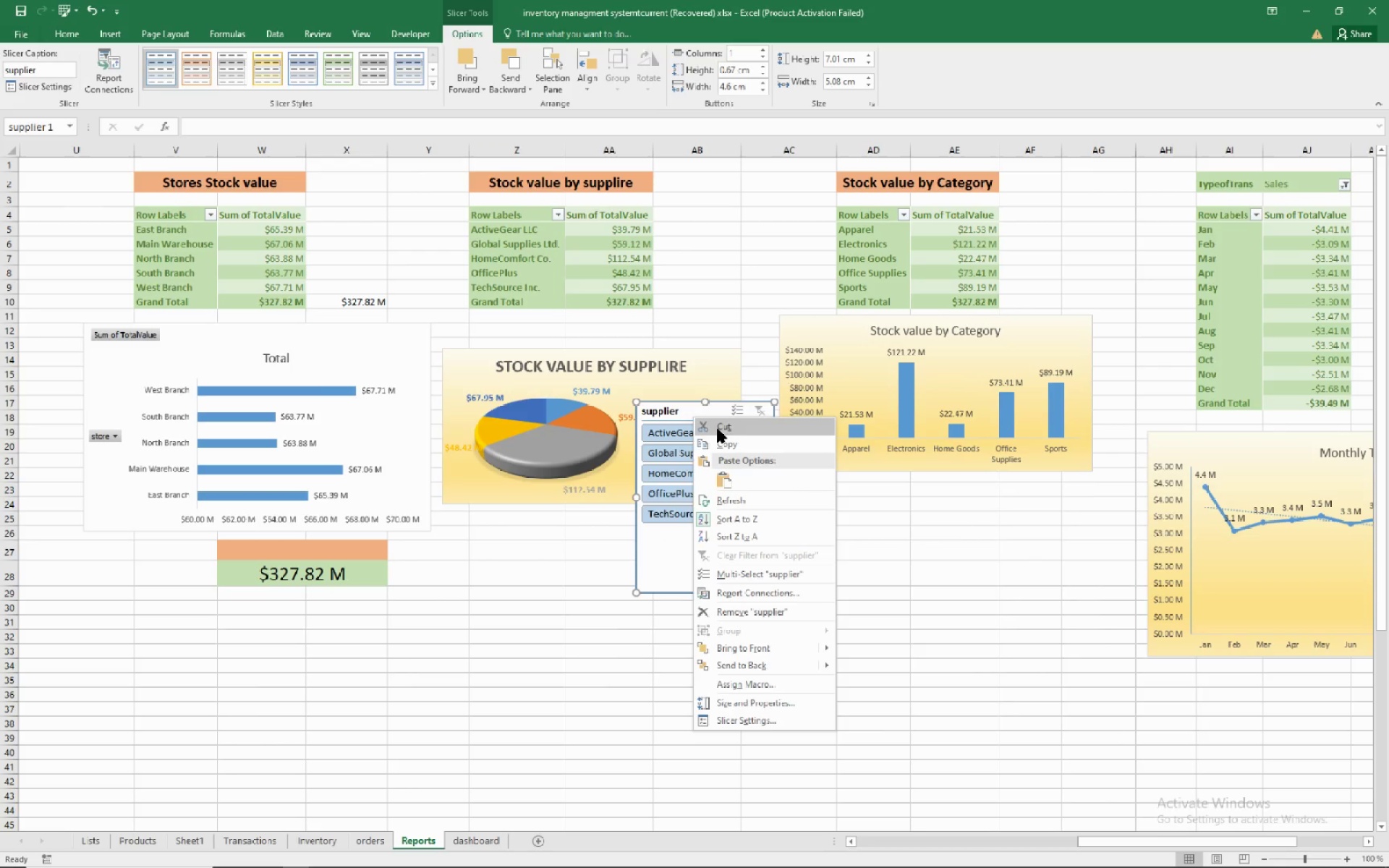 
left_click([718, 429])
 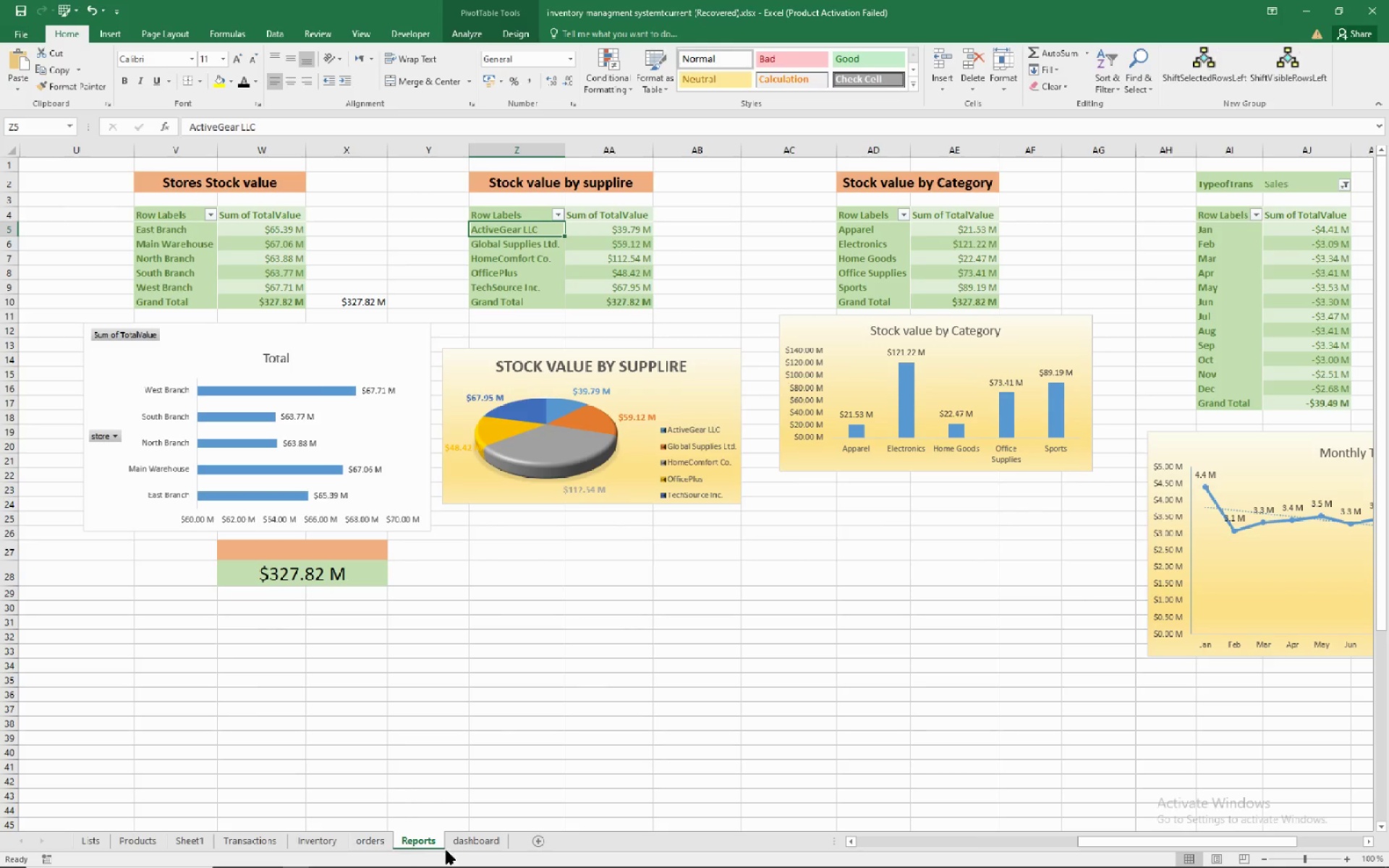 
left_click([467, 846])
 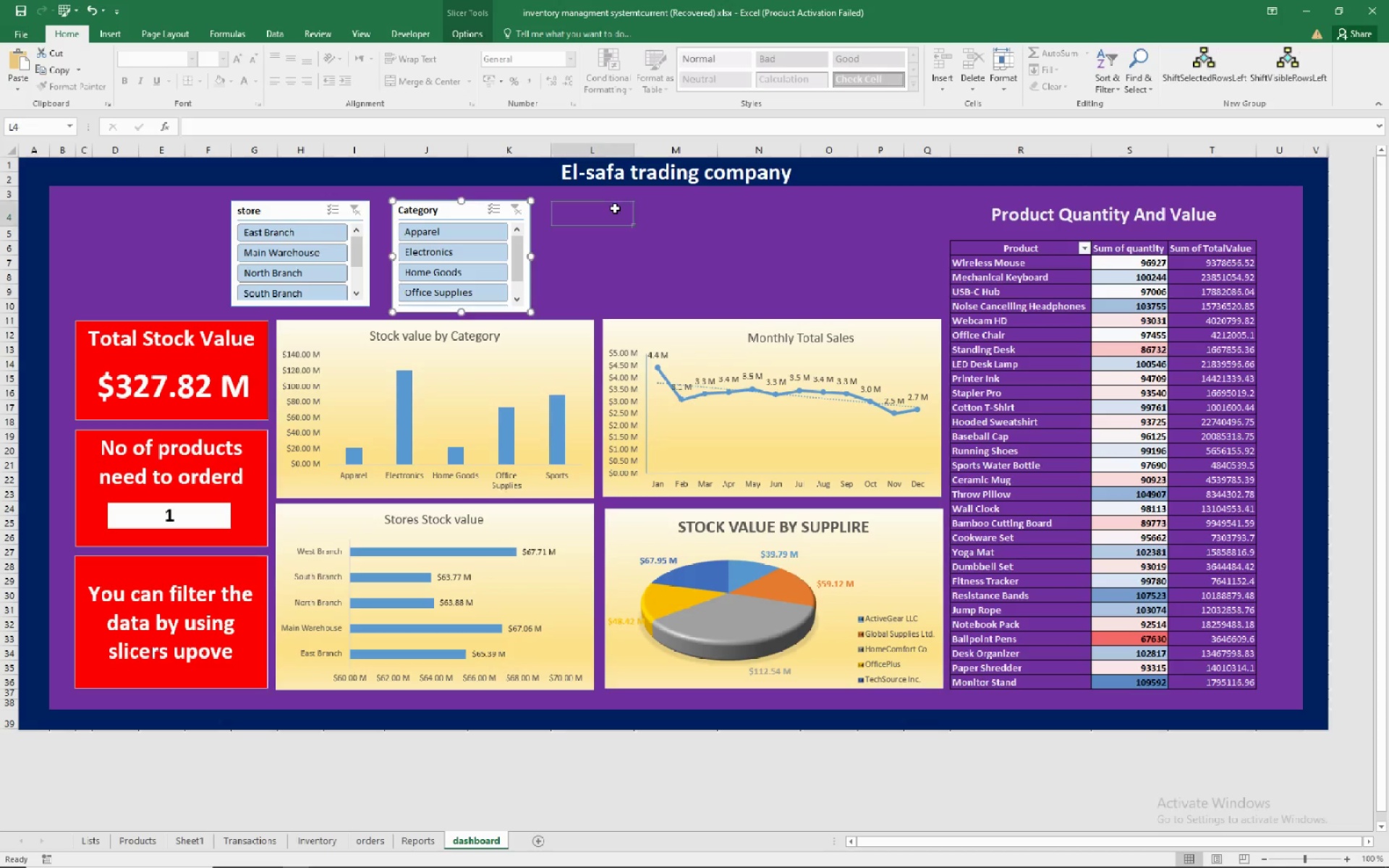 
right_click([615, 208])
 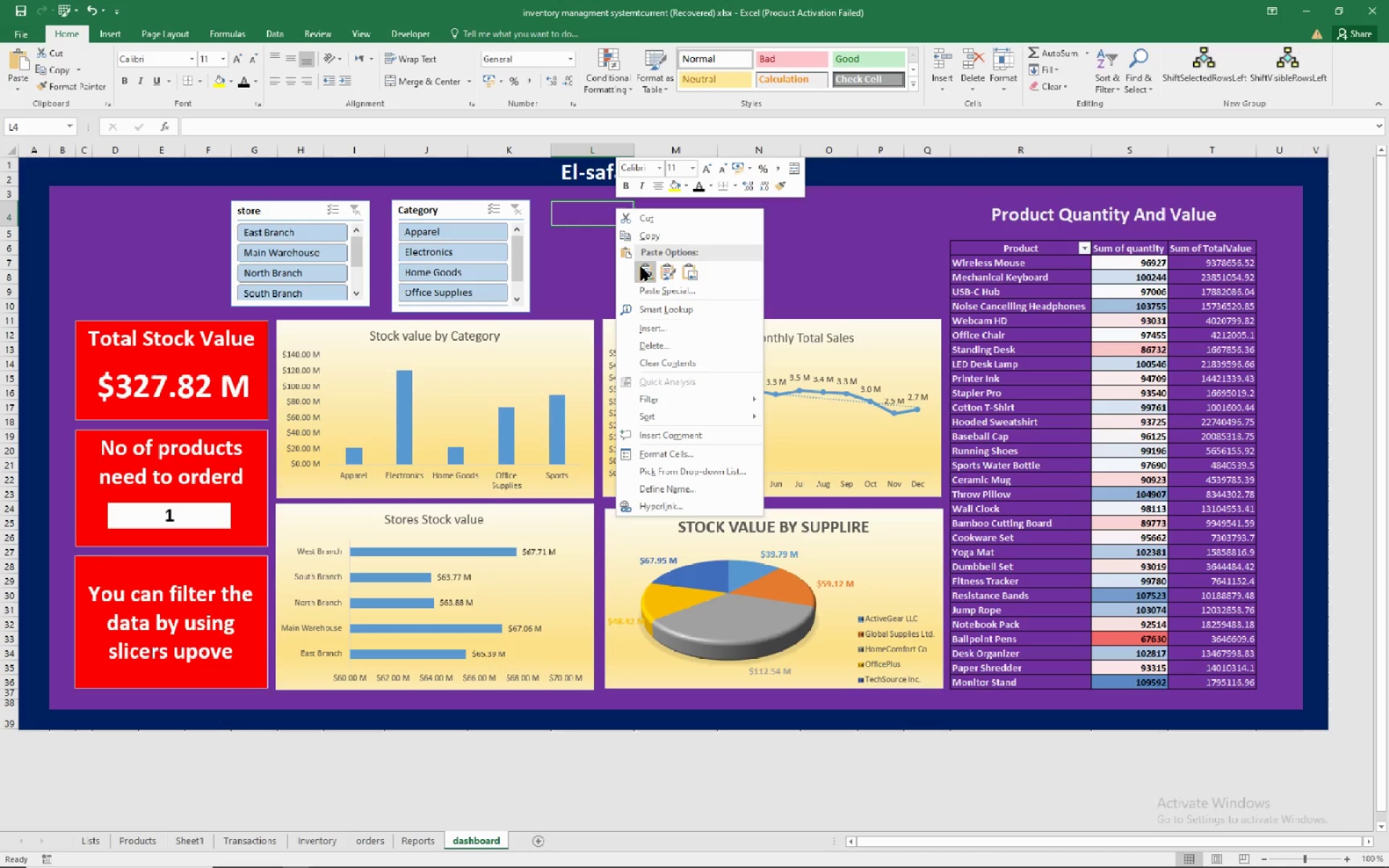 
left_click([642, 268])
 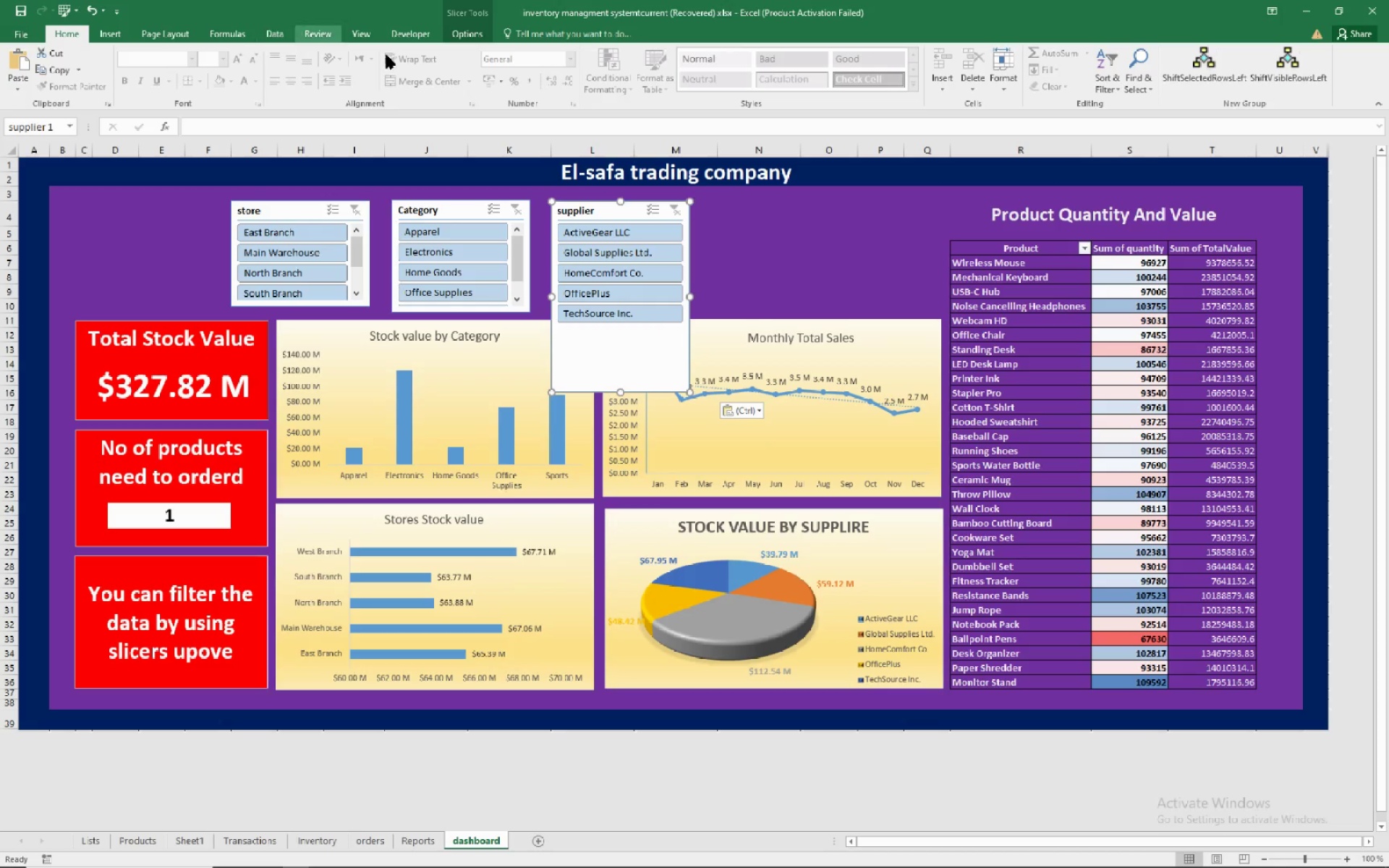 
left_click([472, 35])
 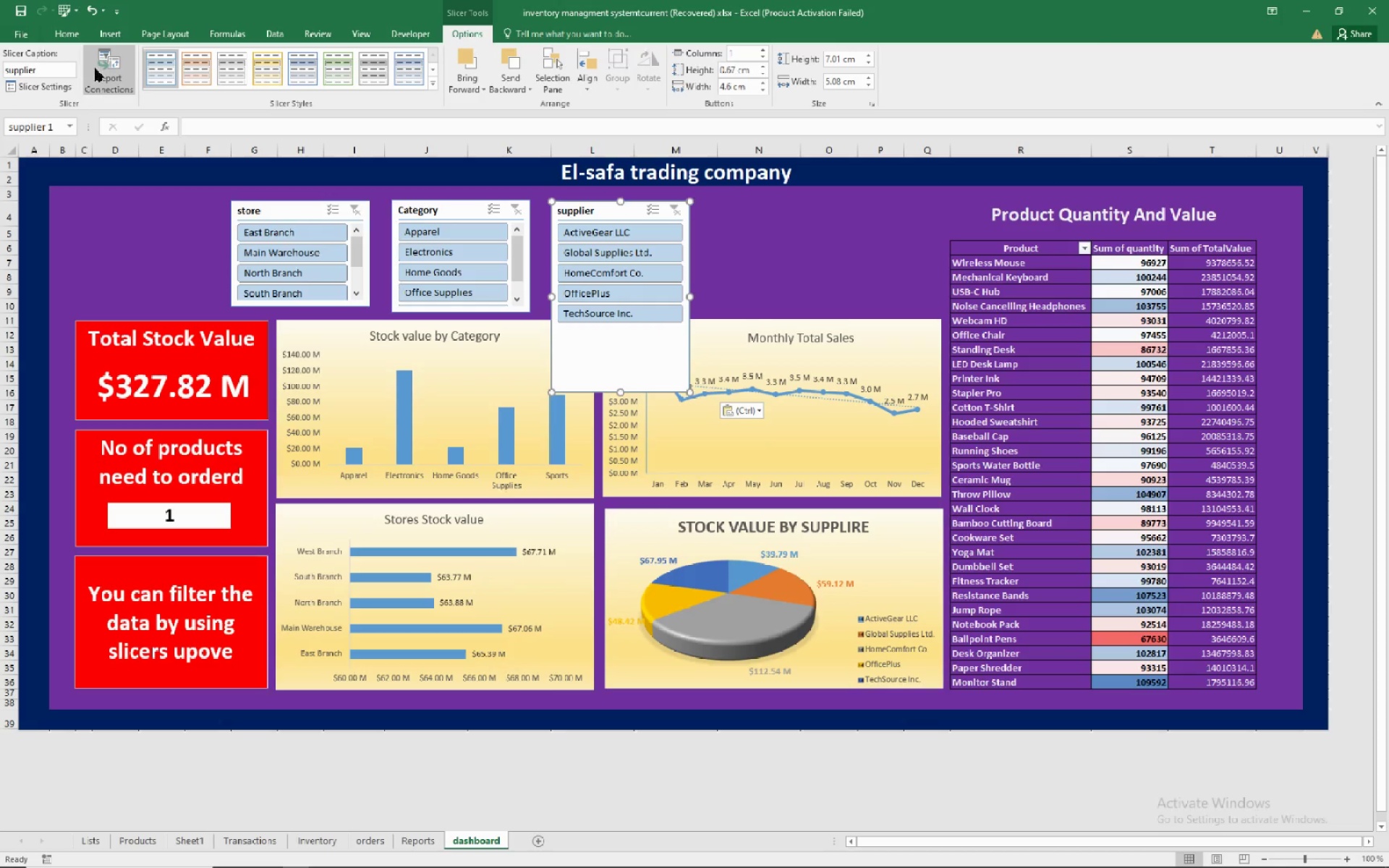 
left_click([99, 58])
 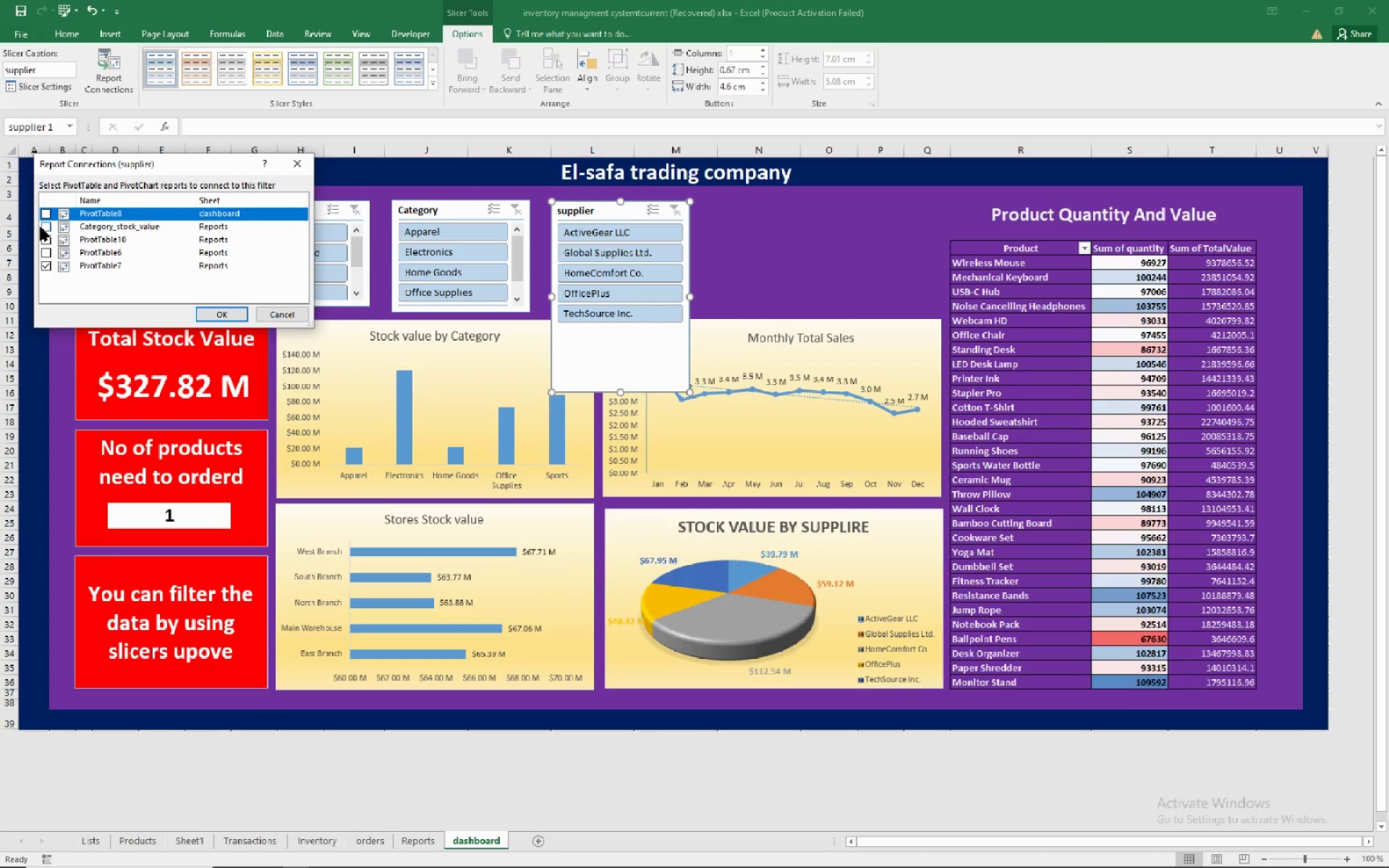 
left_click([43, 225])
 